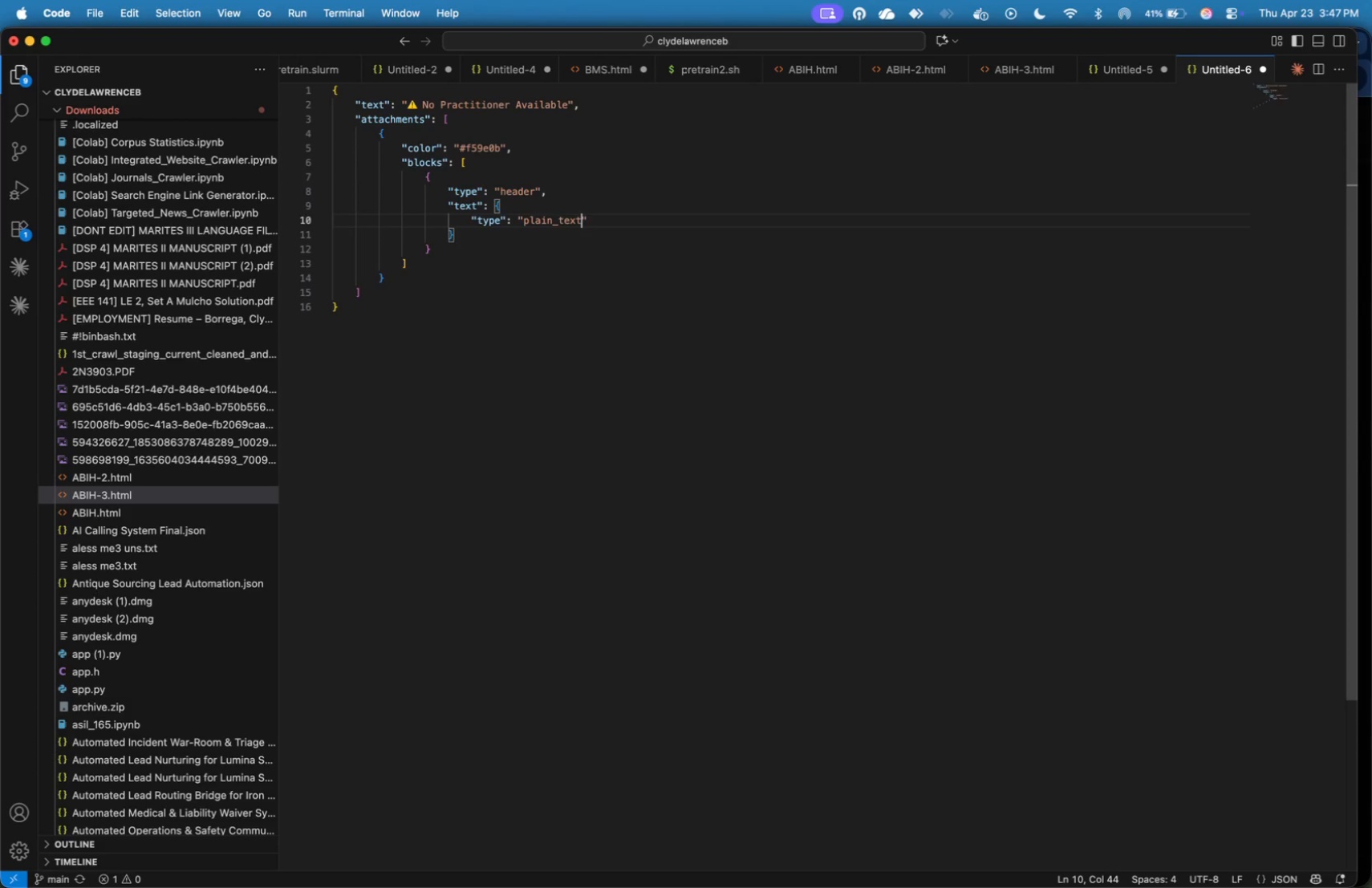 
key(ArrowRight)
 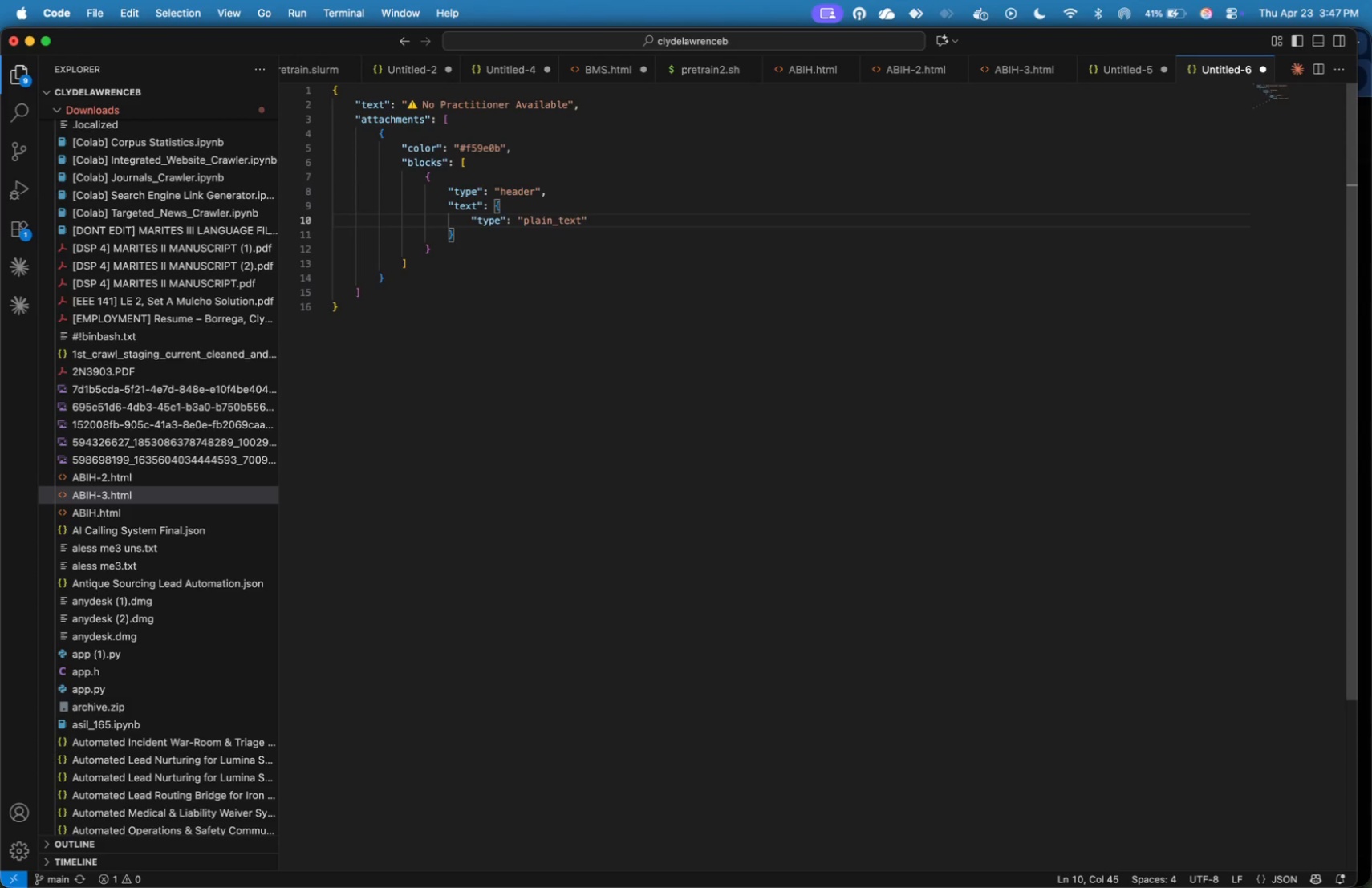 
key(Comma)
 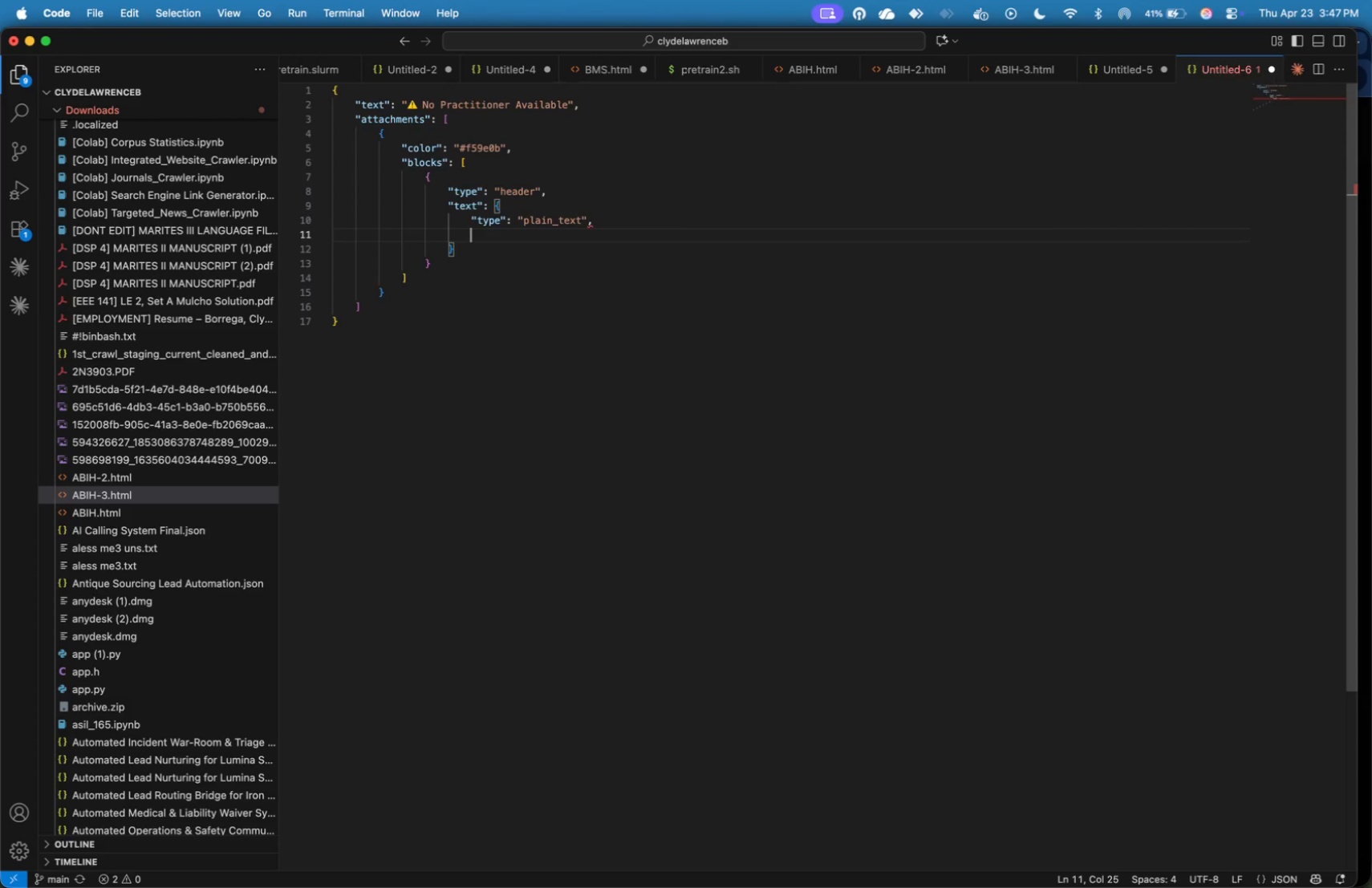 
key(Enter)
 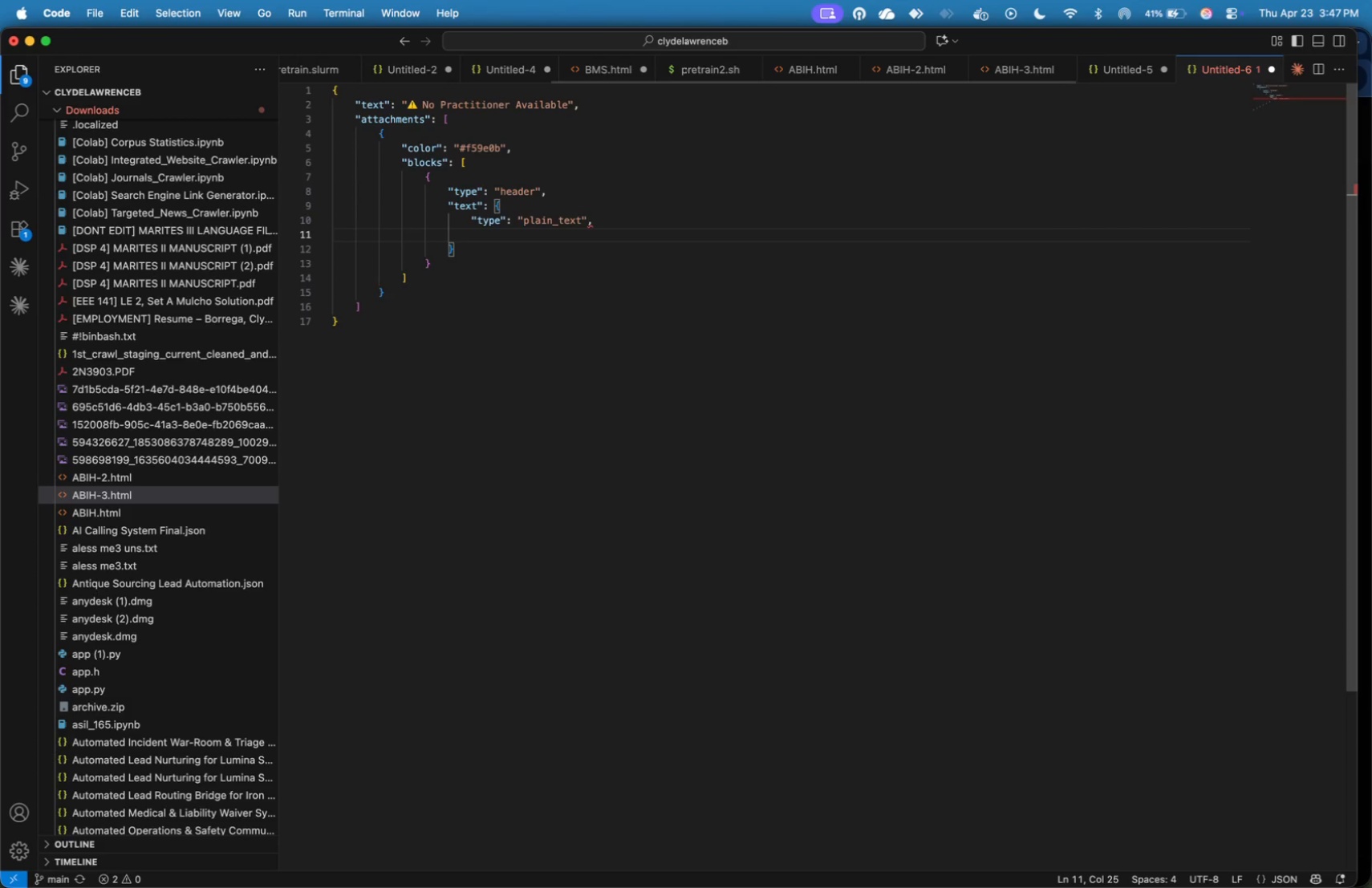 
type("r)
key(Backspace)
type(texr)
key(Backspace)
type(t)
 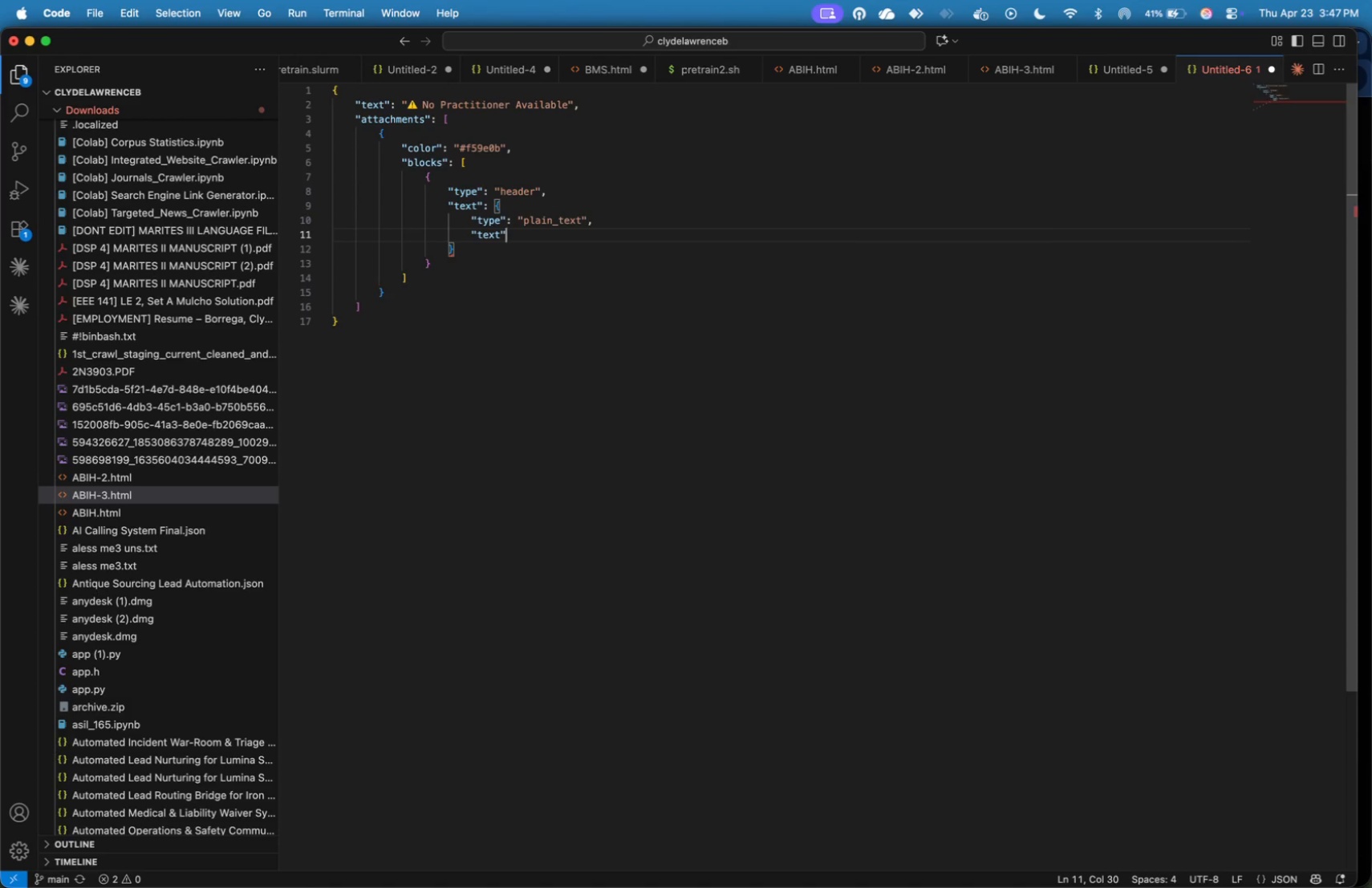 
key(ArrowRight)
 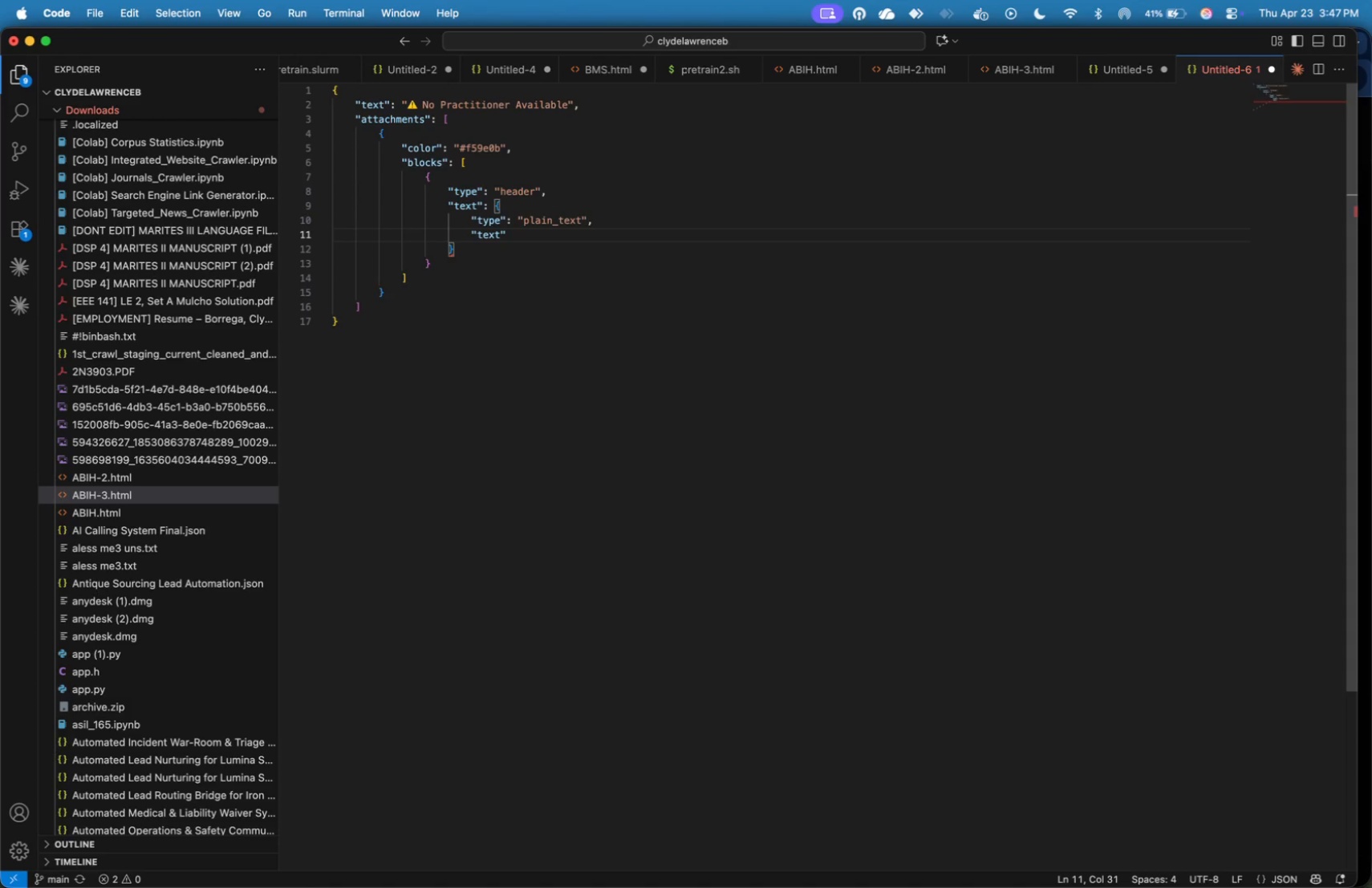 
key(Shift+Semicolon)
 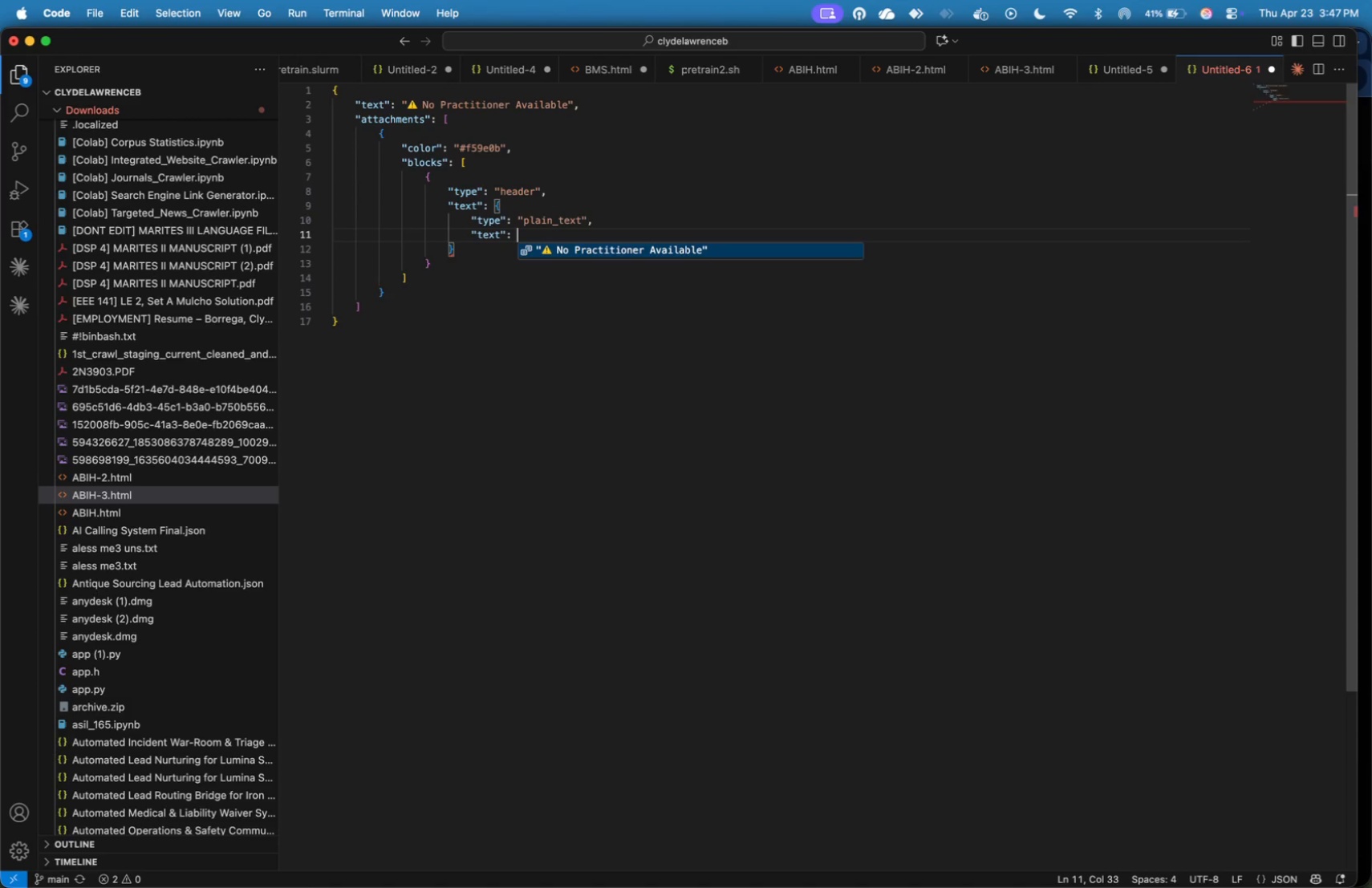 
key(Shift+Space)
 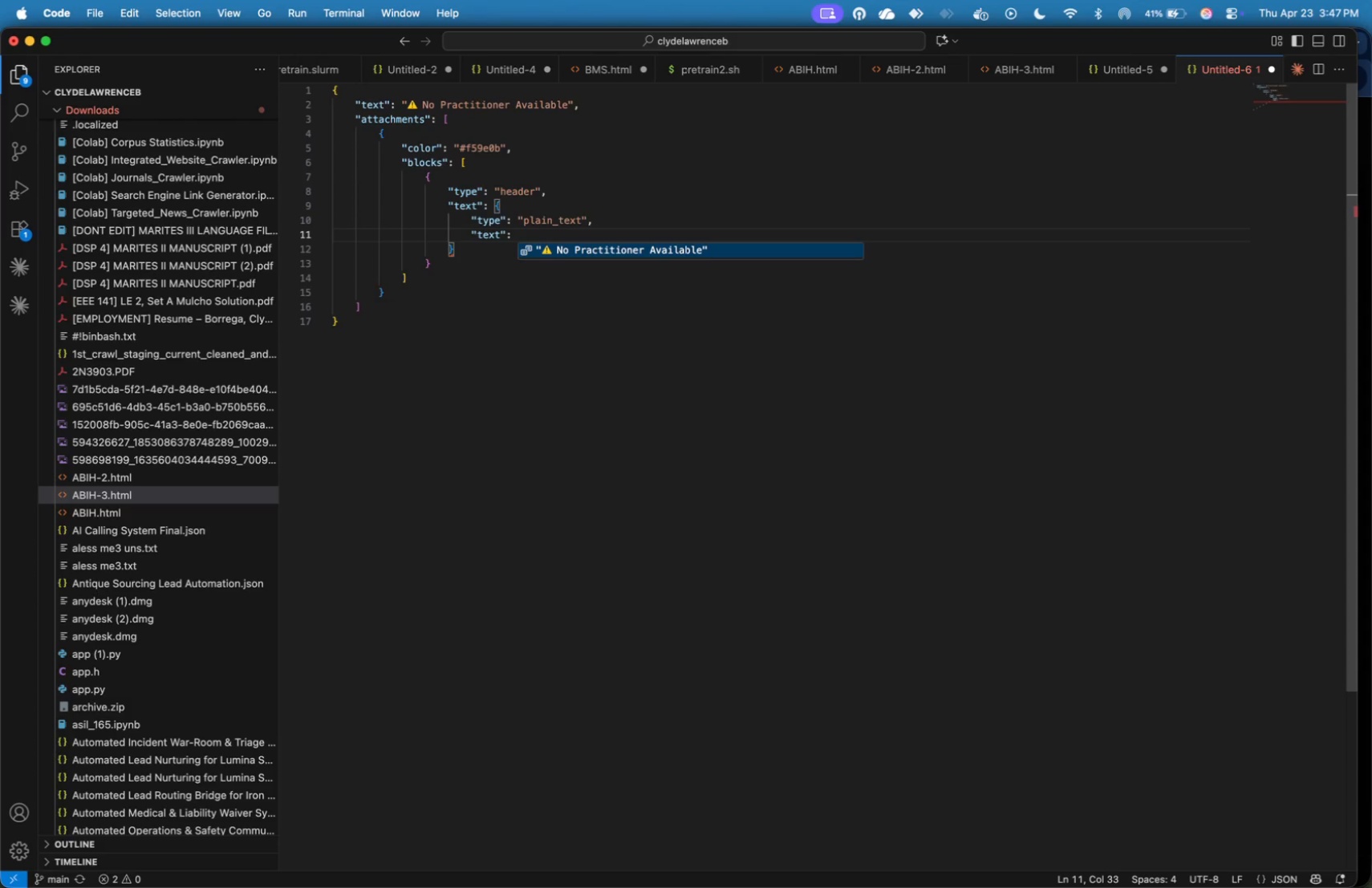 
key(Shift+Quote)
 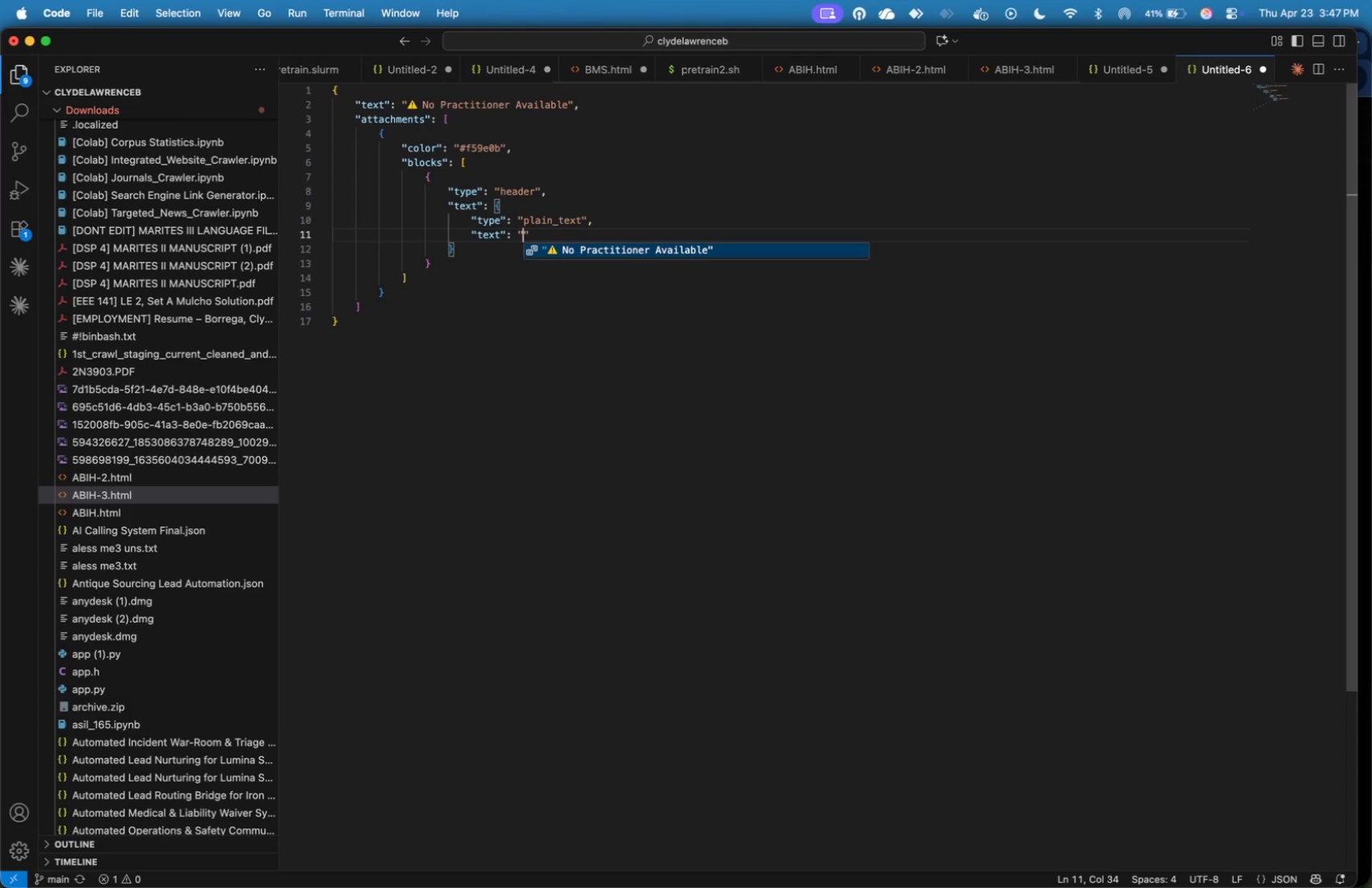 
key(Meta+V)
 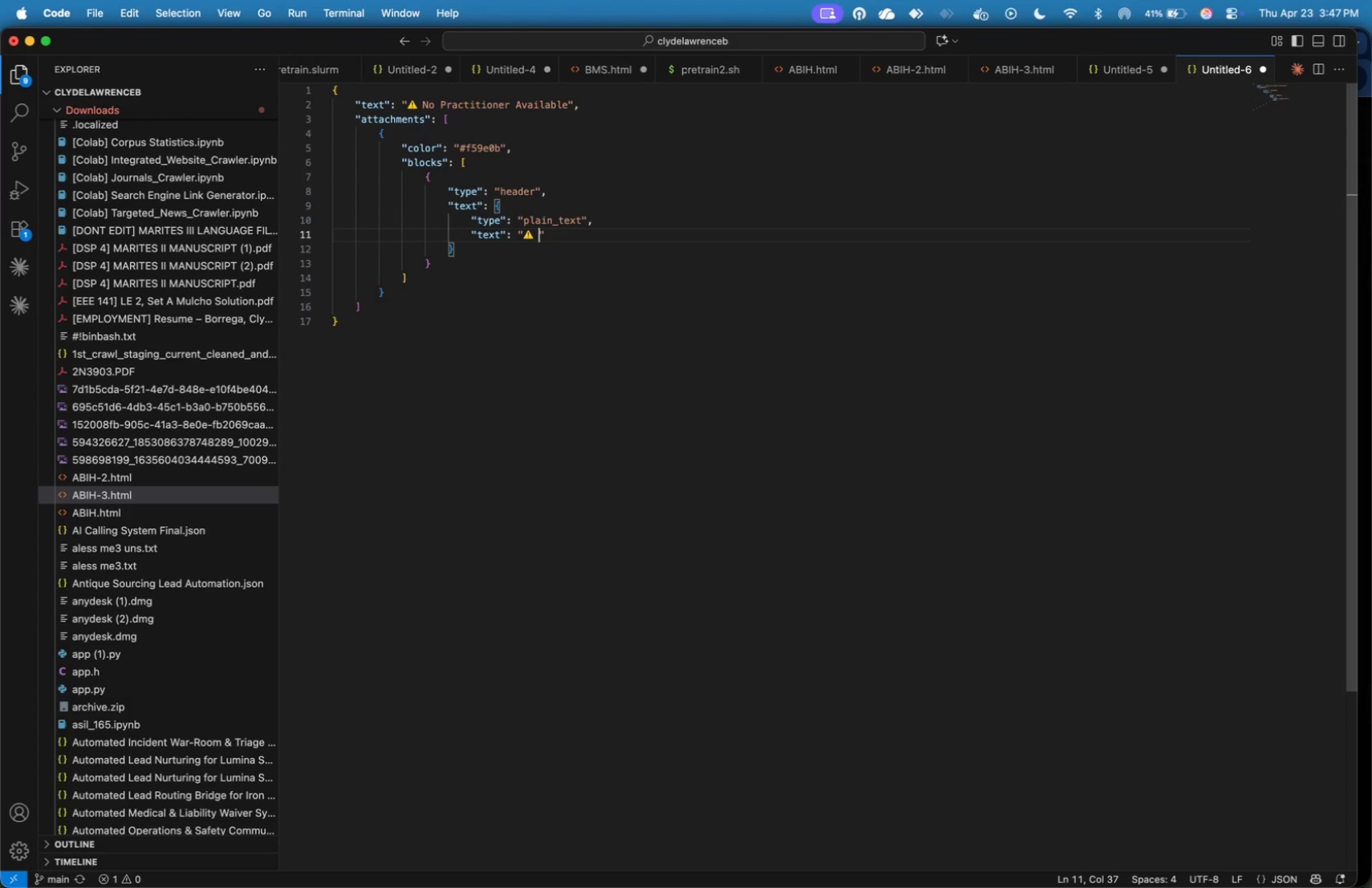 
type( Matching Fia)
key(Backspace)
key(Backspace)
type(ailru)
key(Backspace)
key(Backspace)
type(ure)
 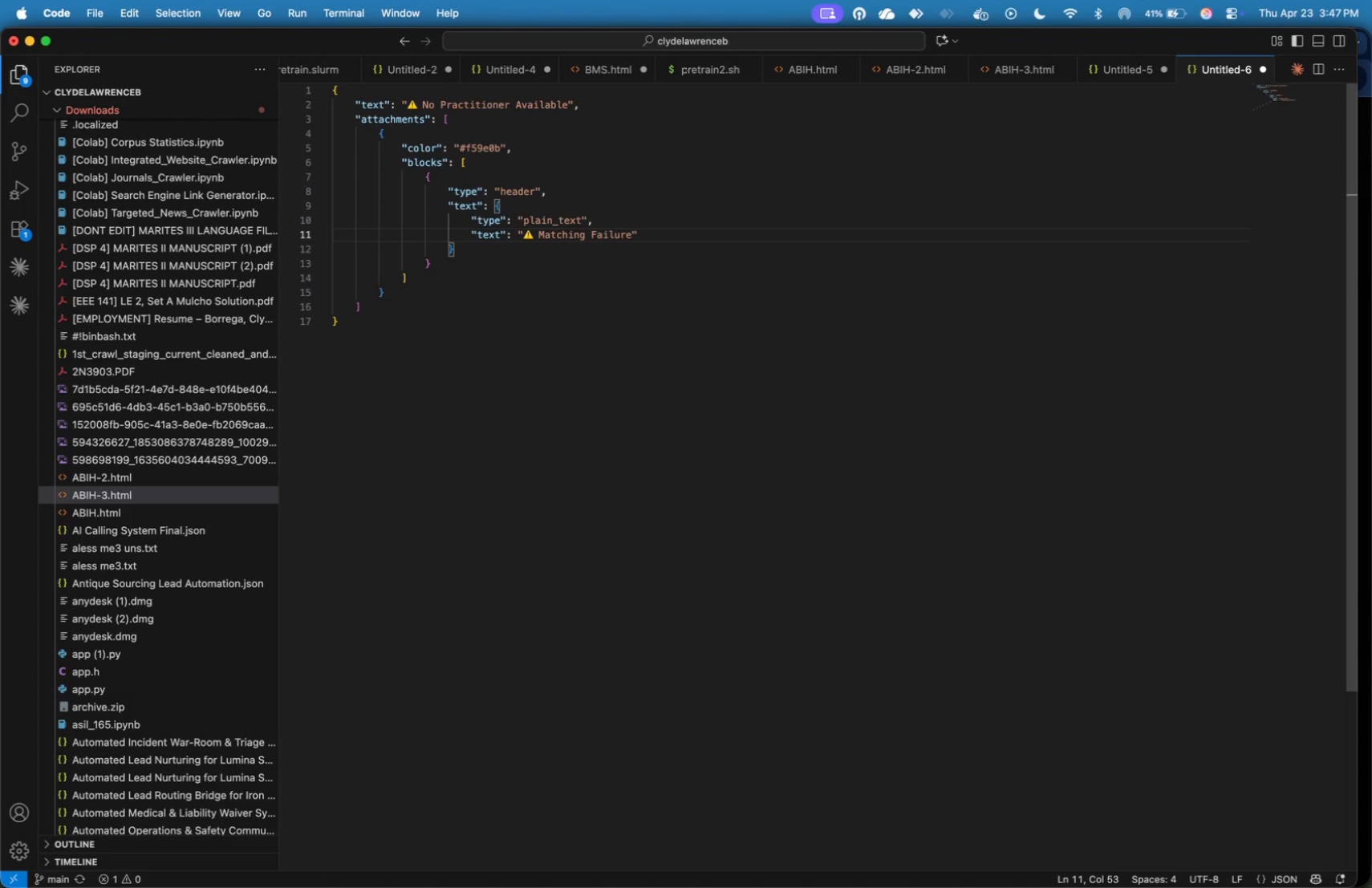 
key(ArrowDown)
 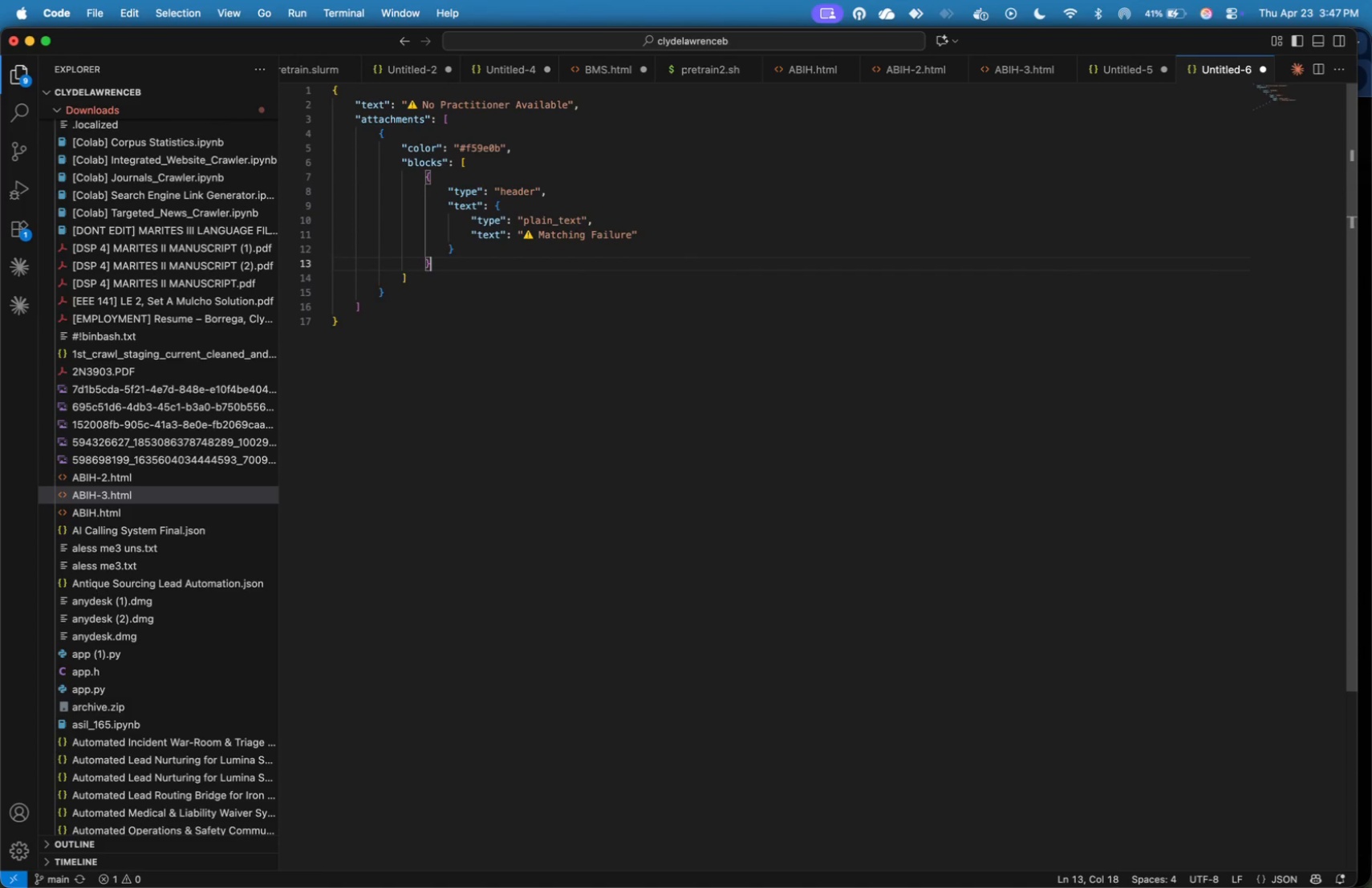 
key(ArrowDown)
 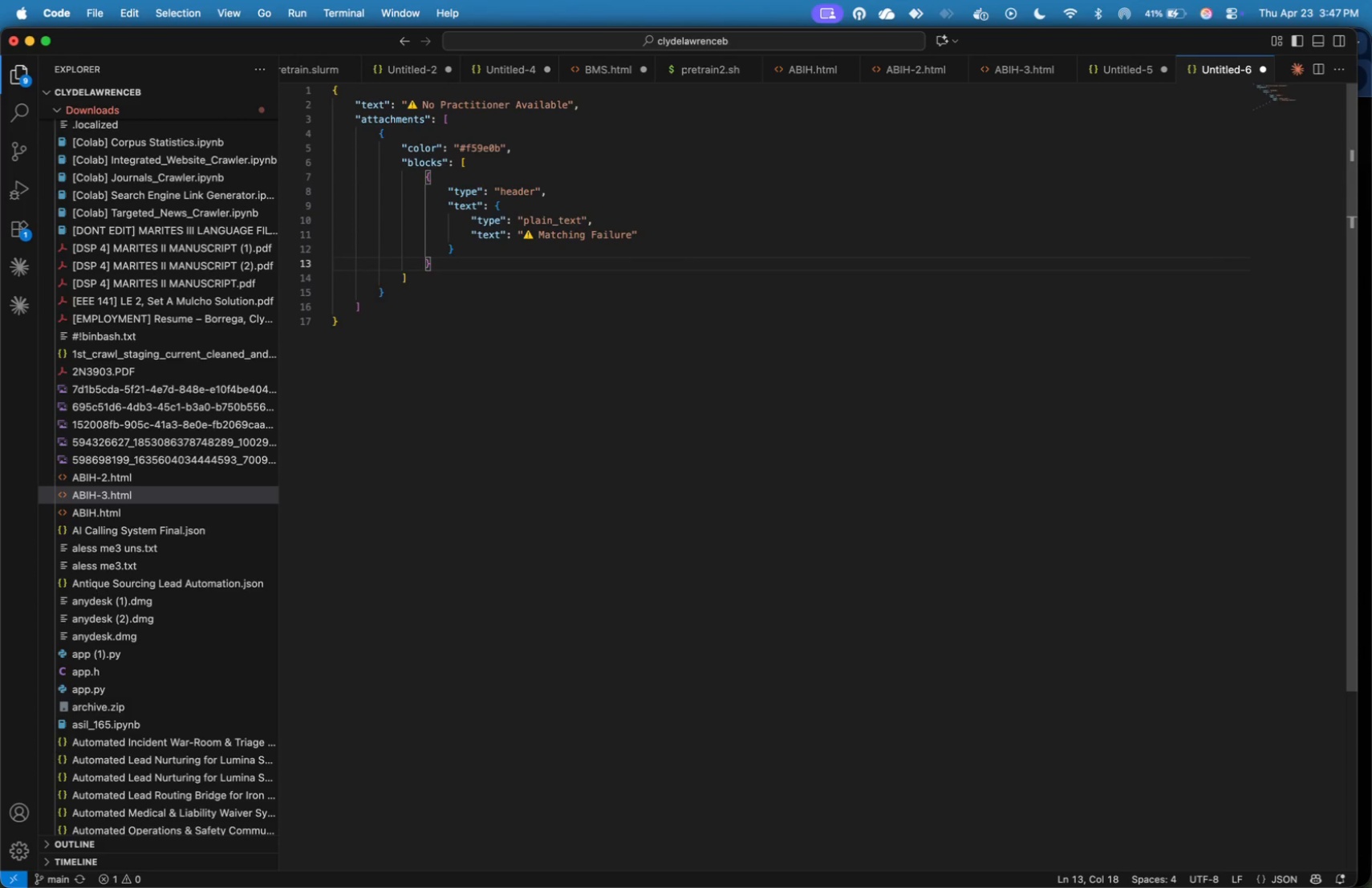 
key(Comma)
 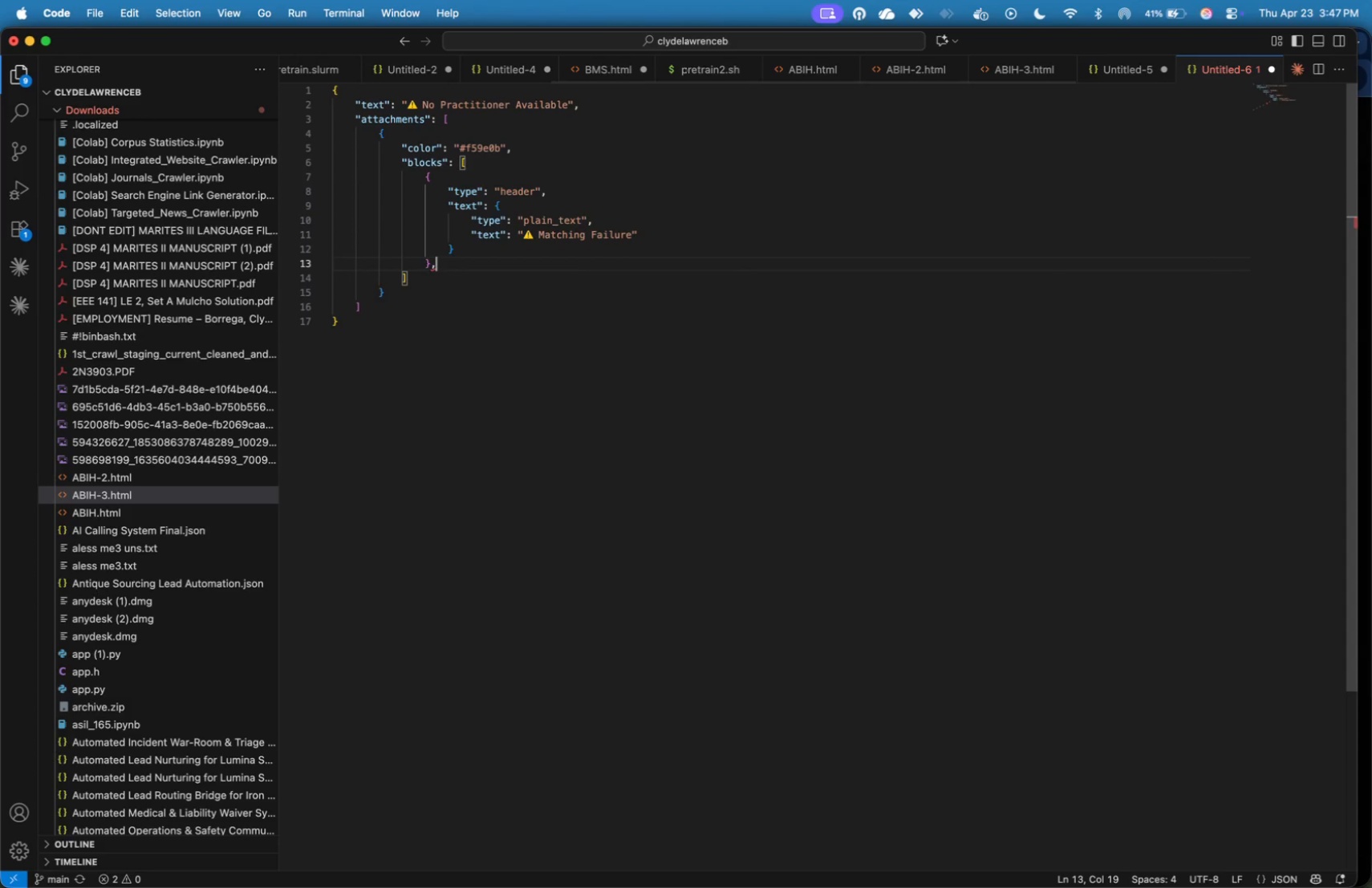 
key(Enter)
 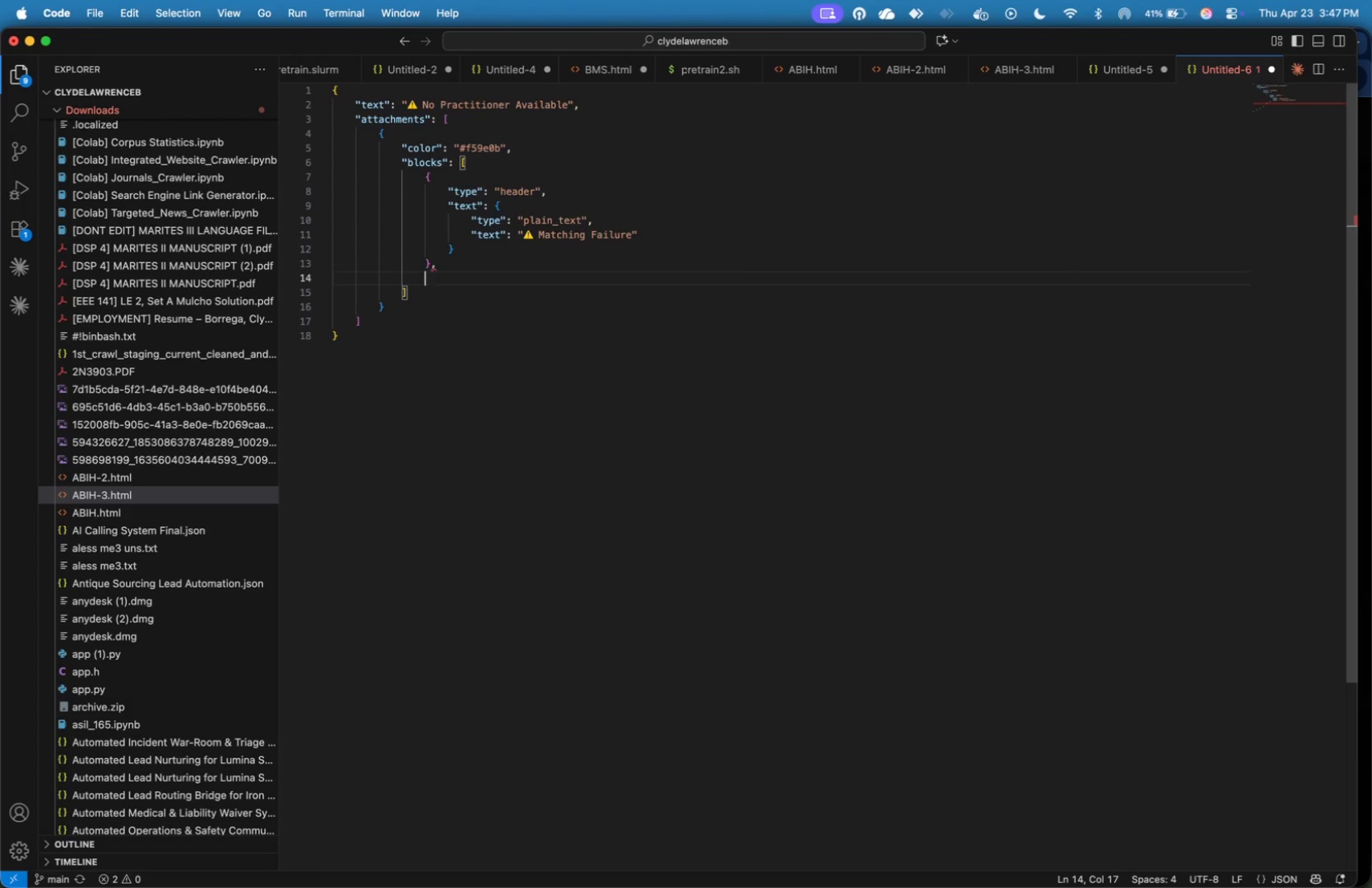 
key(Shift+BracketLeft)
 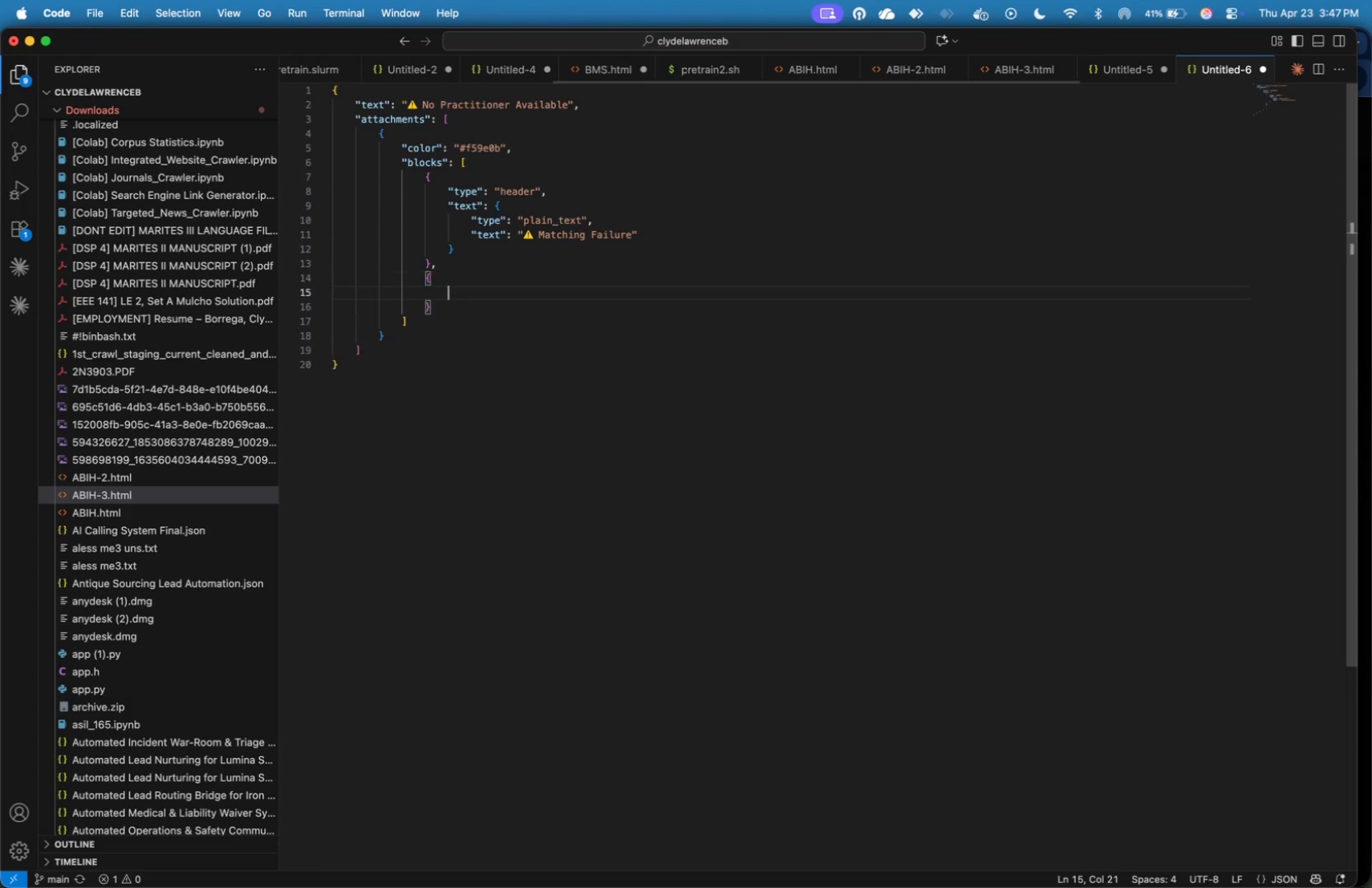 
key(Enter)
 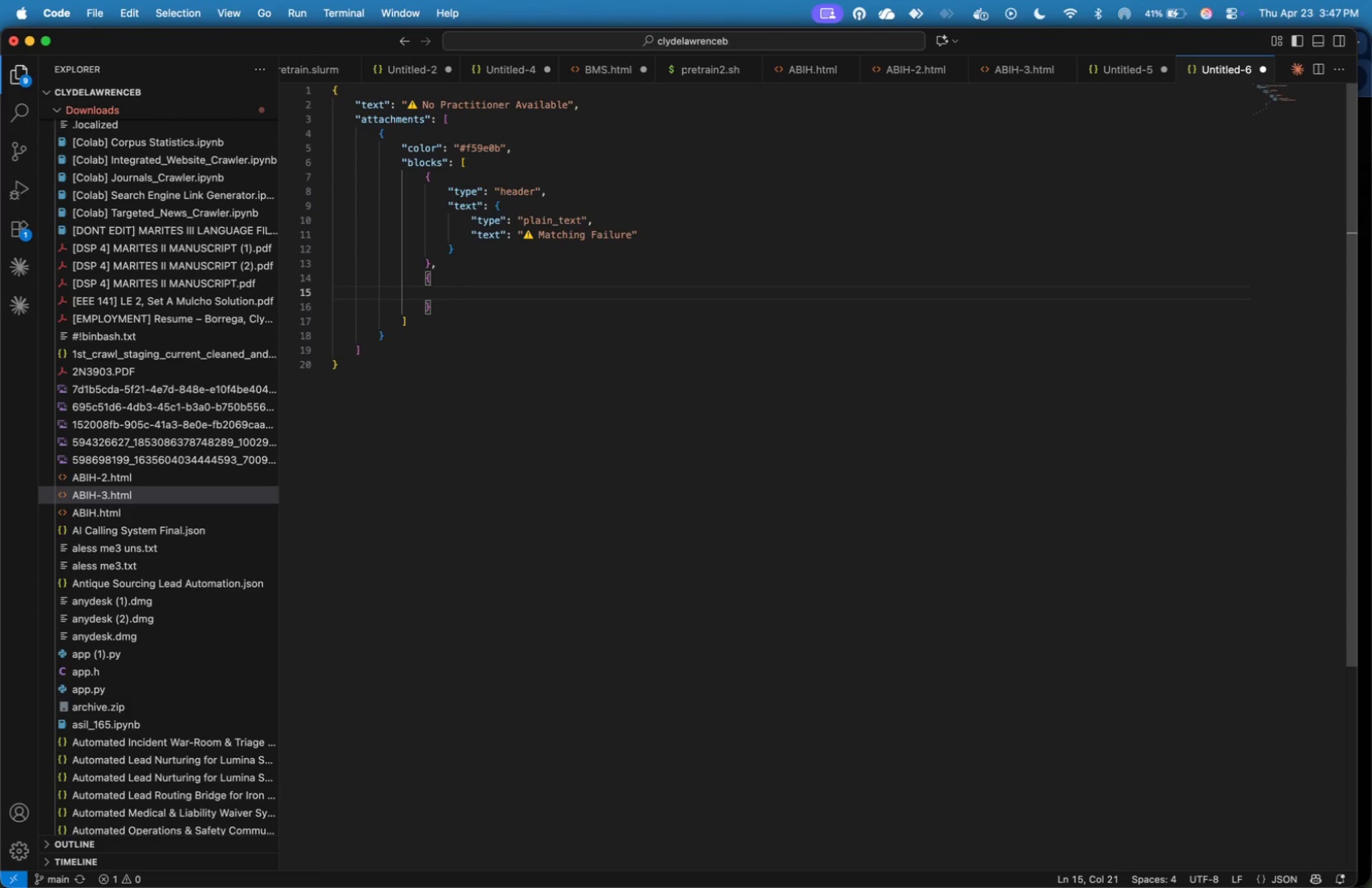 
type("type)
 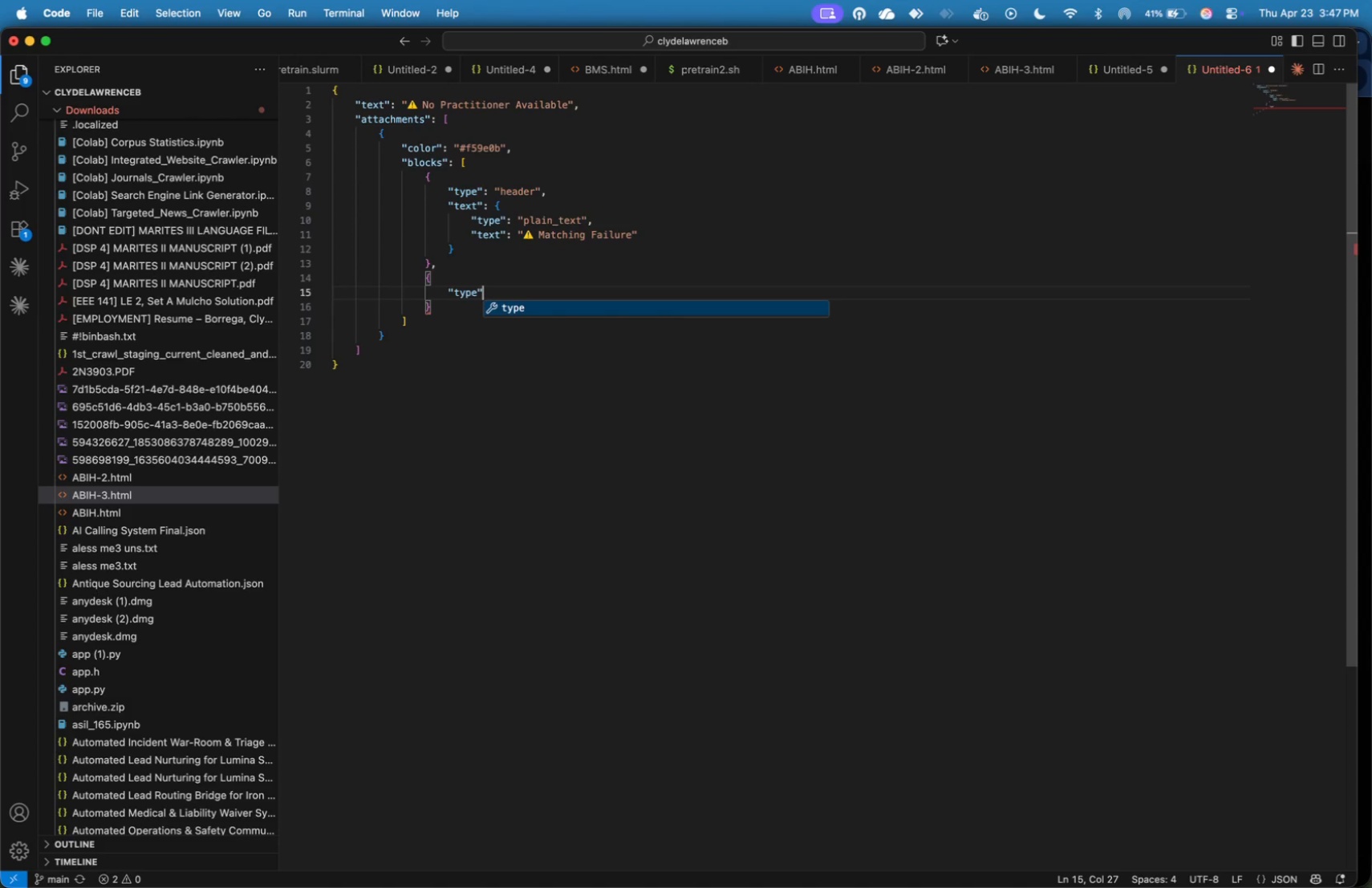 
key(ArrowRight)
 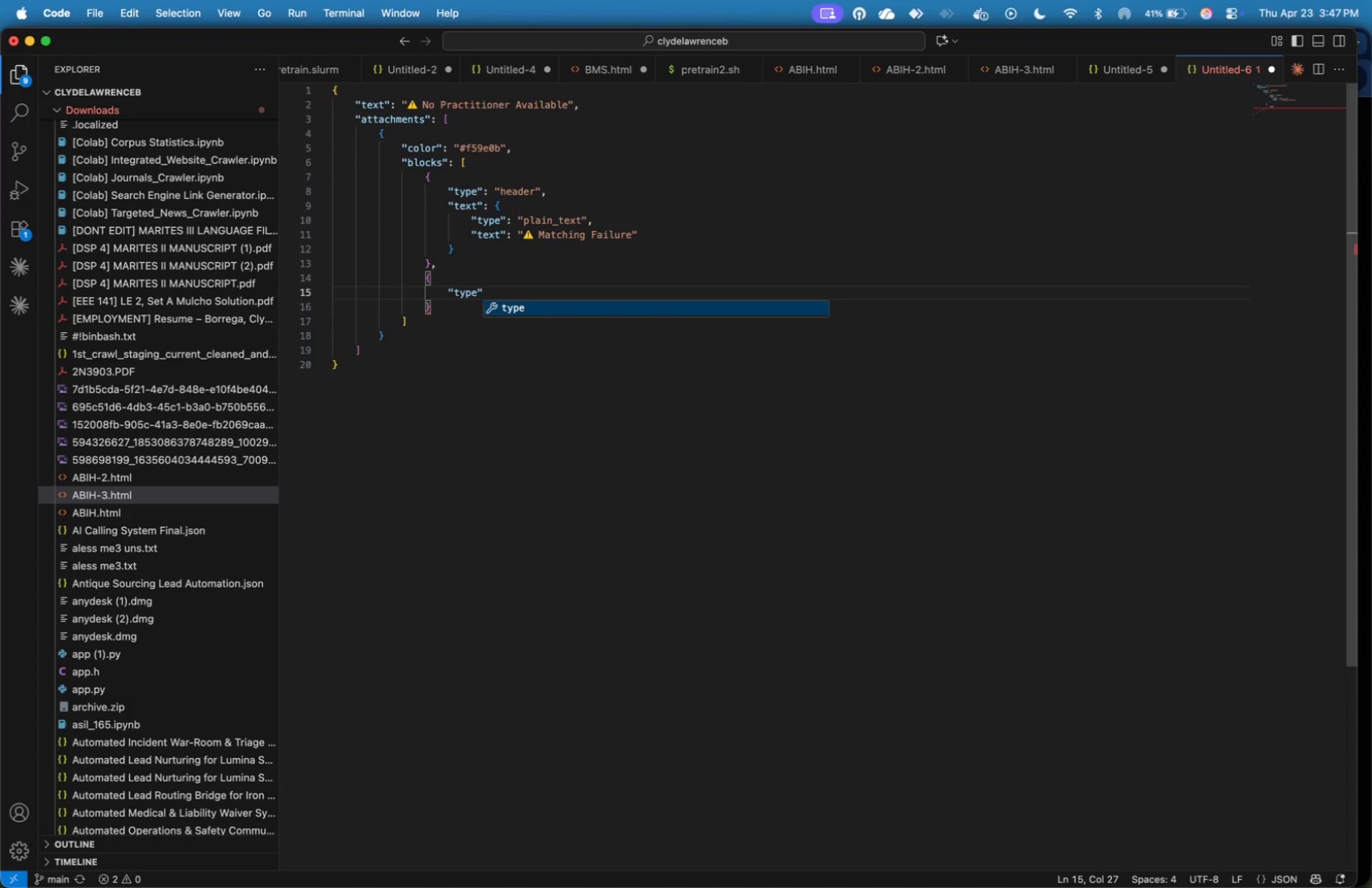 
type(: "section)
 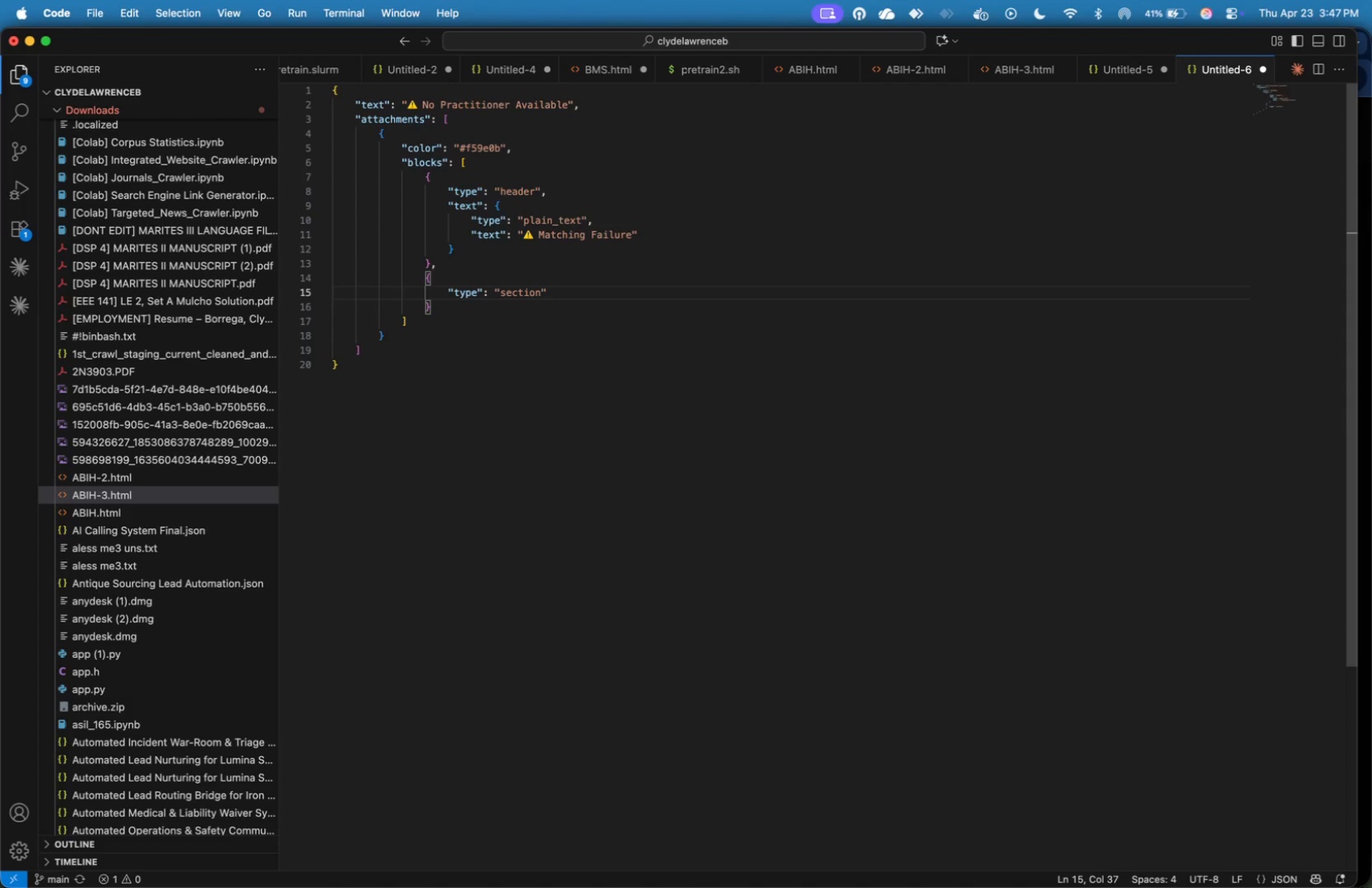 
key(ArrowRight)
 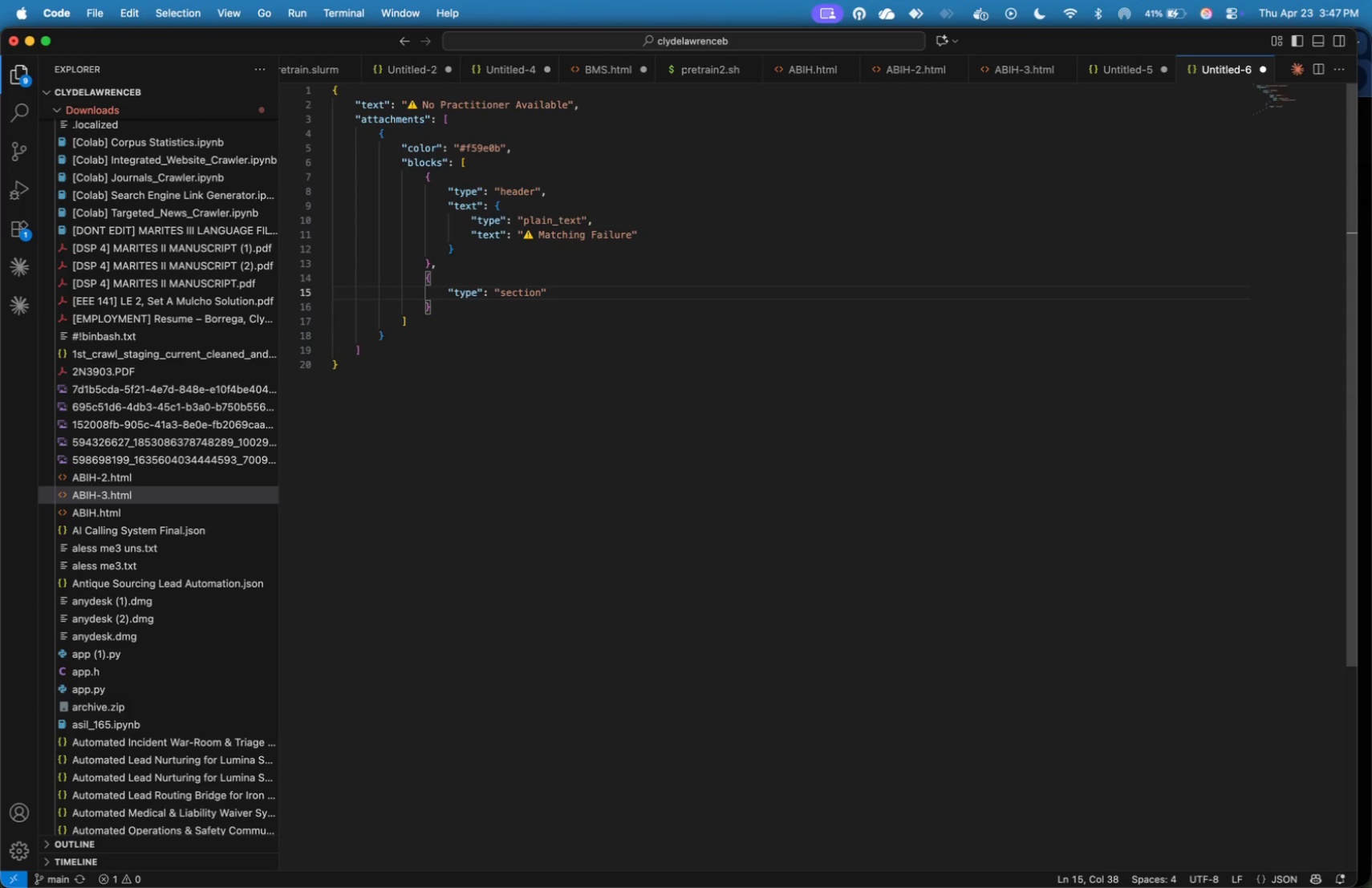 
key(Comma)
 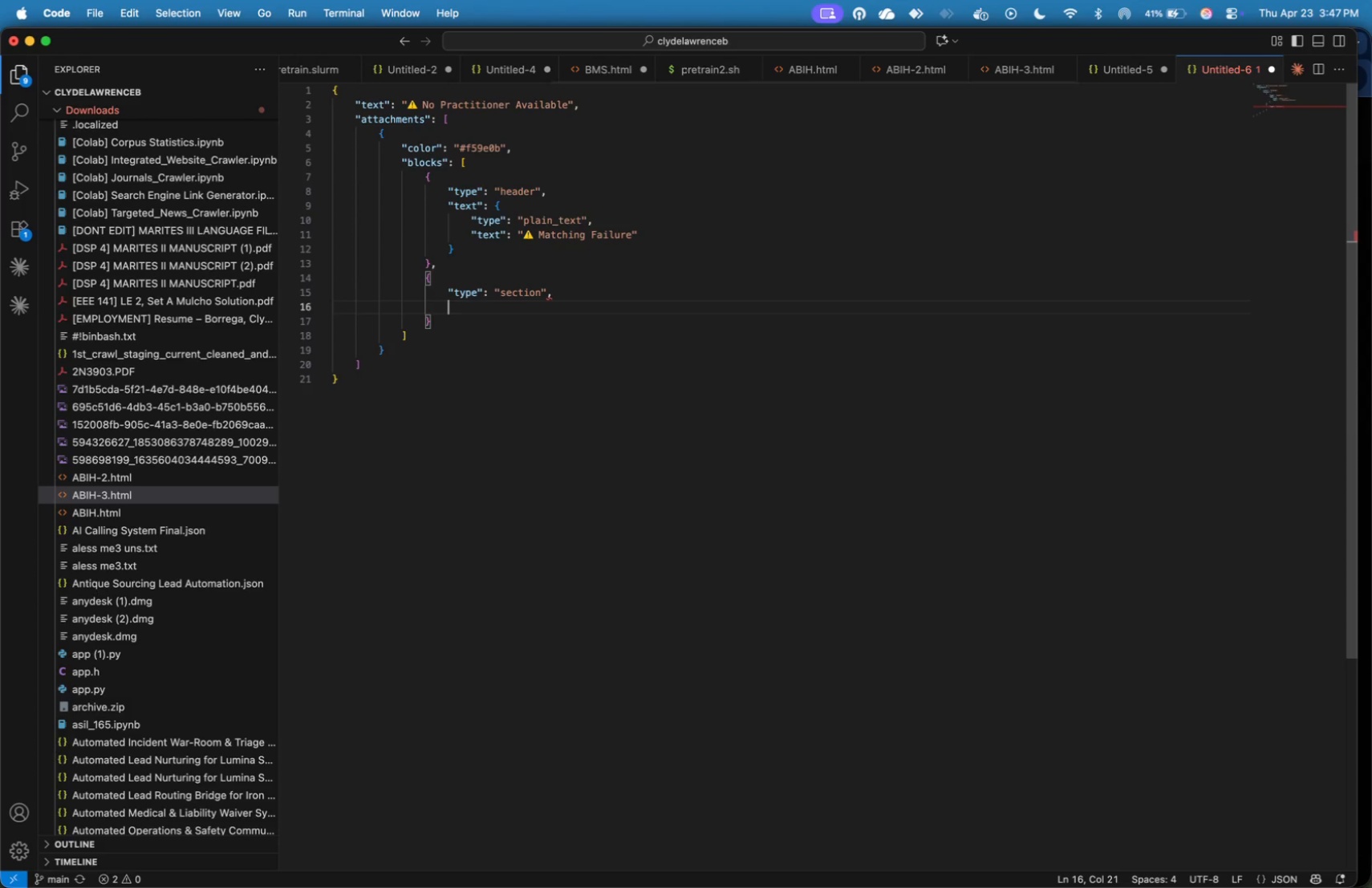 
key(Enter)
 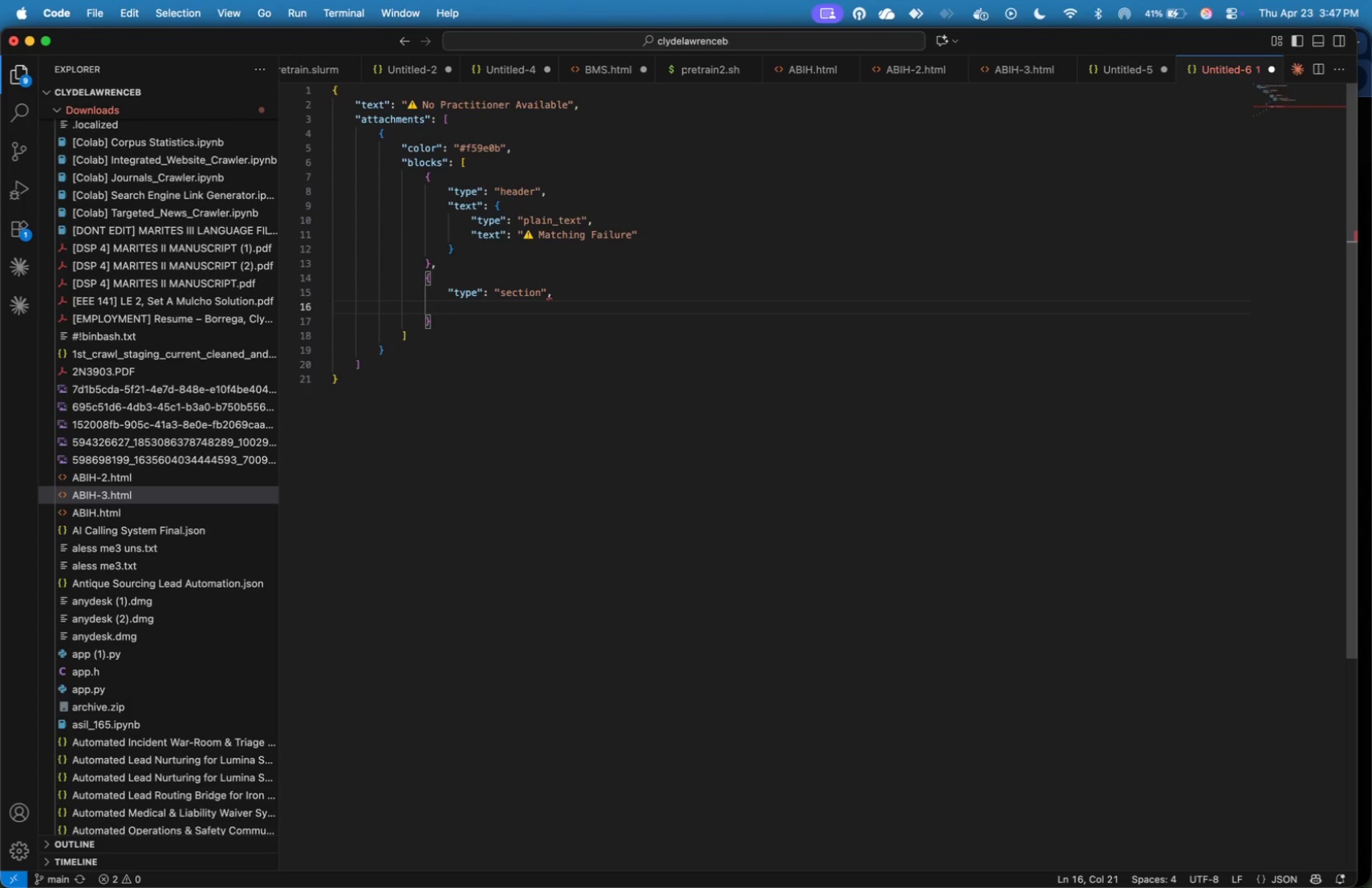 
type("filed)
key(Backspace)
key(Backspace)
key(Backspace)
type(elds)
 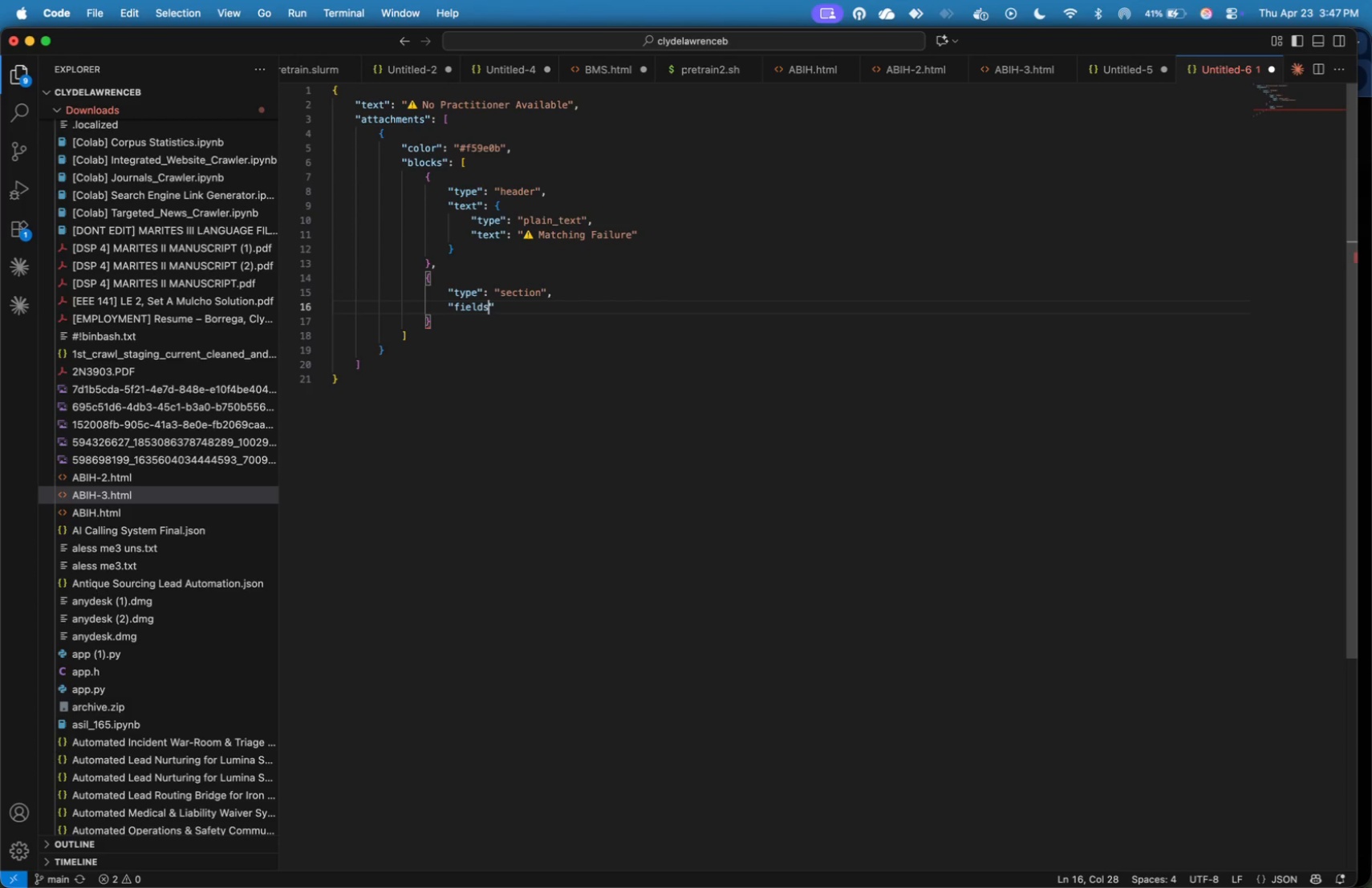 
key(ArrowRight)
 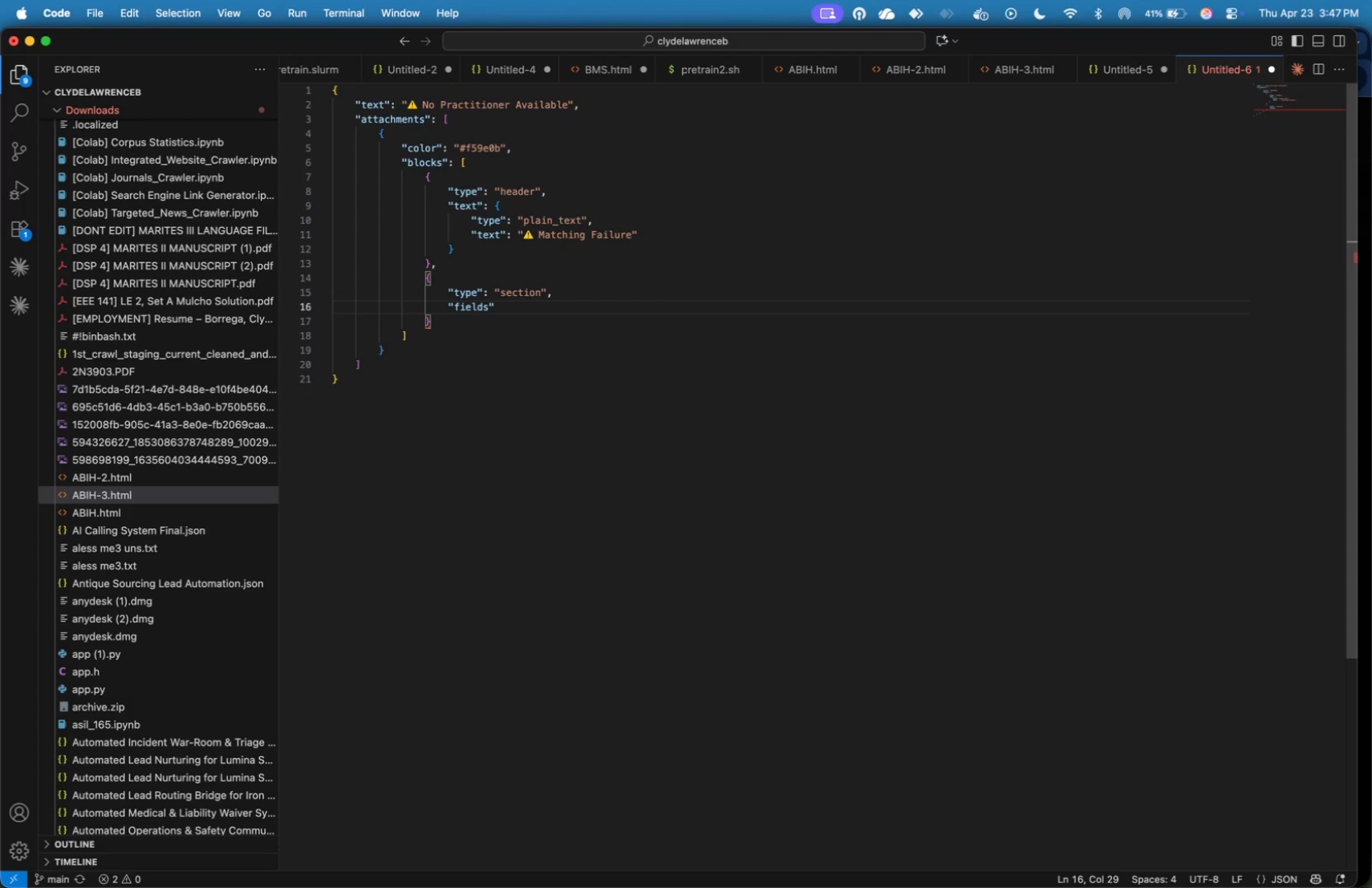 
key(Shift+Semicolon)
 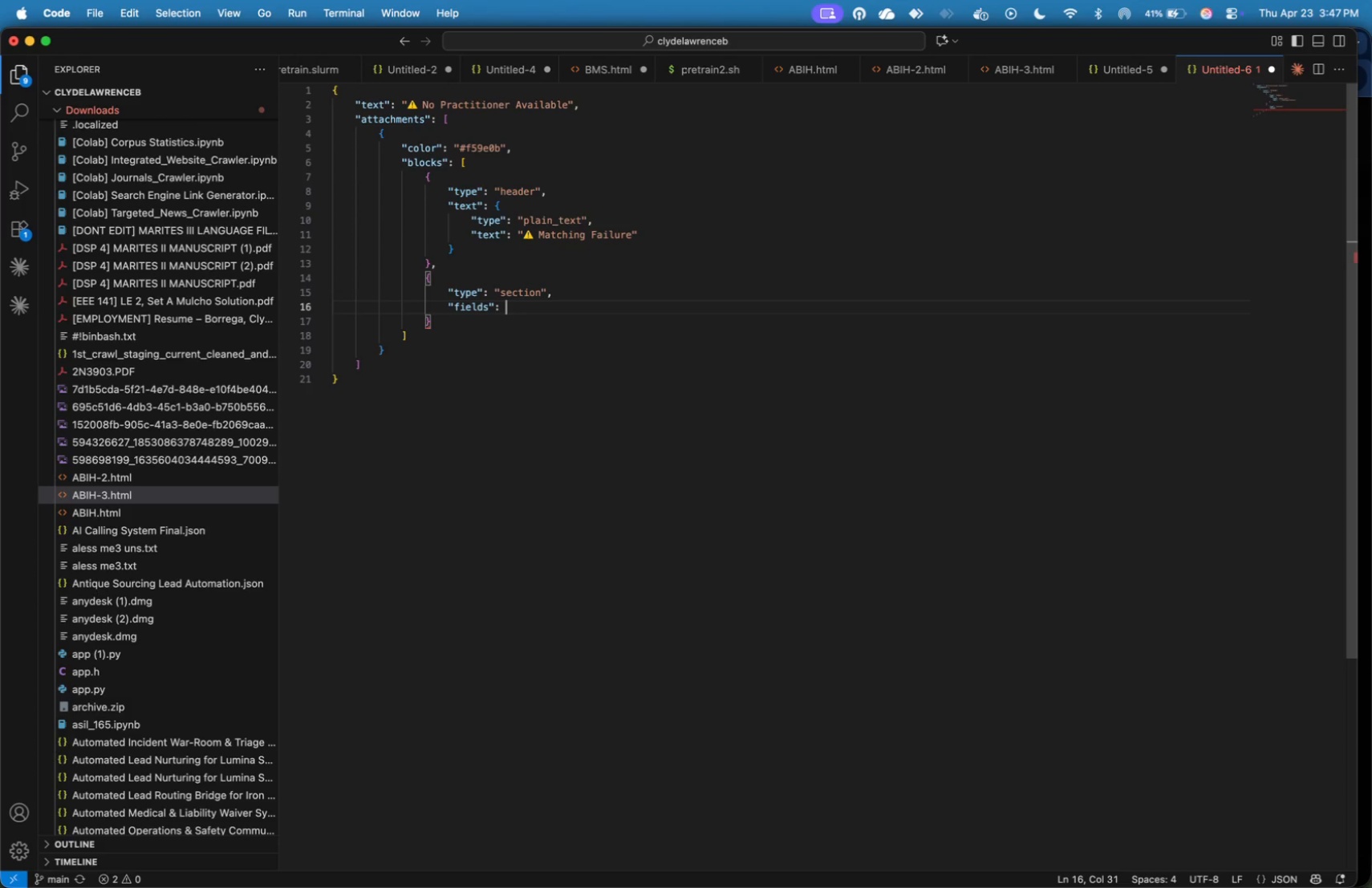 
key(Shift+Space)
 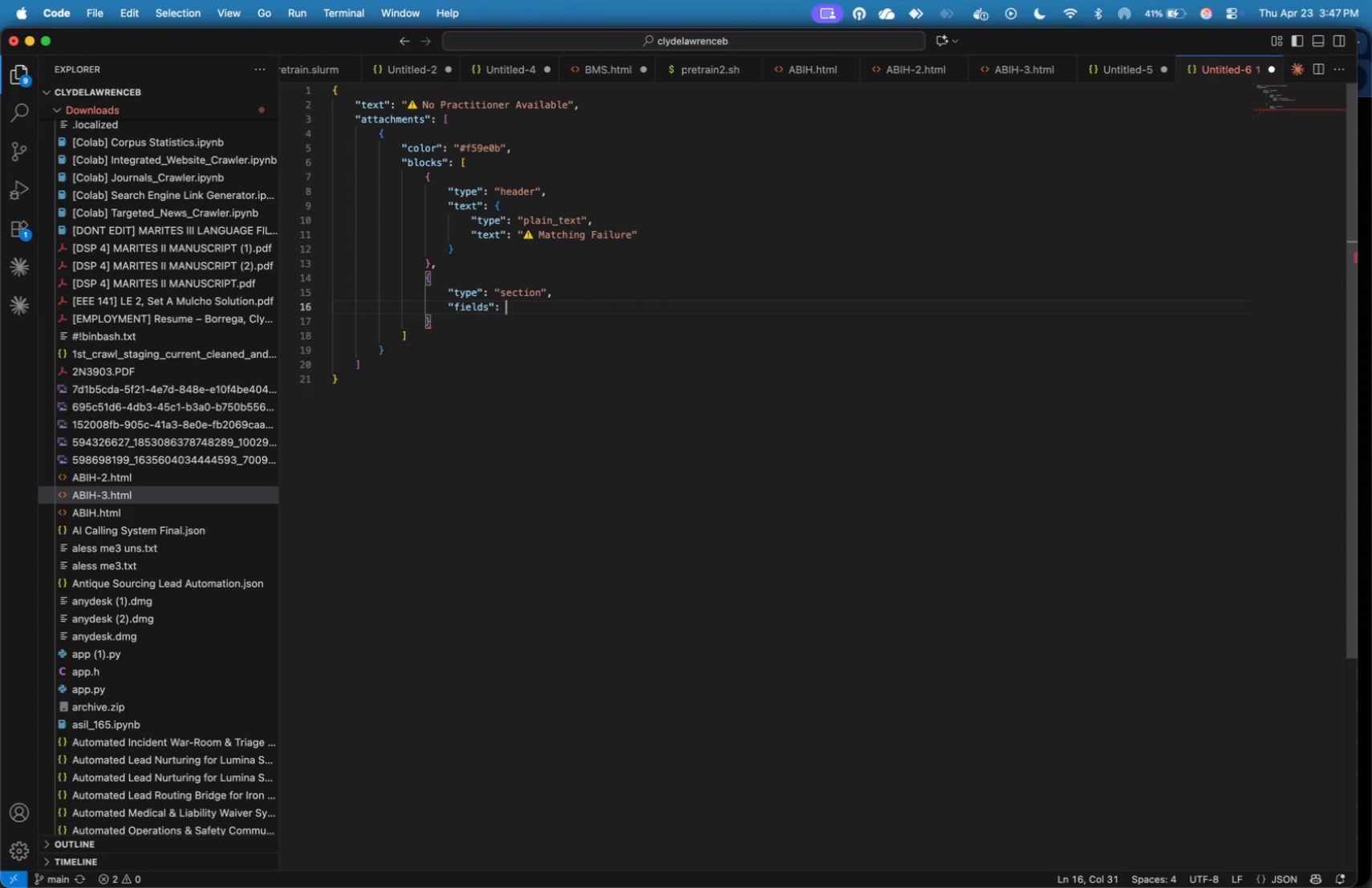 
key(BracketLeft)
 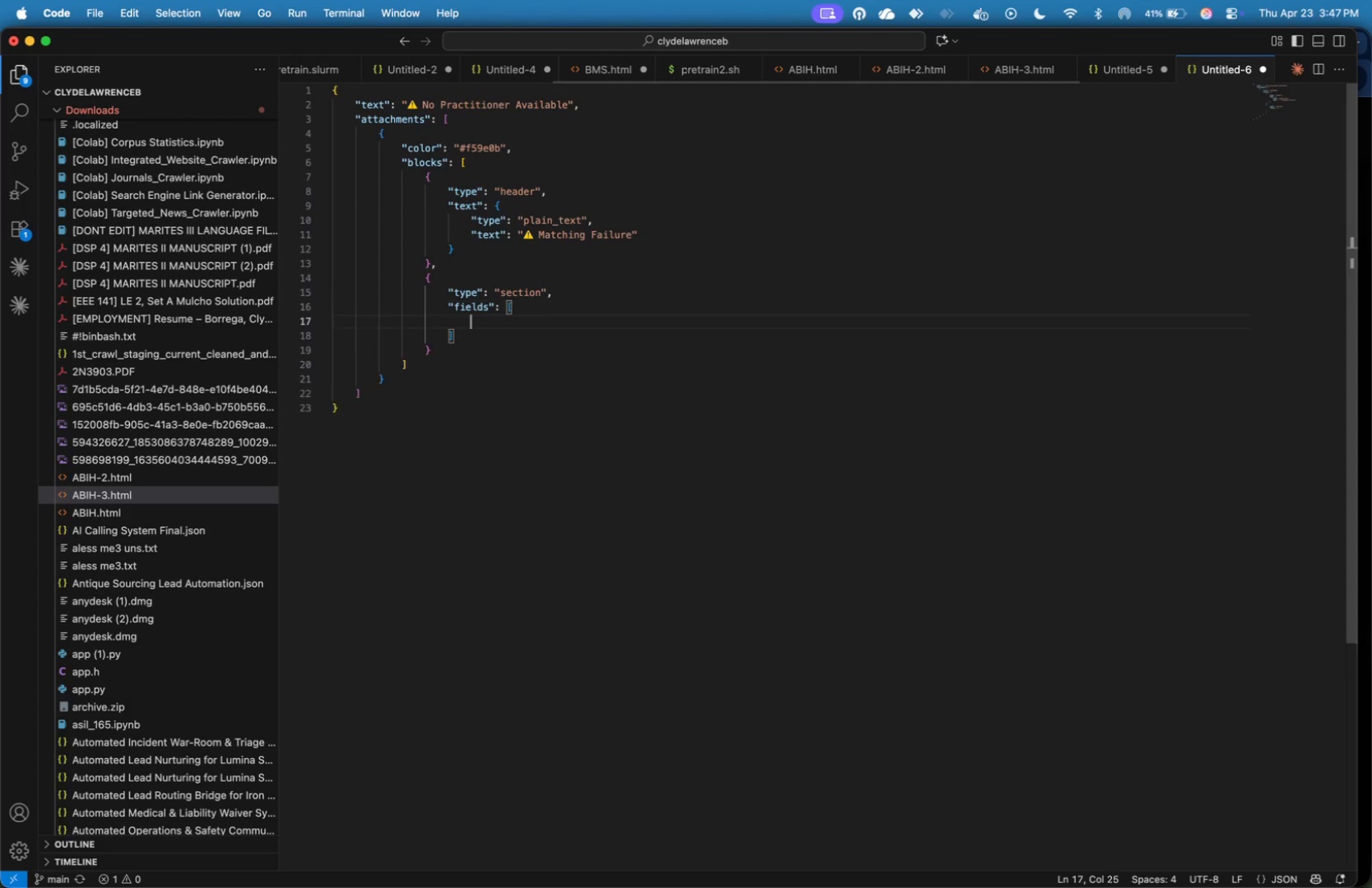 
key(Enter)
 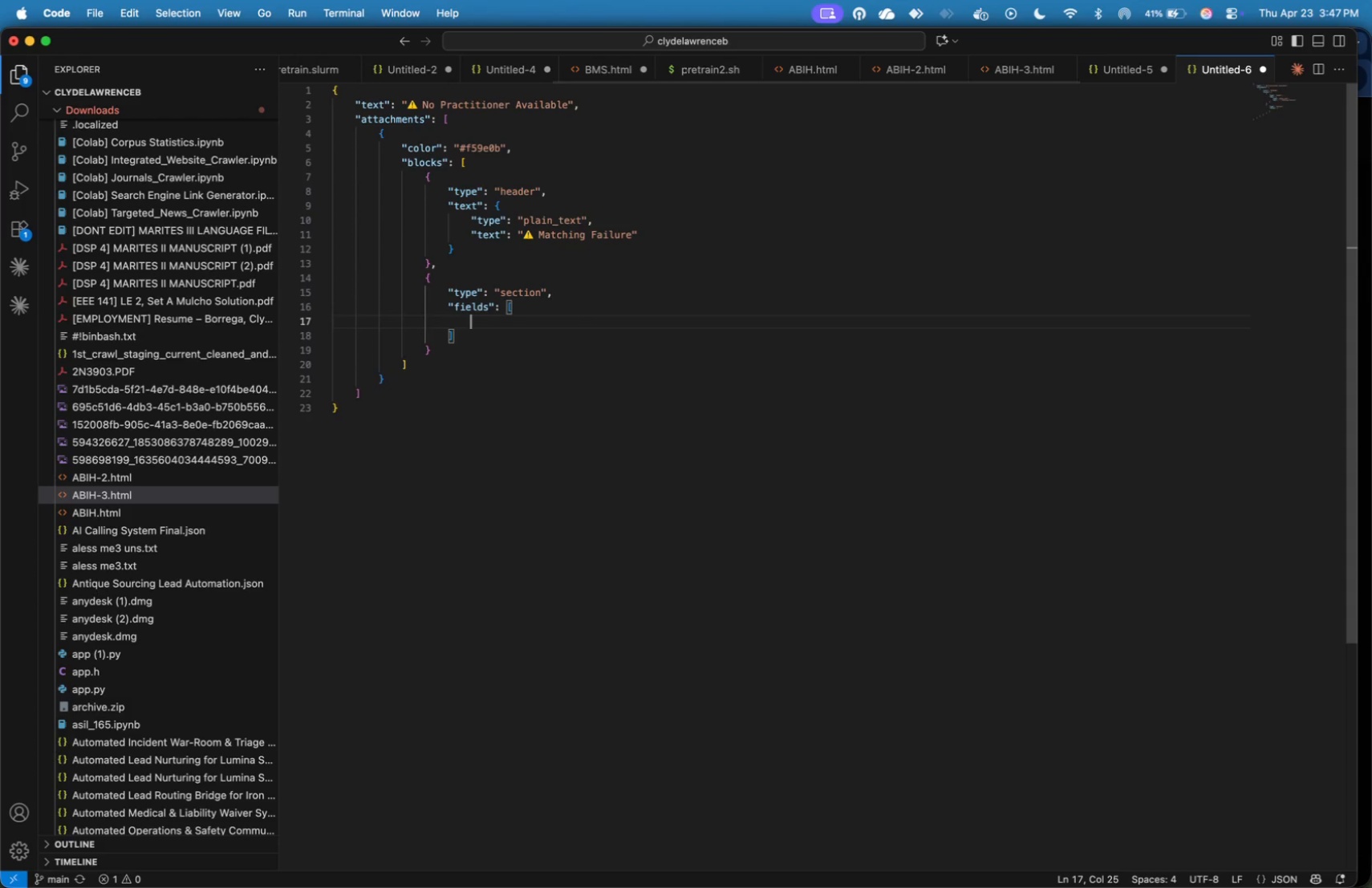 
key(Shift+BracketLeft)
 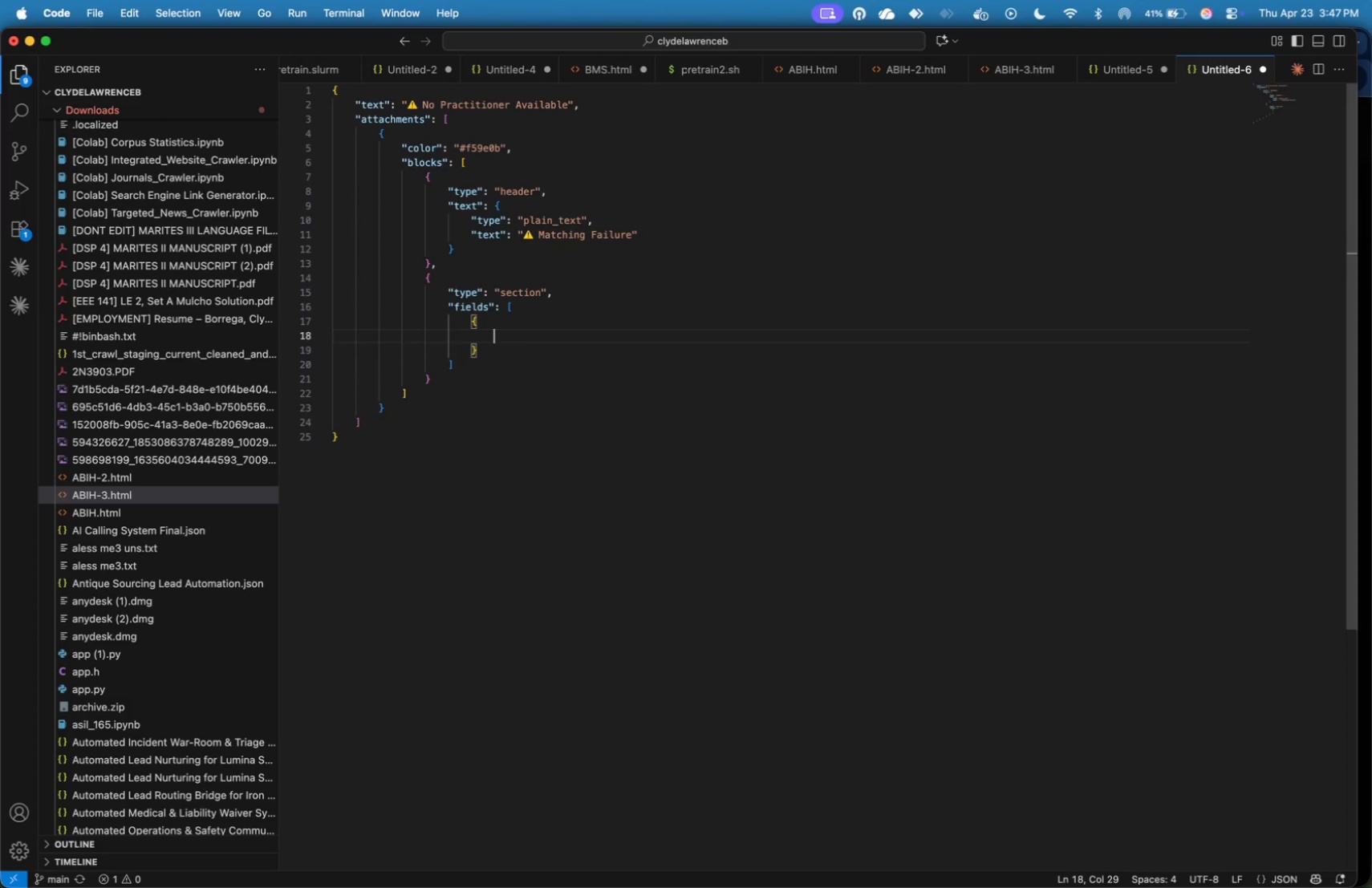 
key(Enter)
 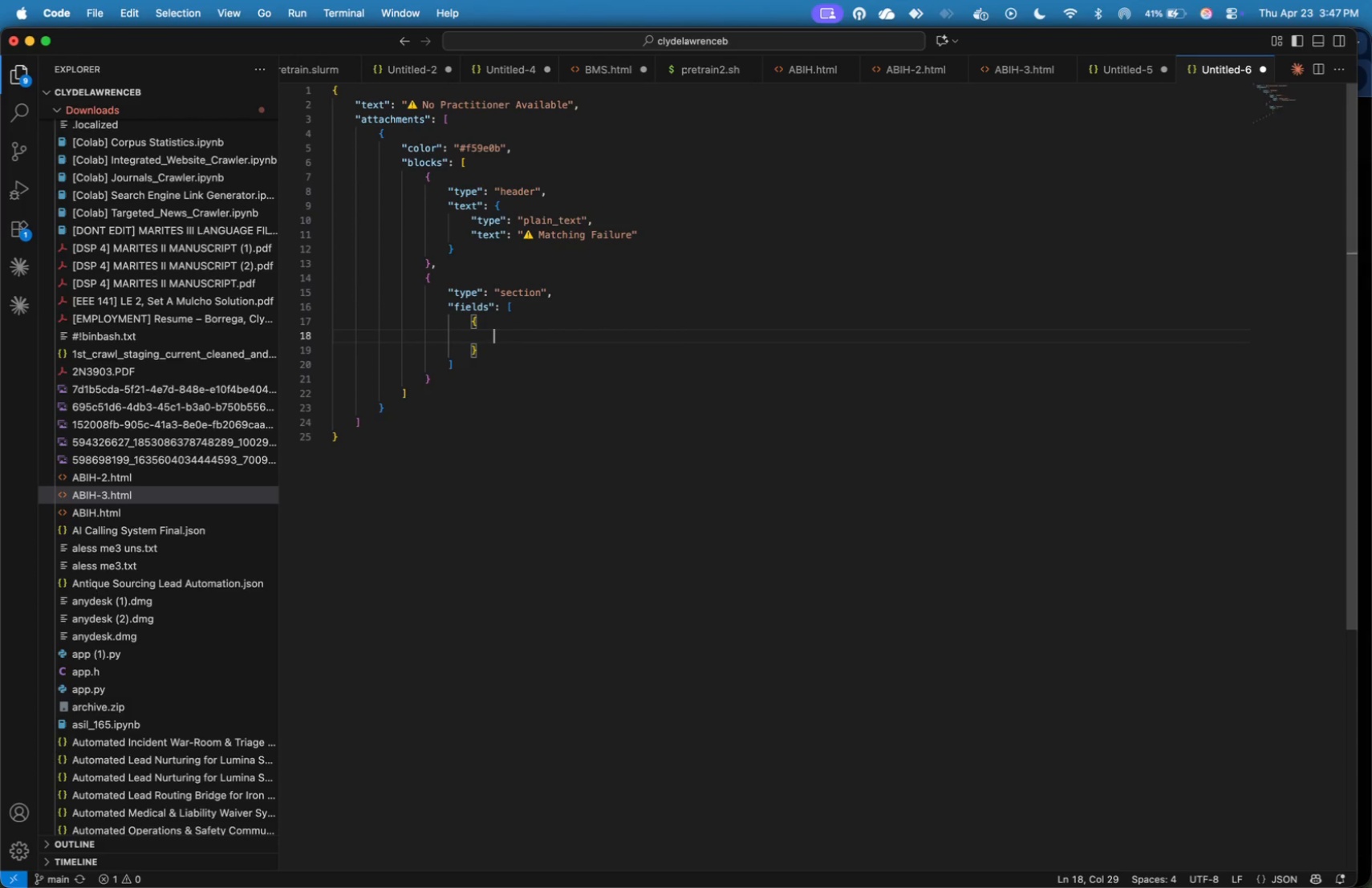 
type("type)
 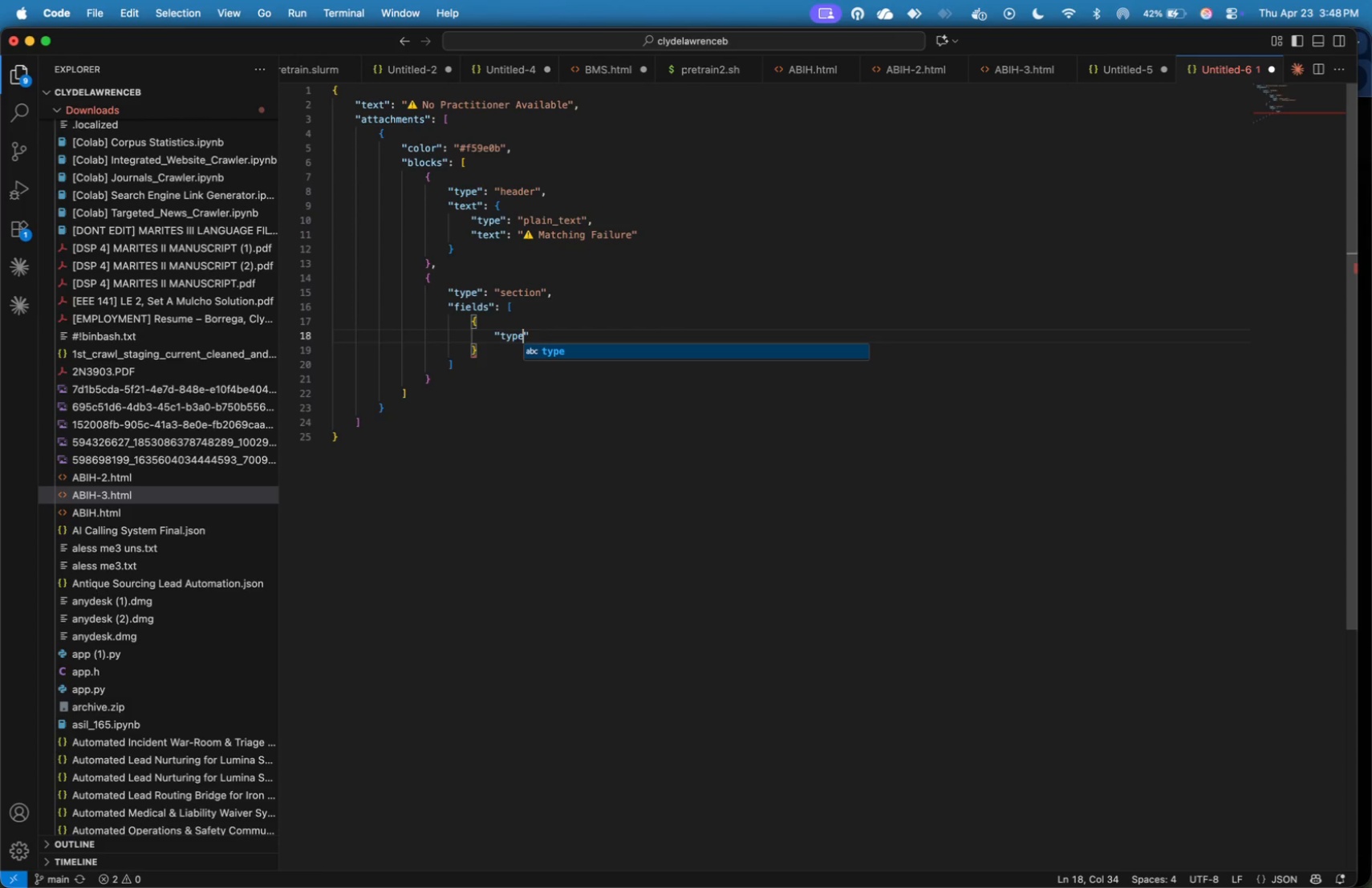 
wait(5.68)
 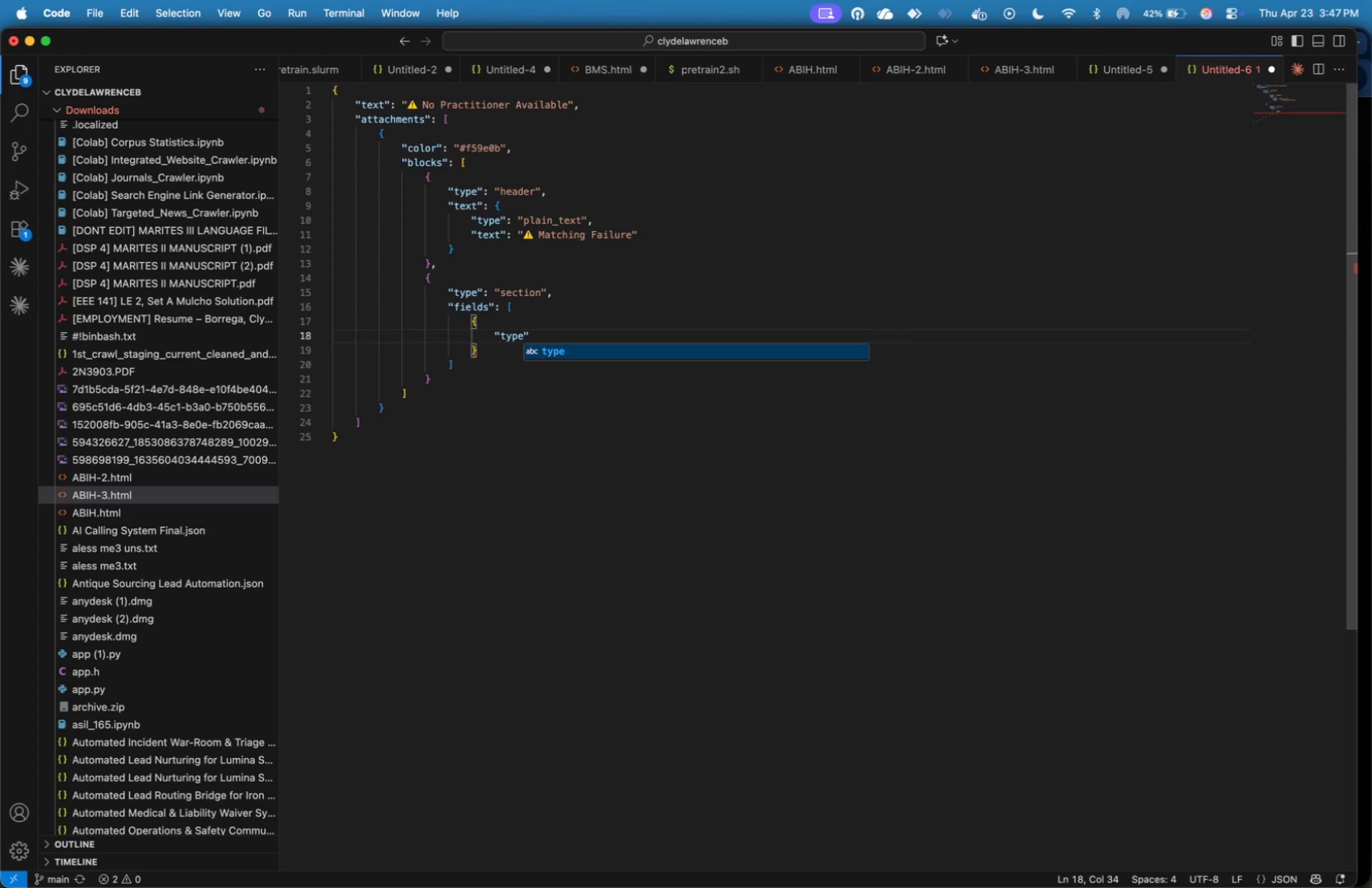 
key(ArrowRight)
 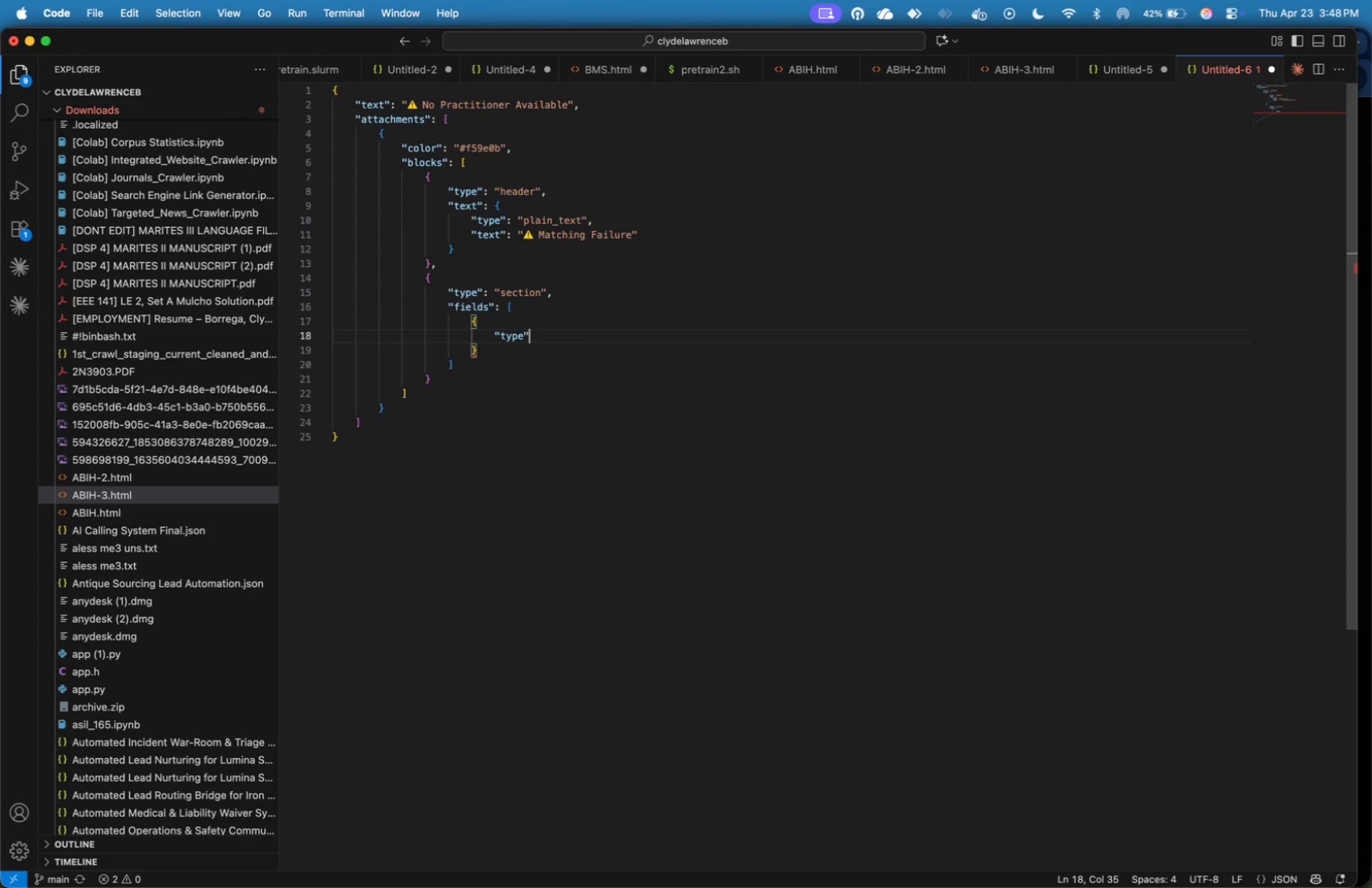 
type(: "mrkdwn)
 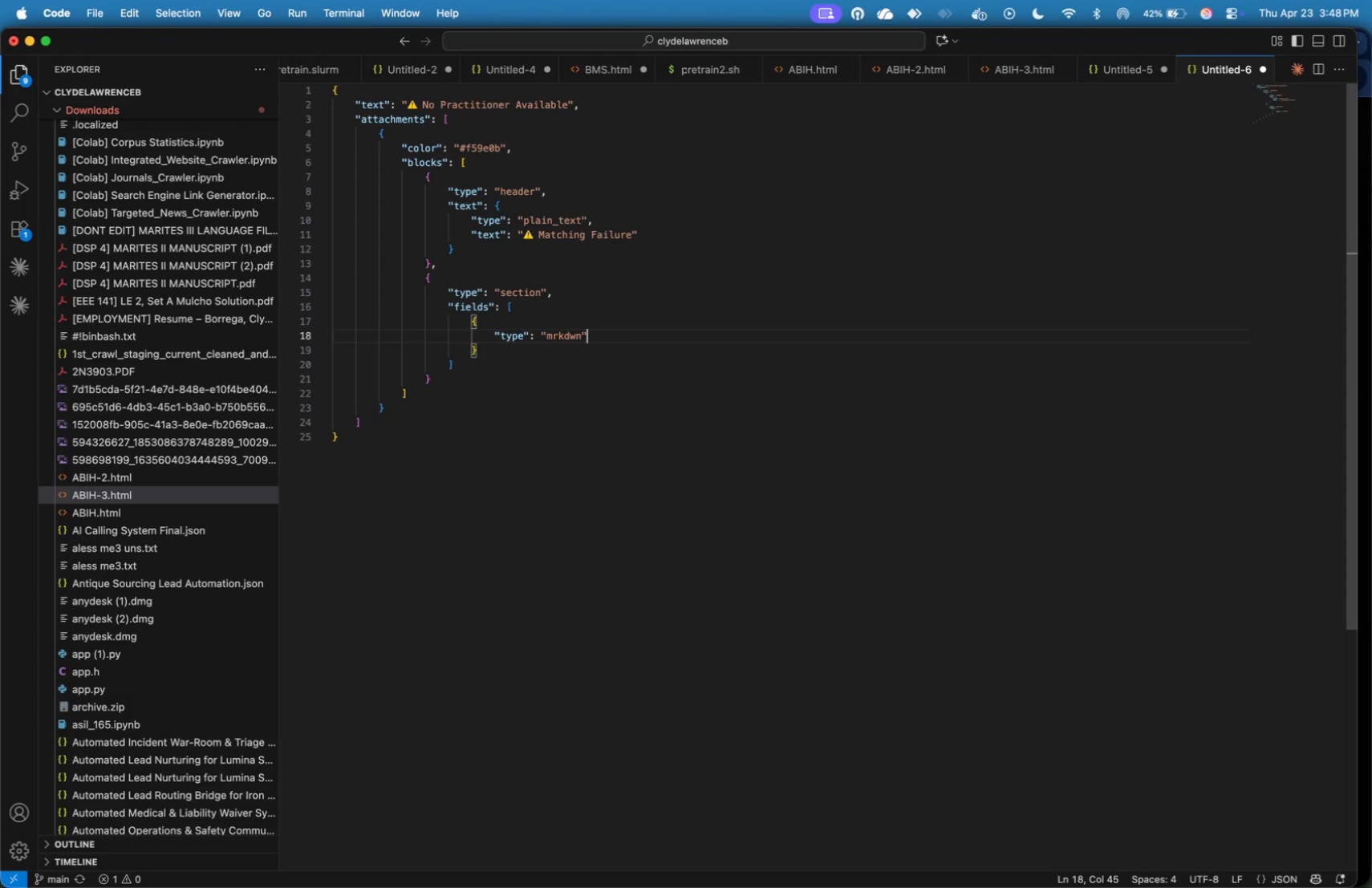 
key(ArrowRight)
 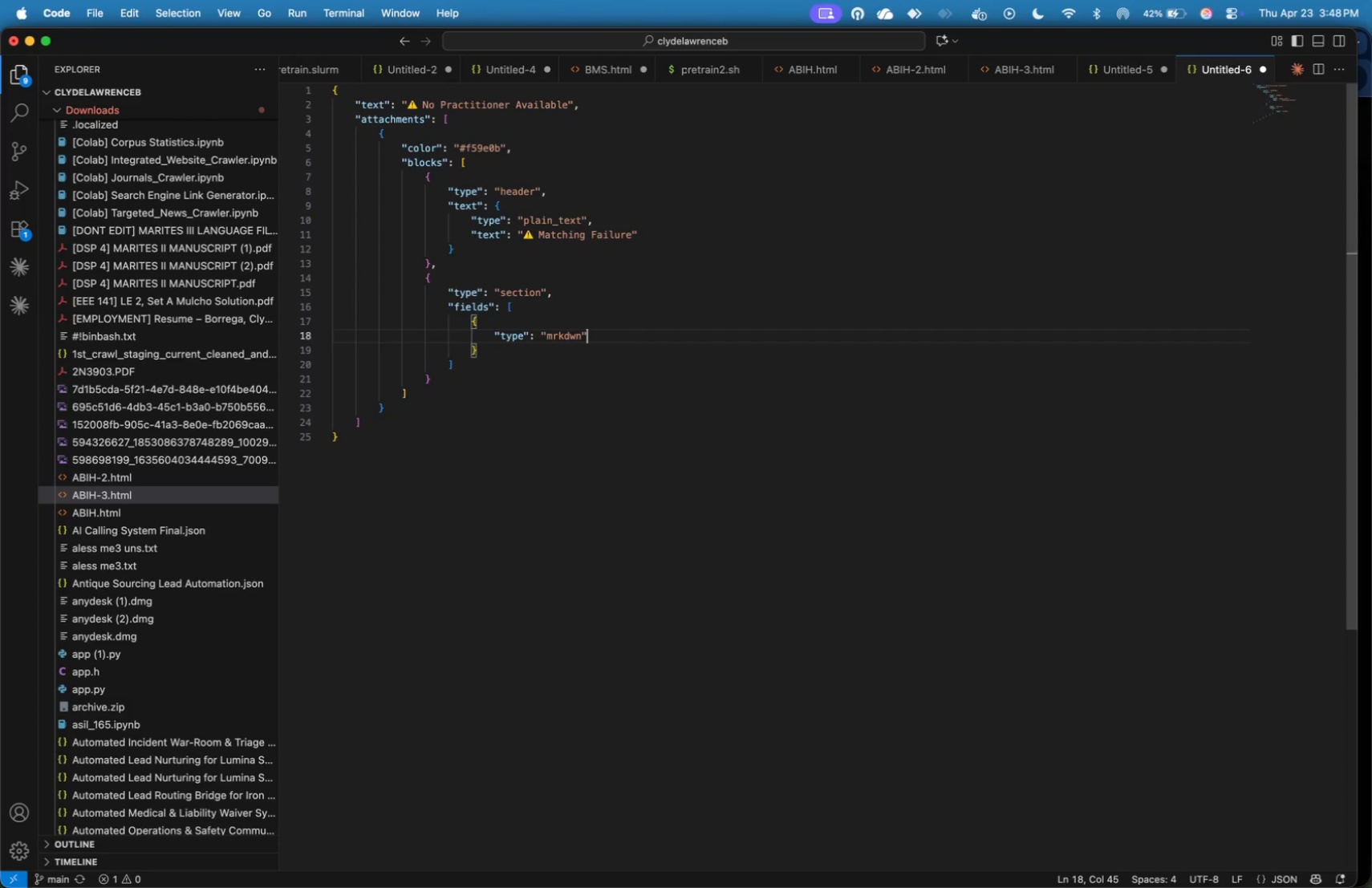 
key(Comma)
 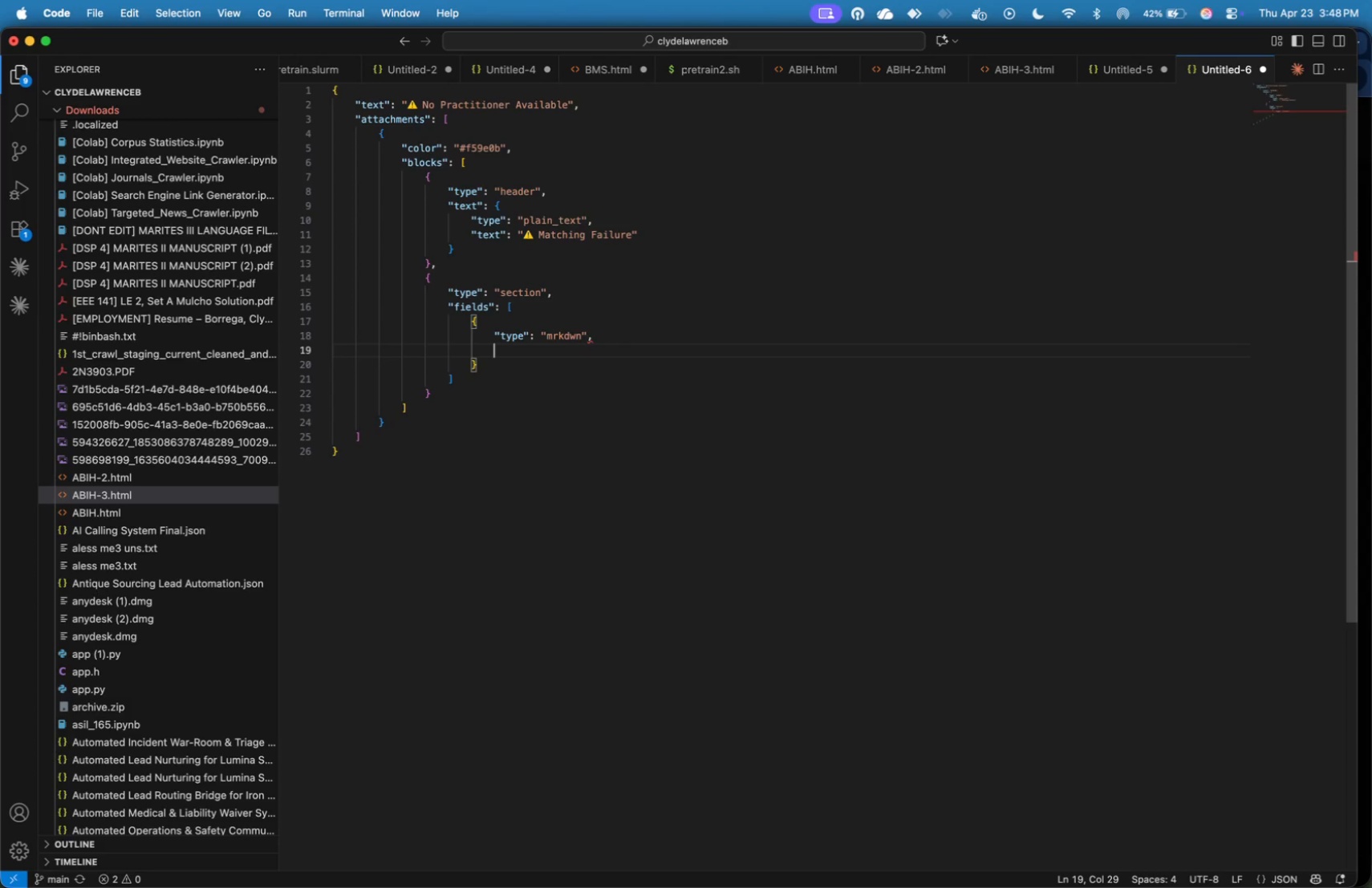 
key(Enter)
 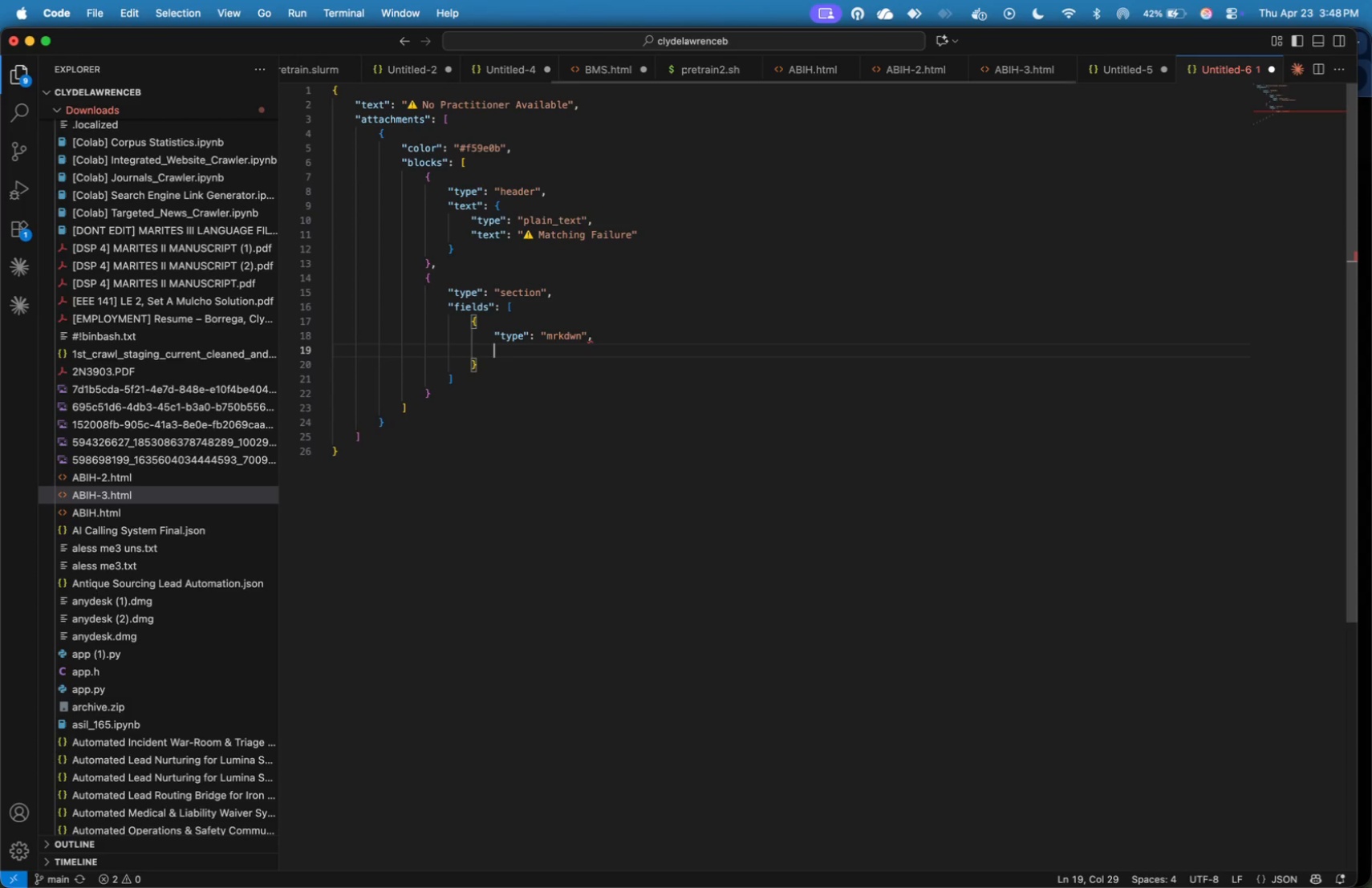 
type("text)
 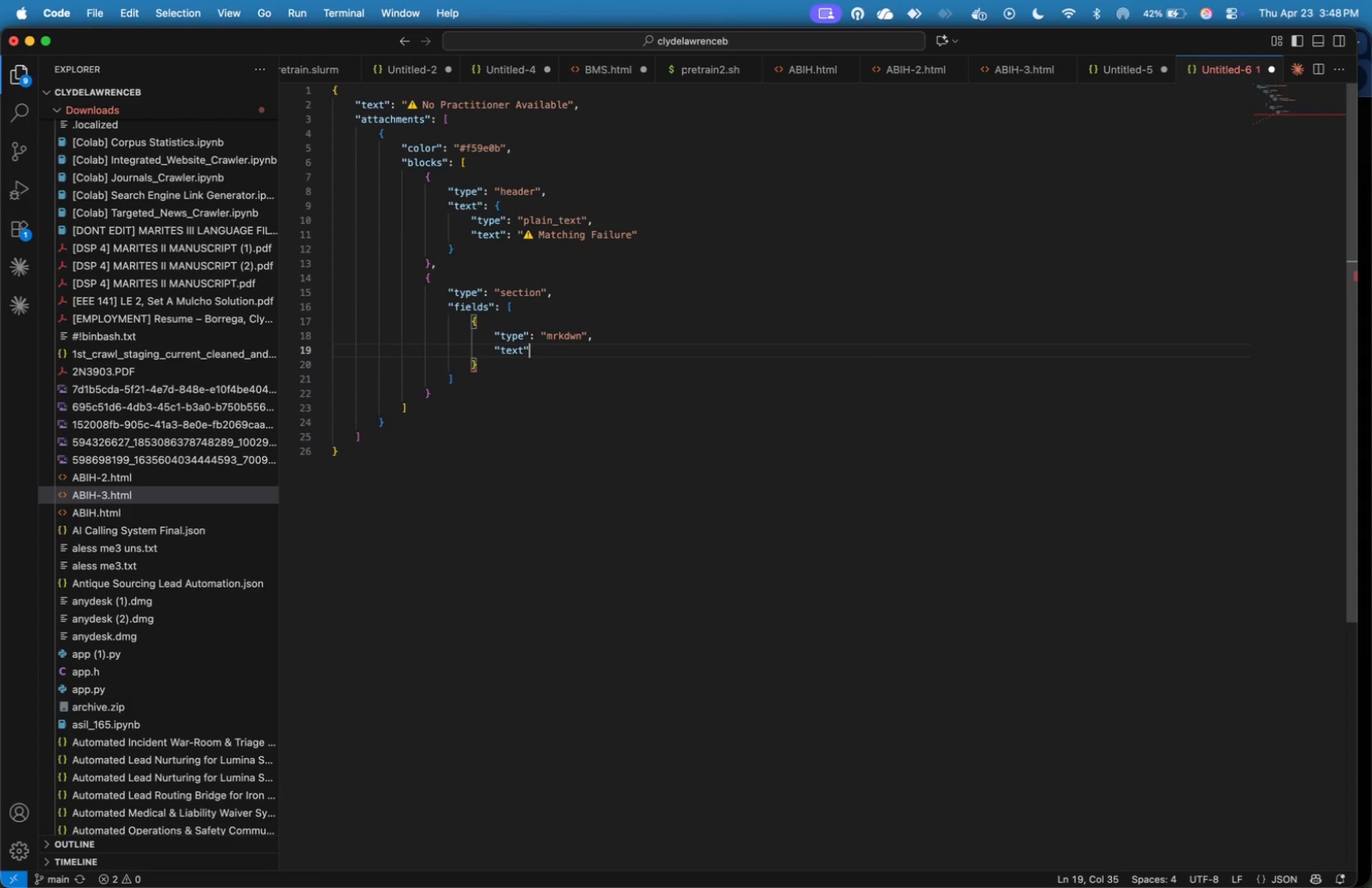 
key(ArrowRight)
 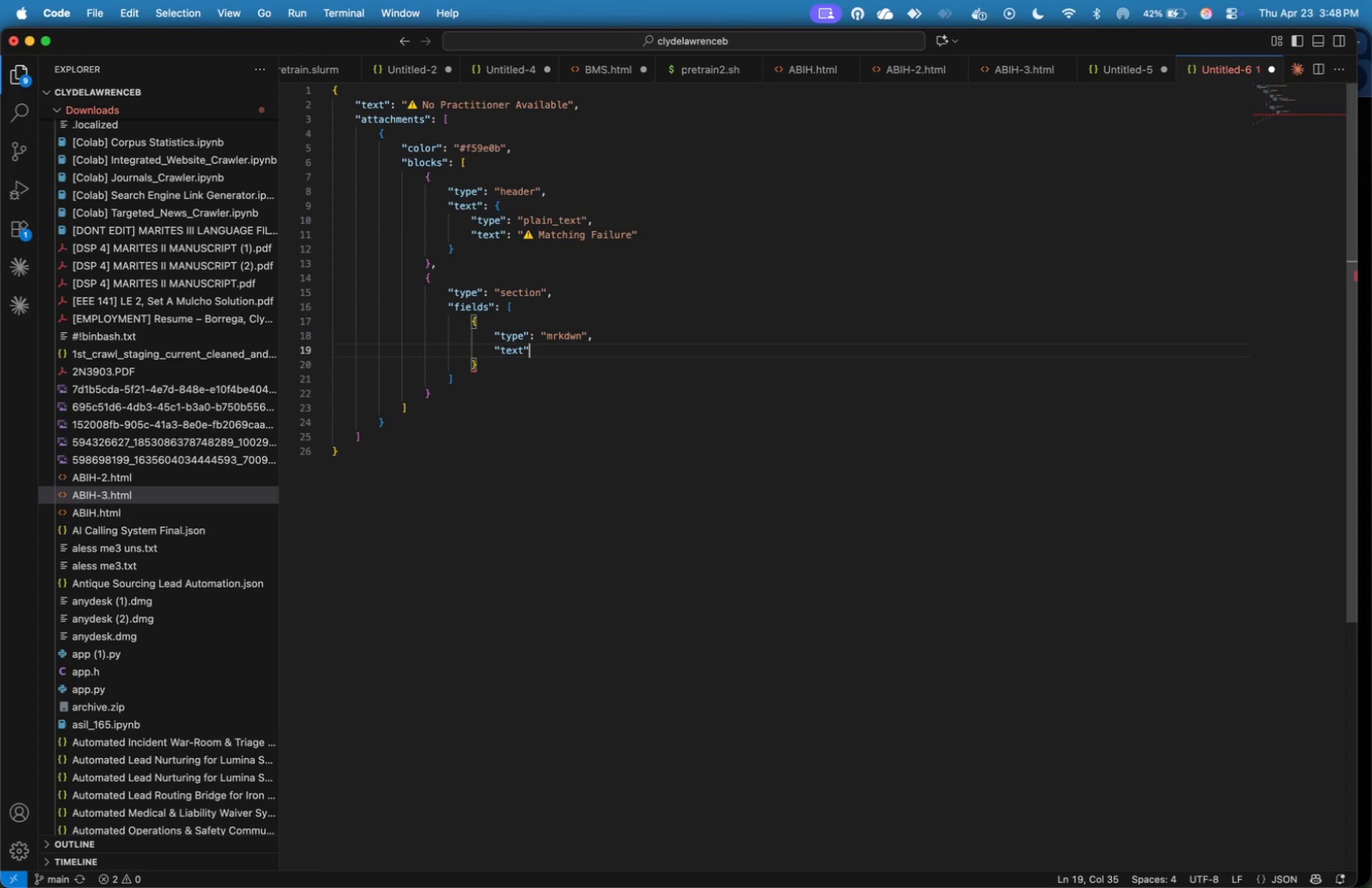 
type(: "**)
 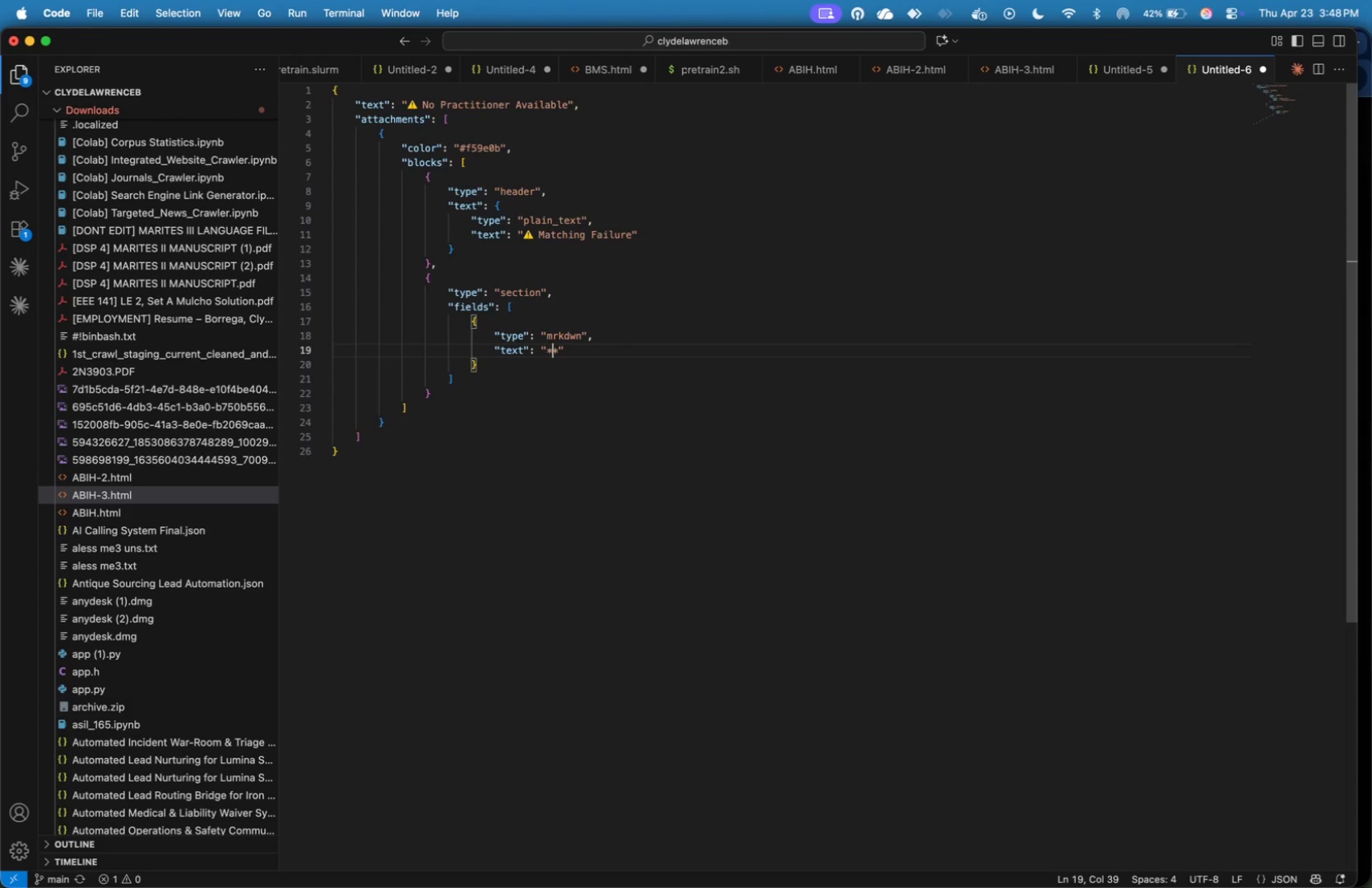 
 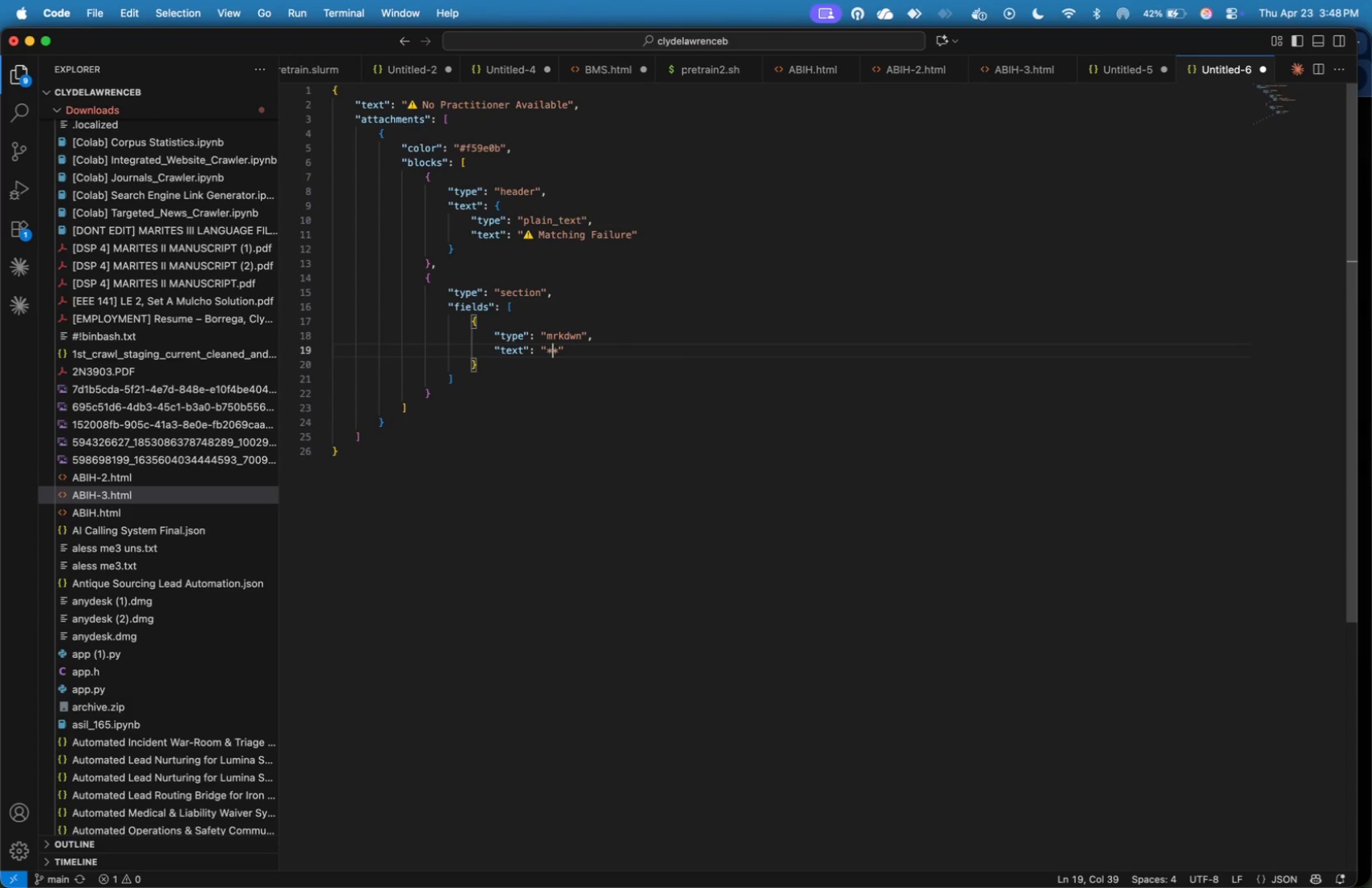 
key(ArrowLeft)
 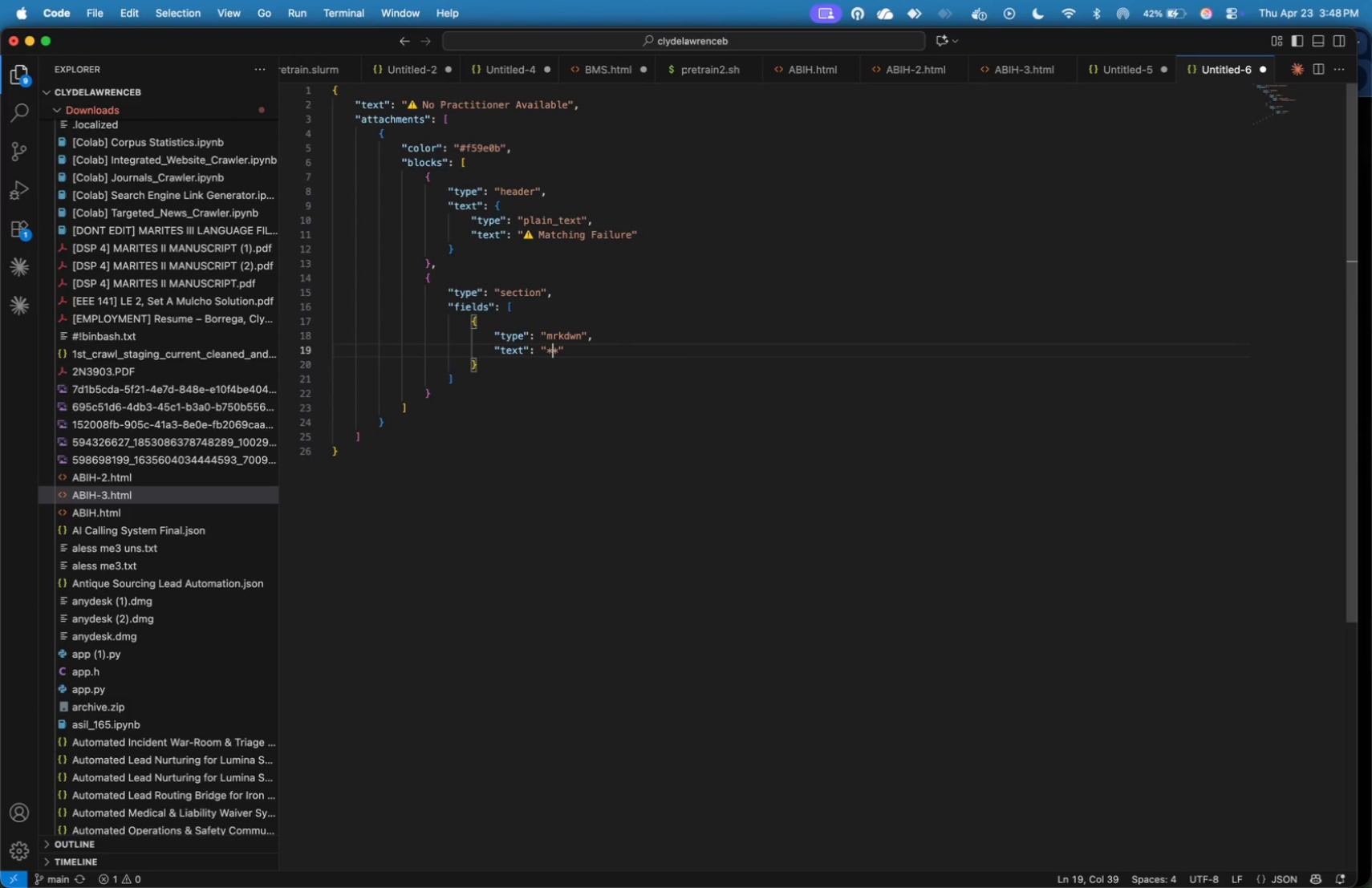 
type(Patient:)
 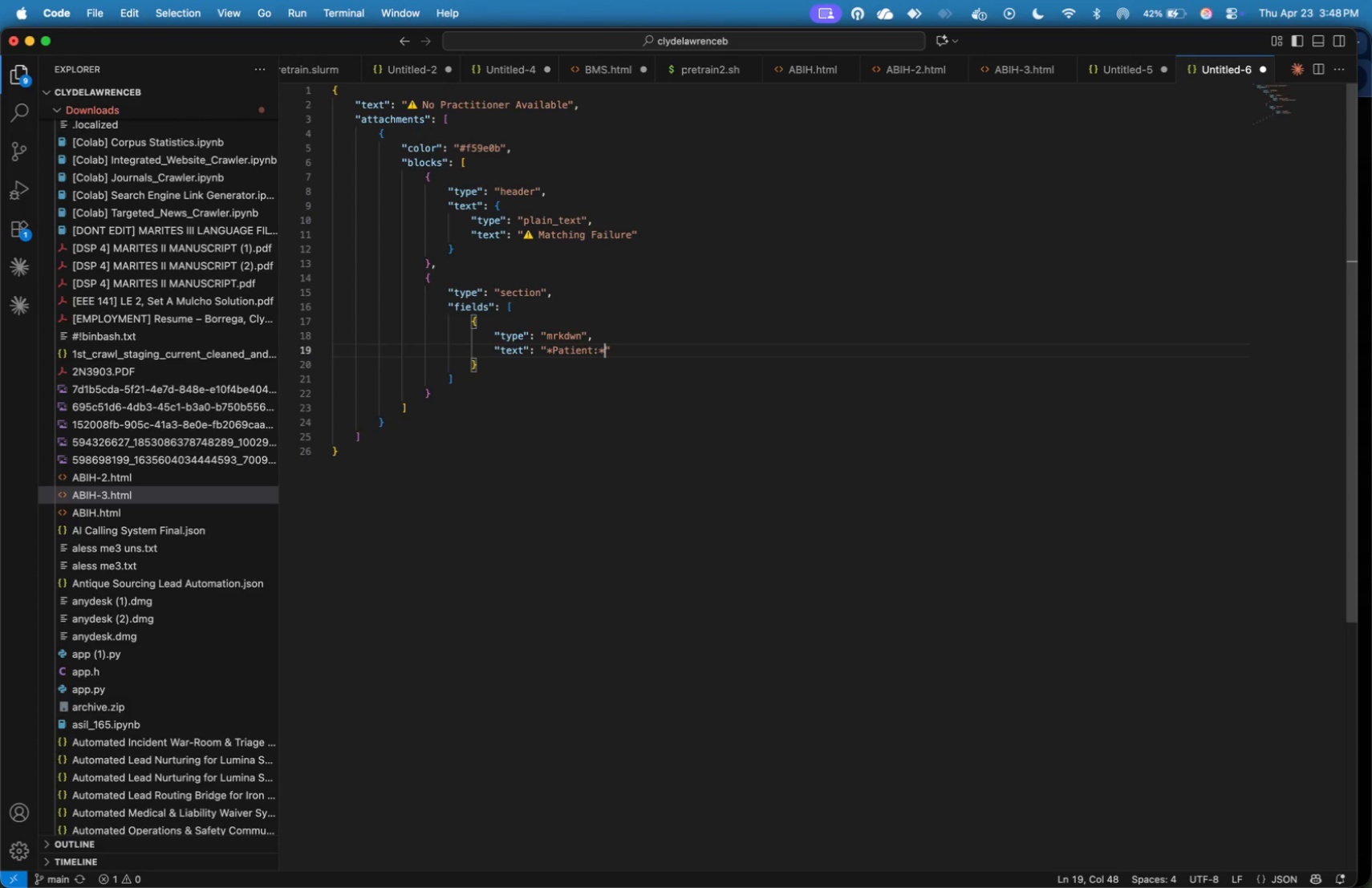 
 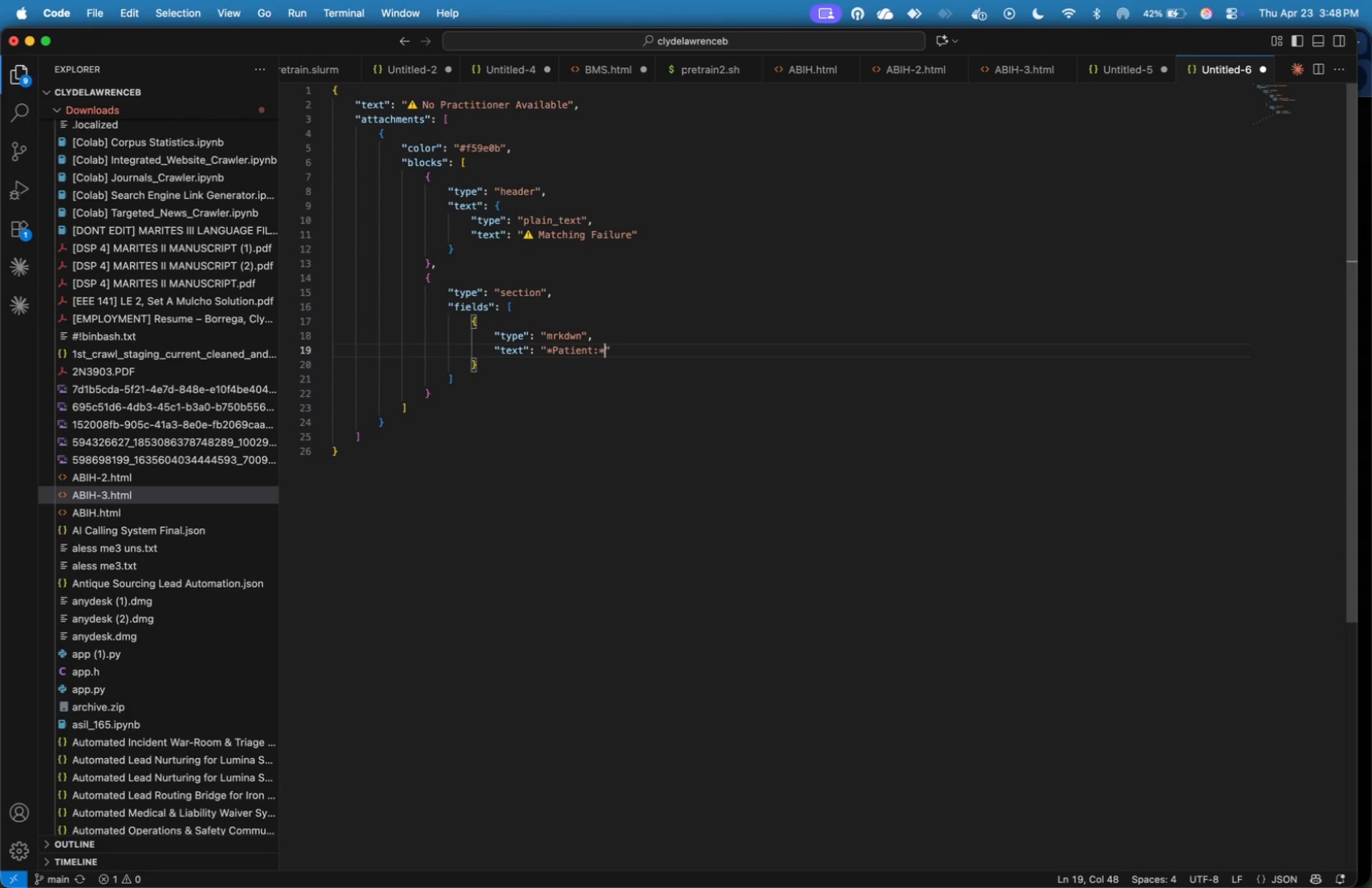 
key(ArrowRight)
 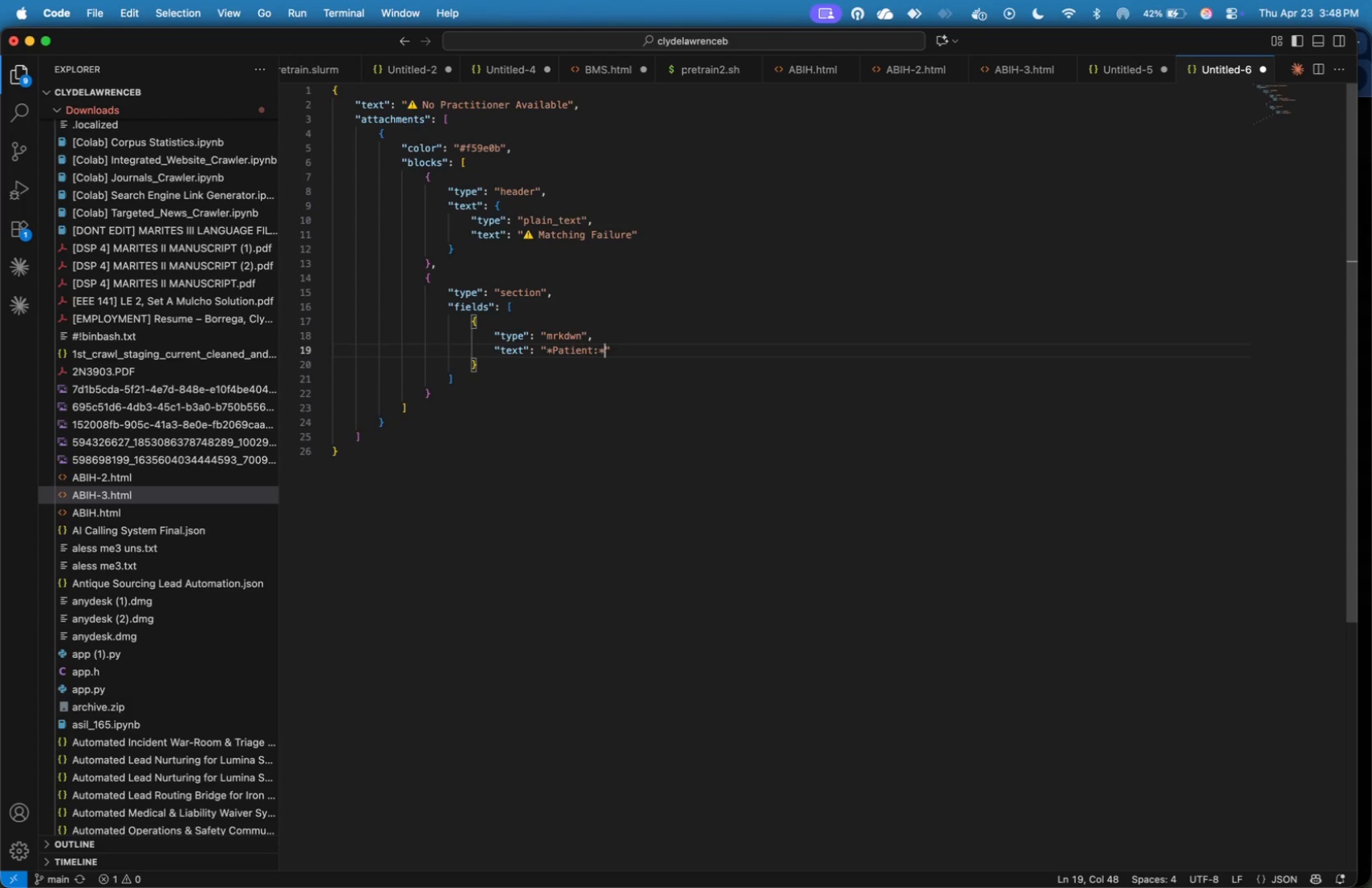 
key(Backslash)
 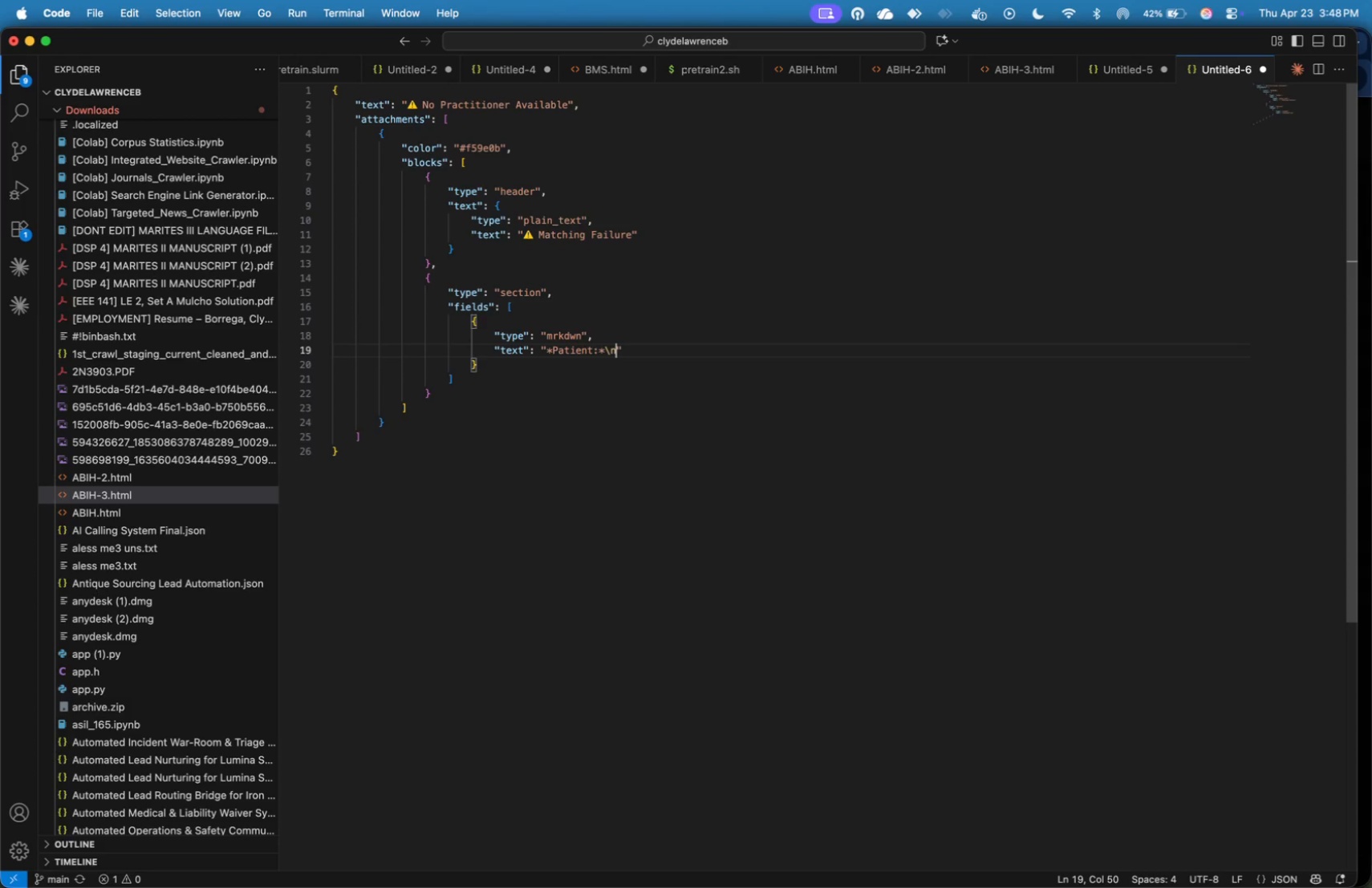 
key(N)
 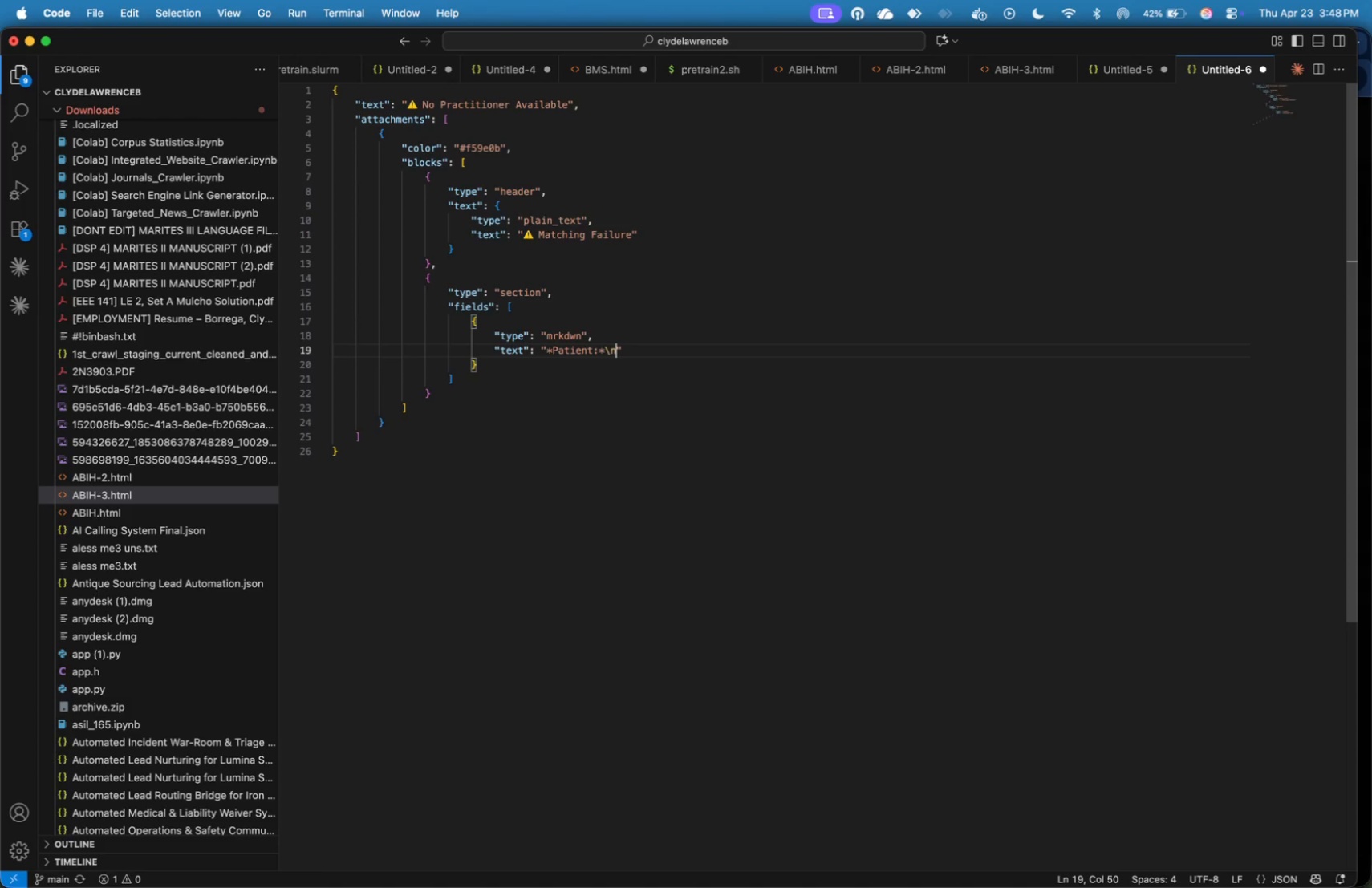 
key(ArrowDown)
 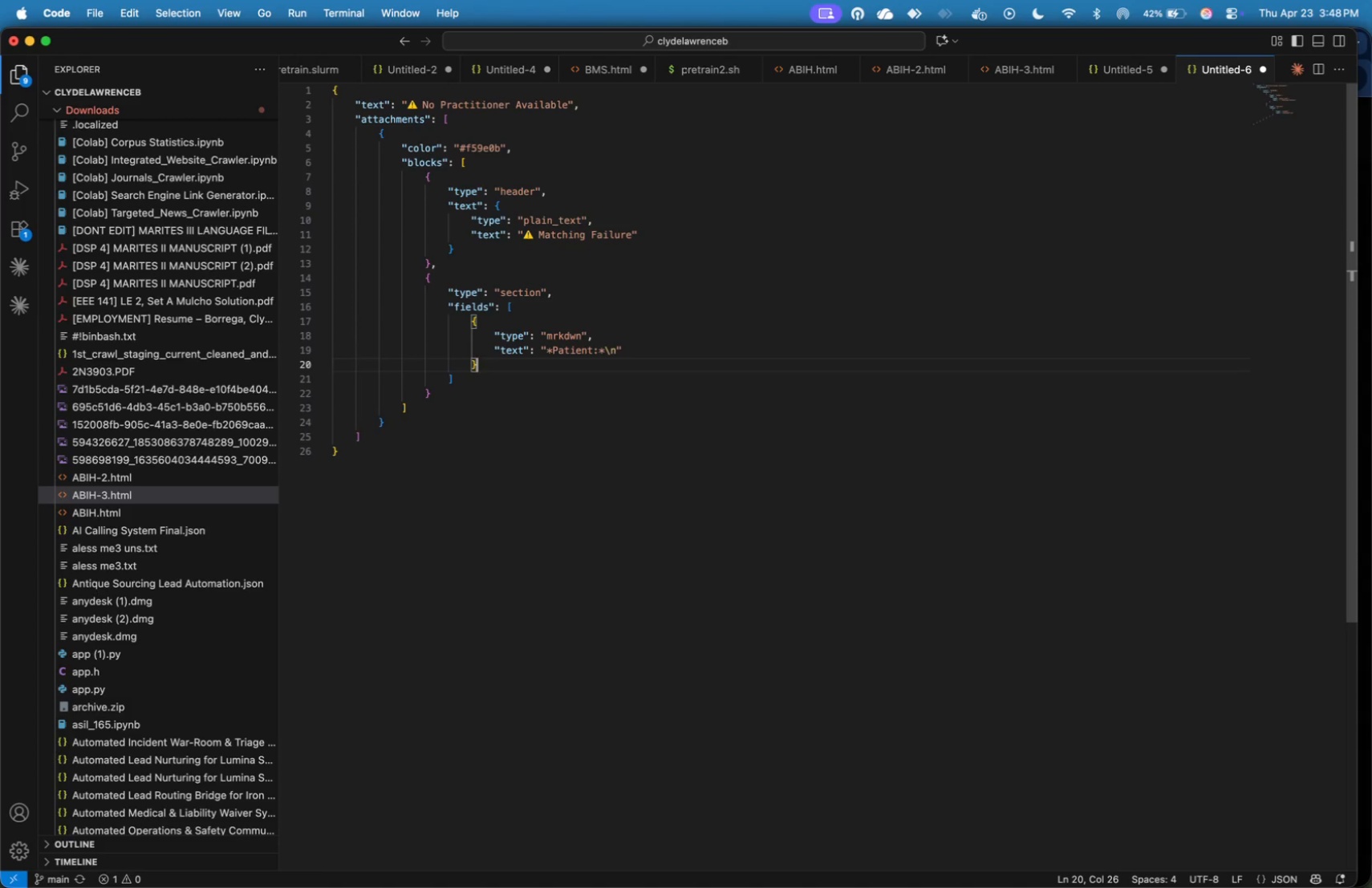 
key(Comma)
 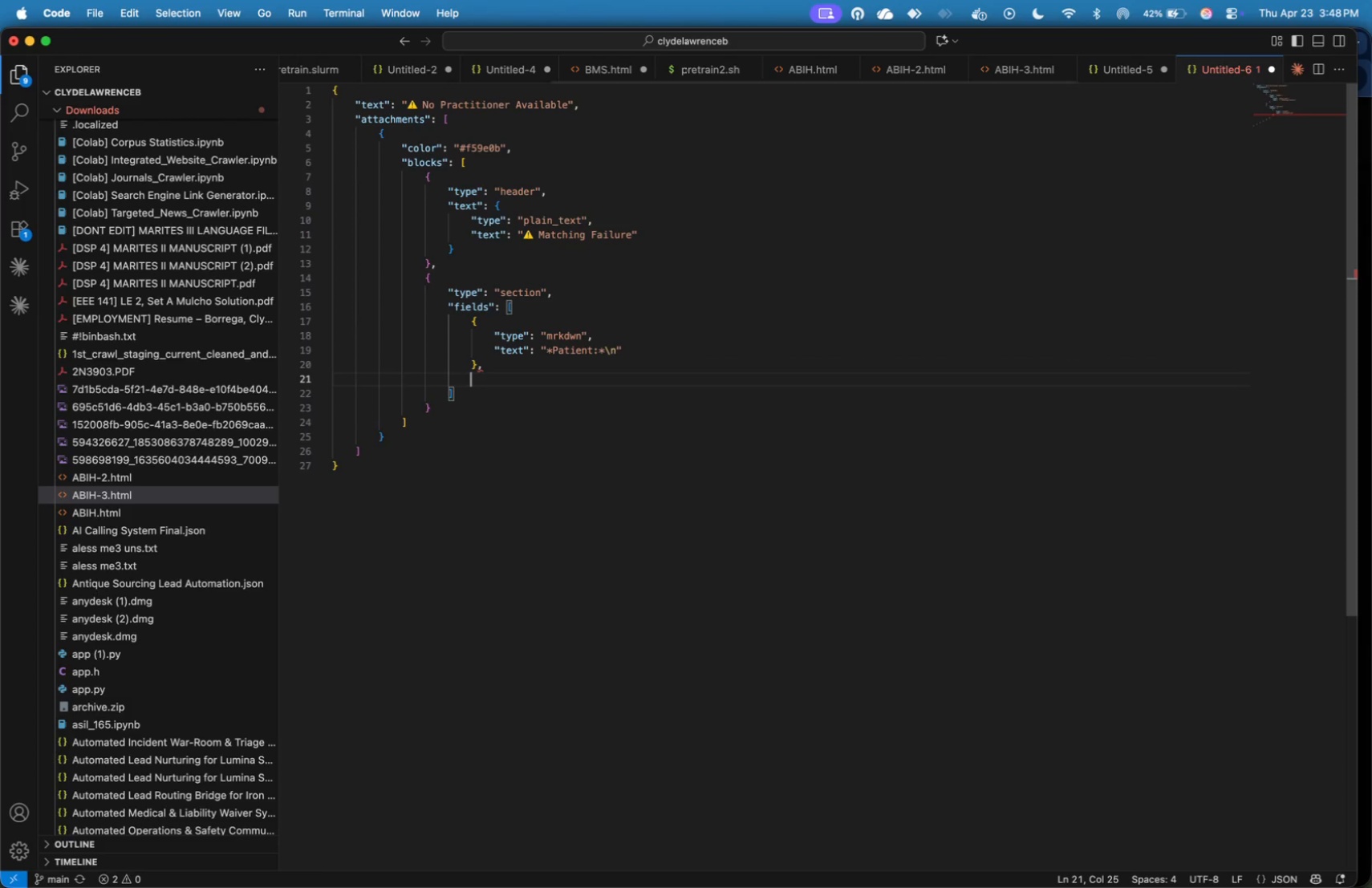 
key(Enter)
 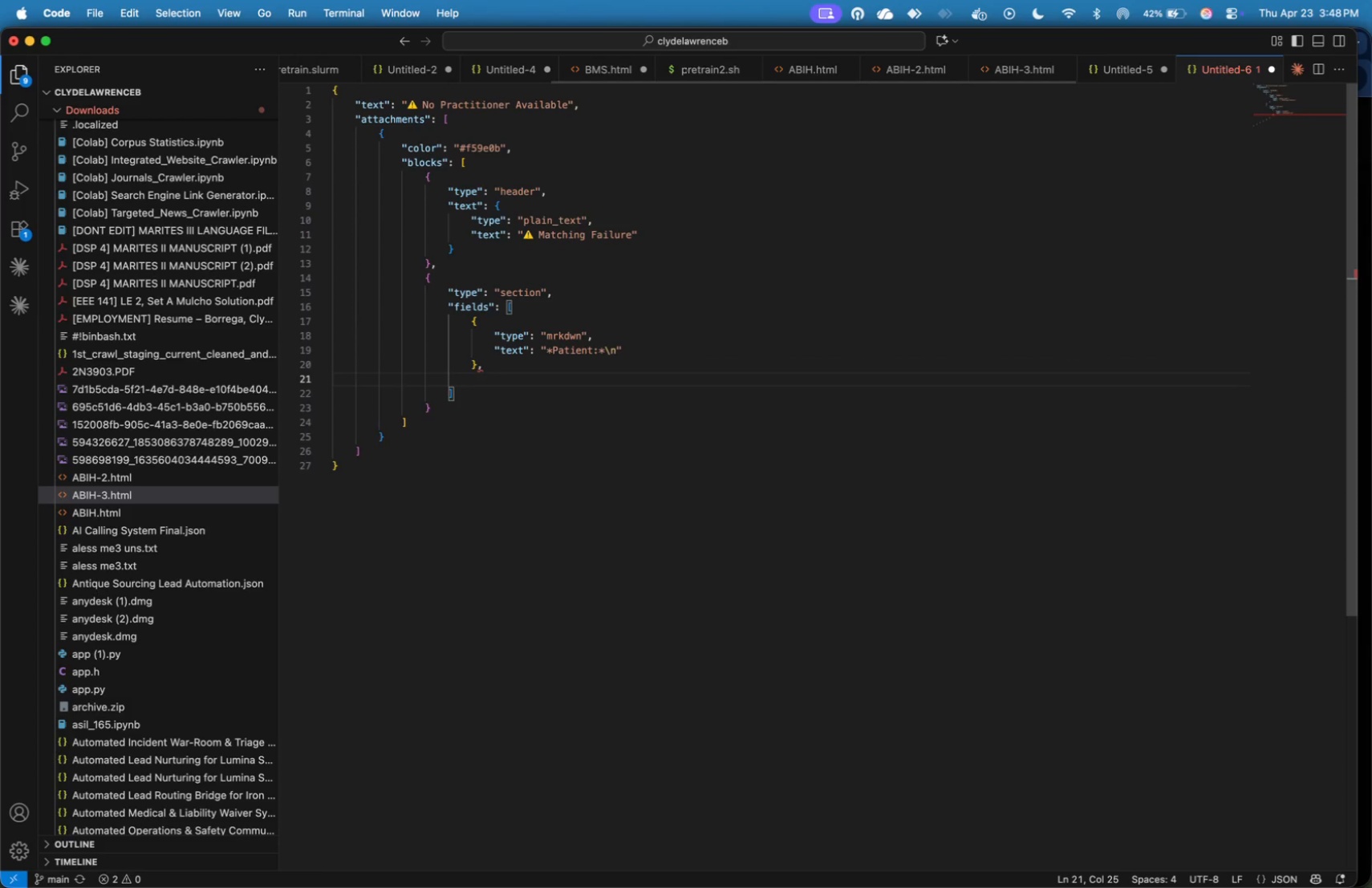 
key(Shift+BracketLeft)
 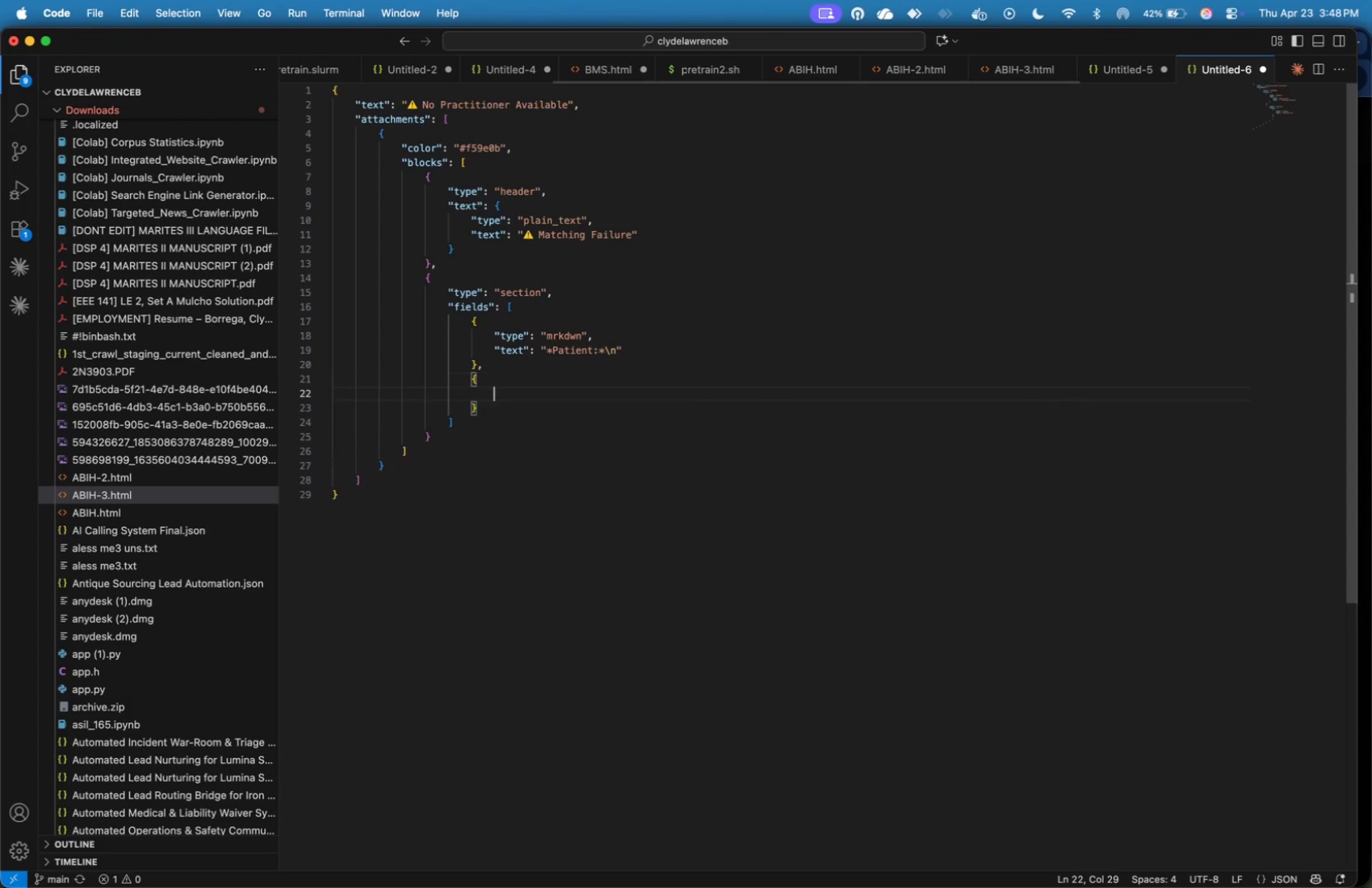 
key(Enter)
 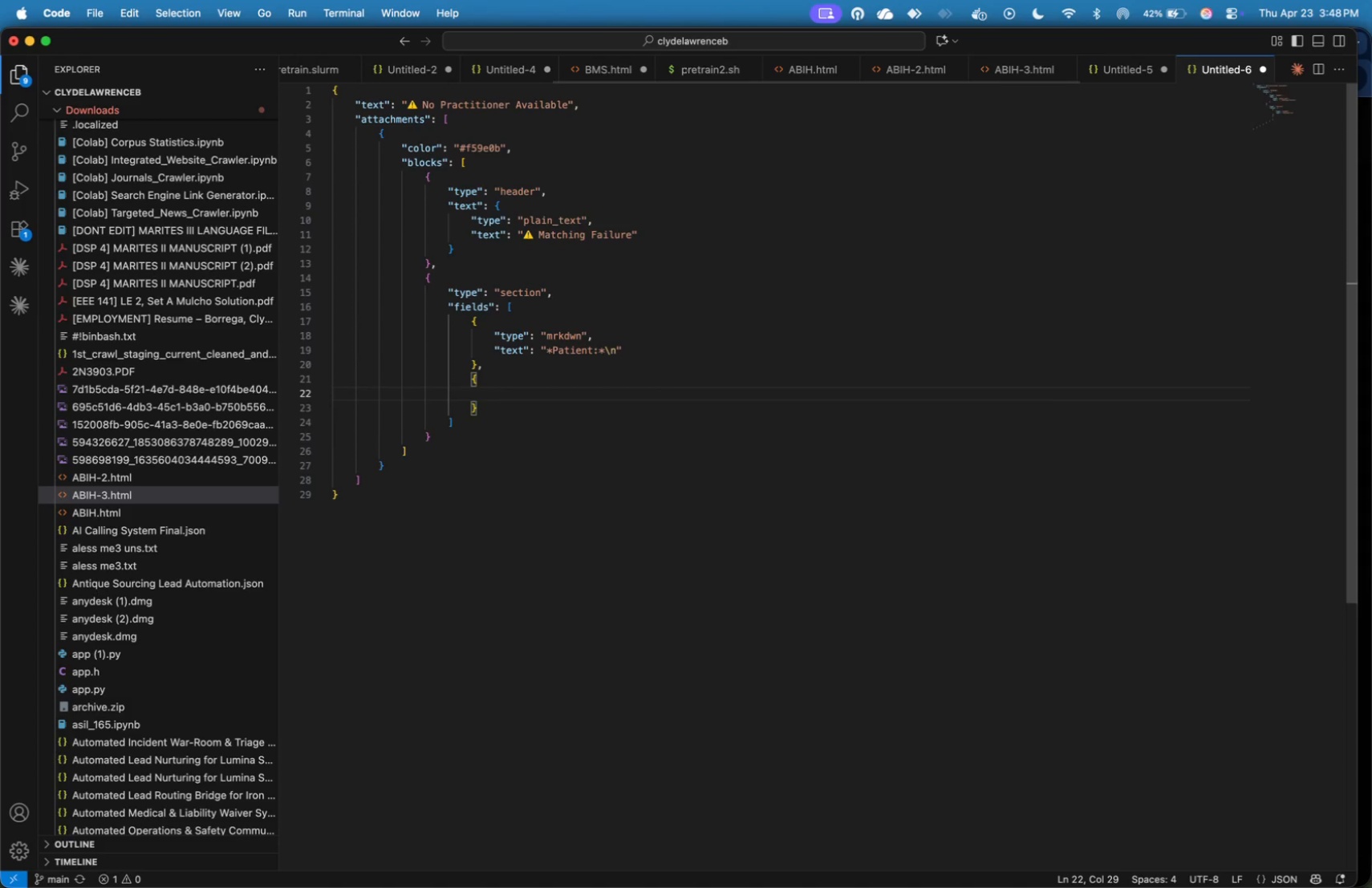 
type("type)
 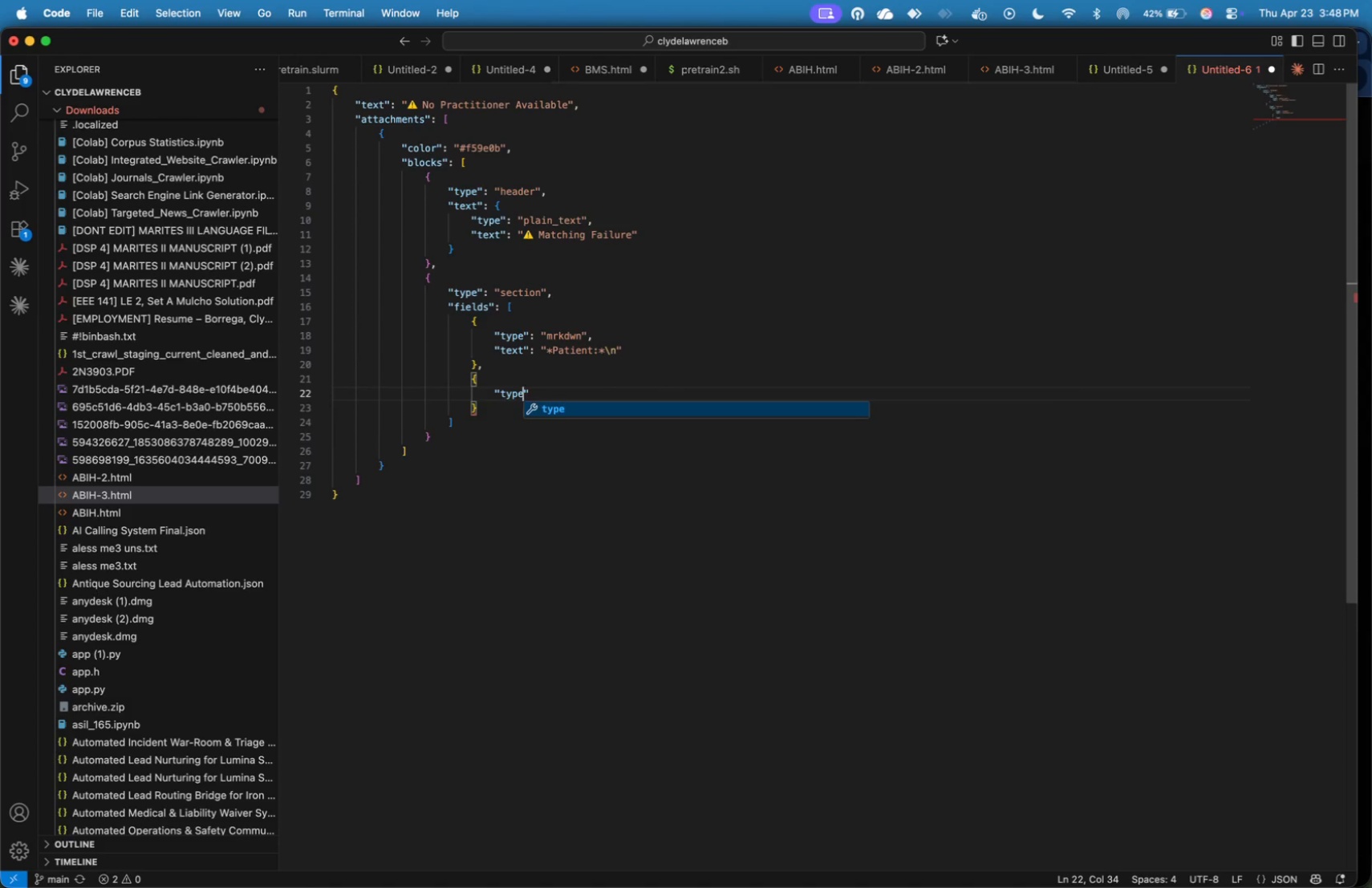 
key(ArrowRight)
 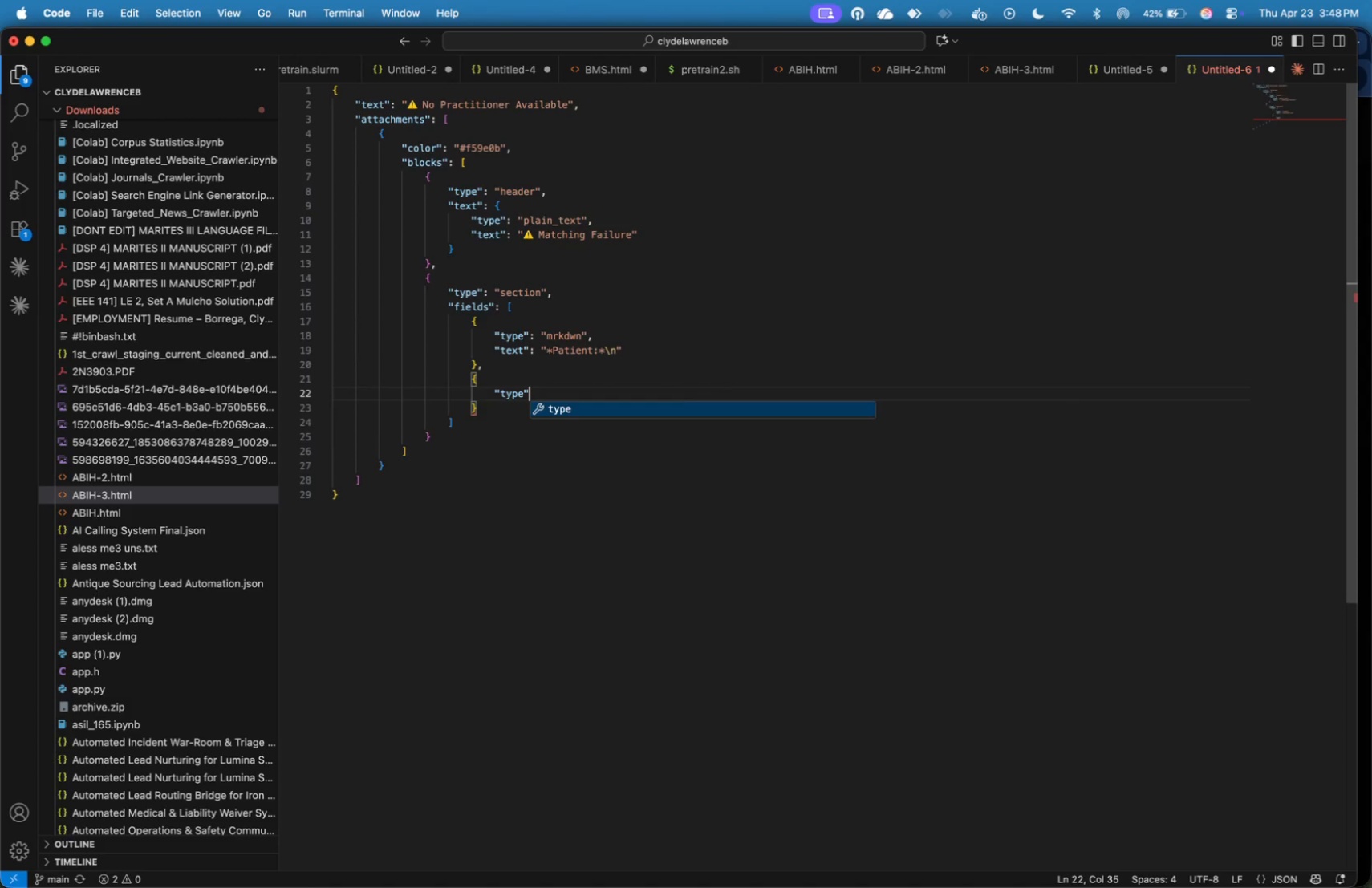 
type(: "mrkdwn)
 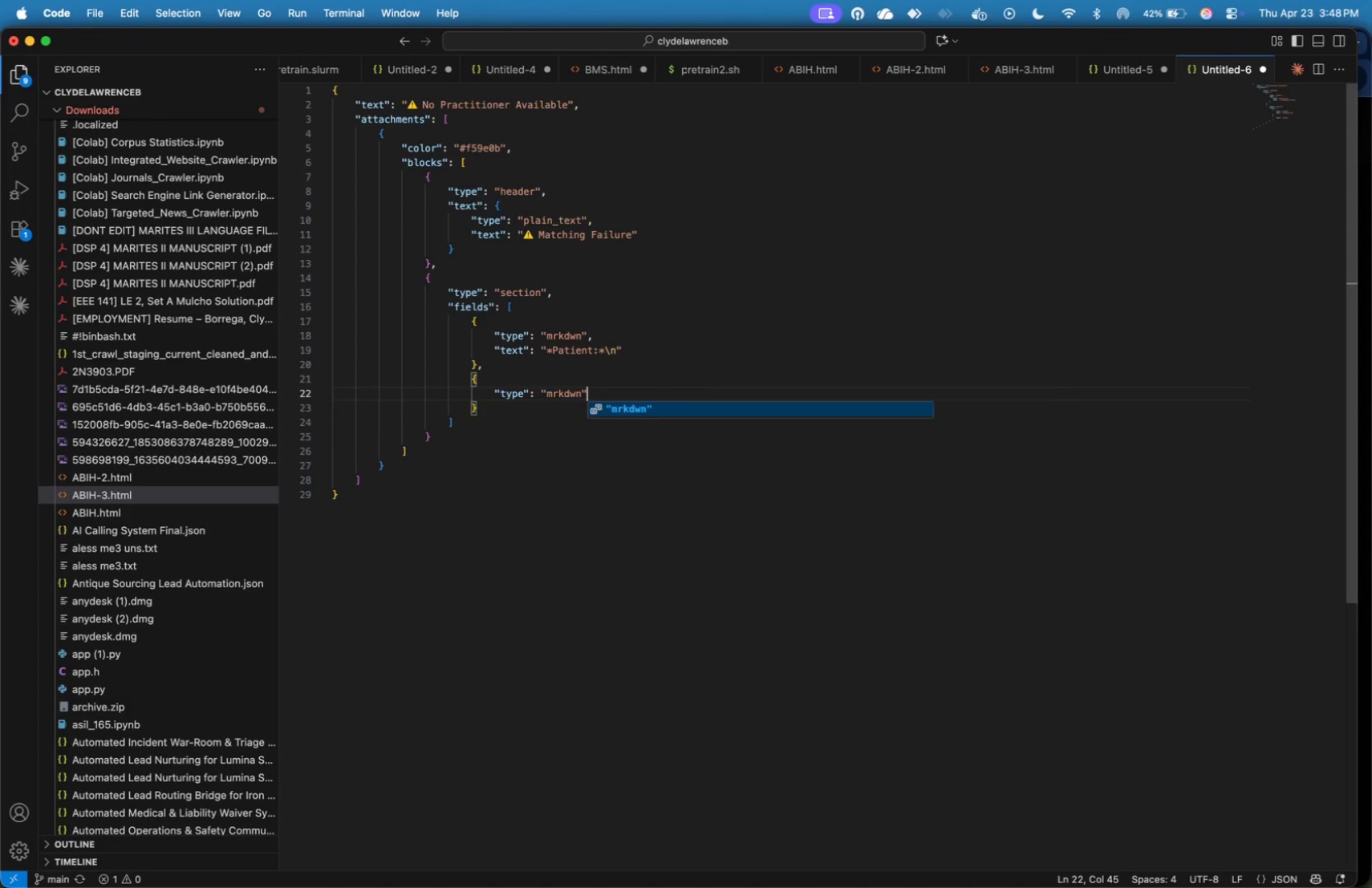 
key(ArrowRight)
 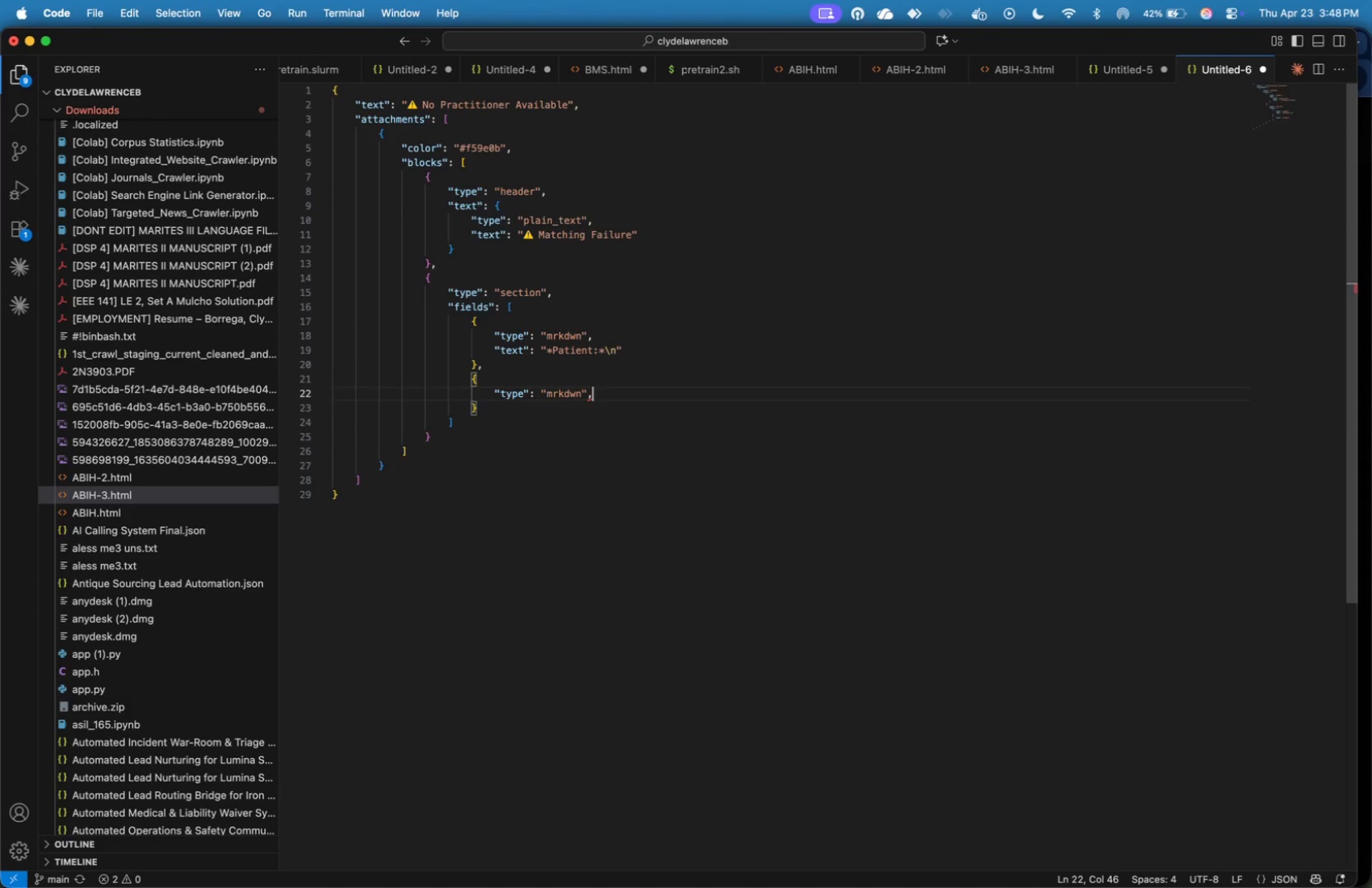 
key(Comma)
 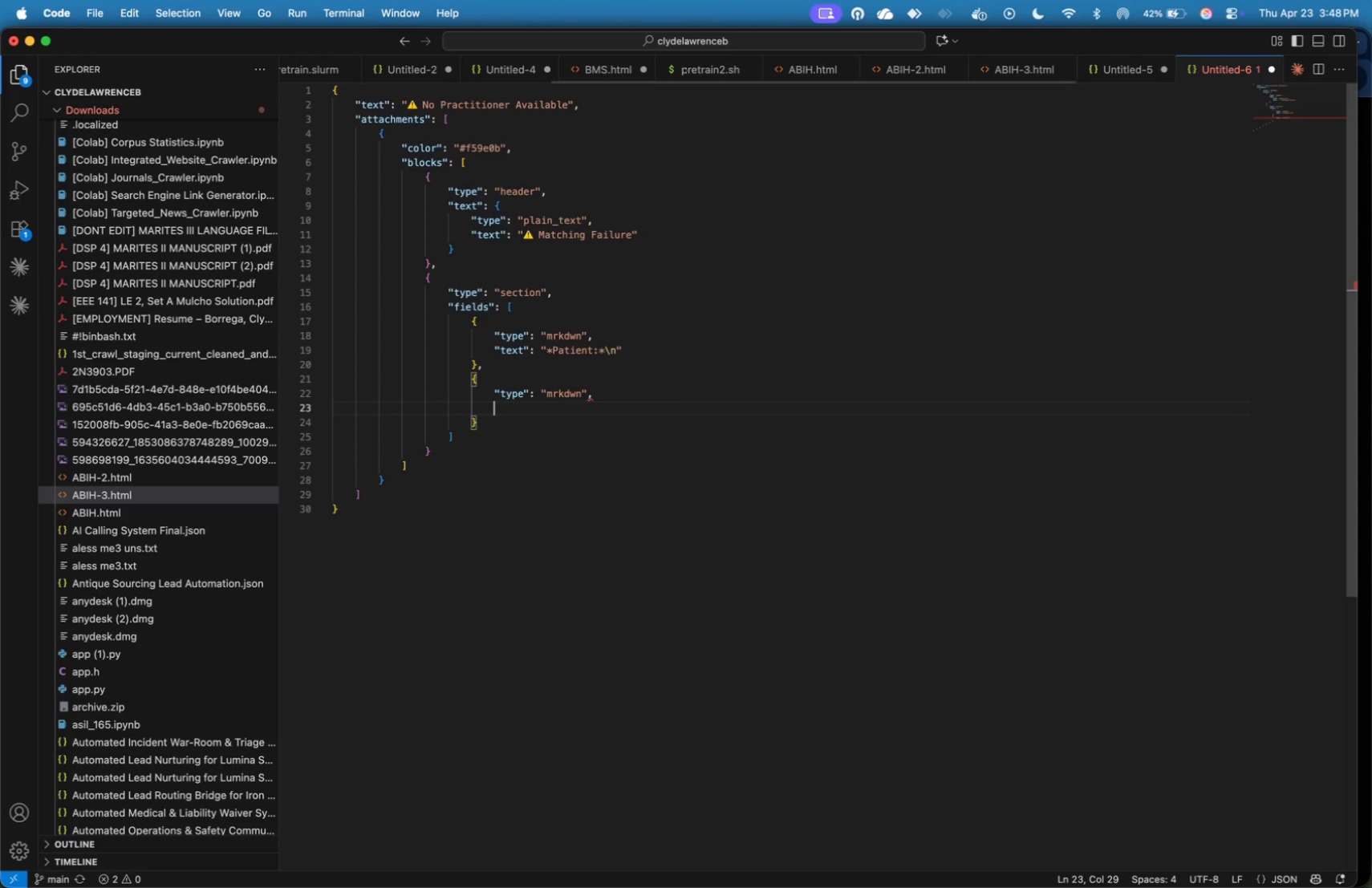 
key(Enter)
 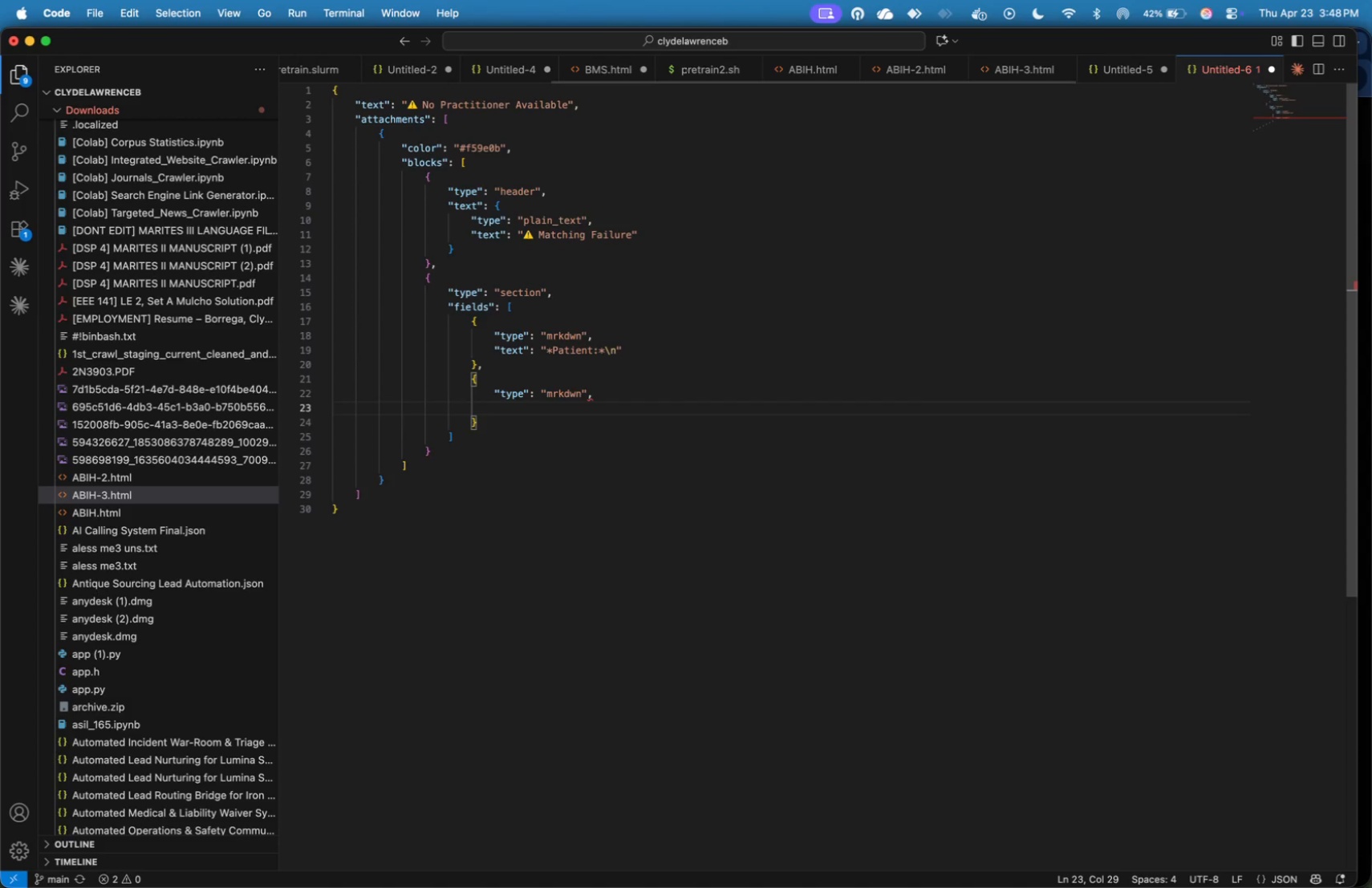 
type("text)
 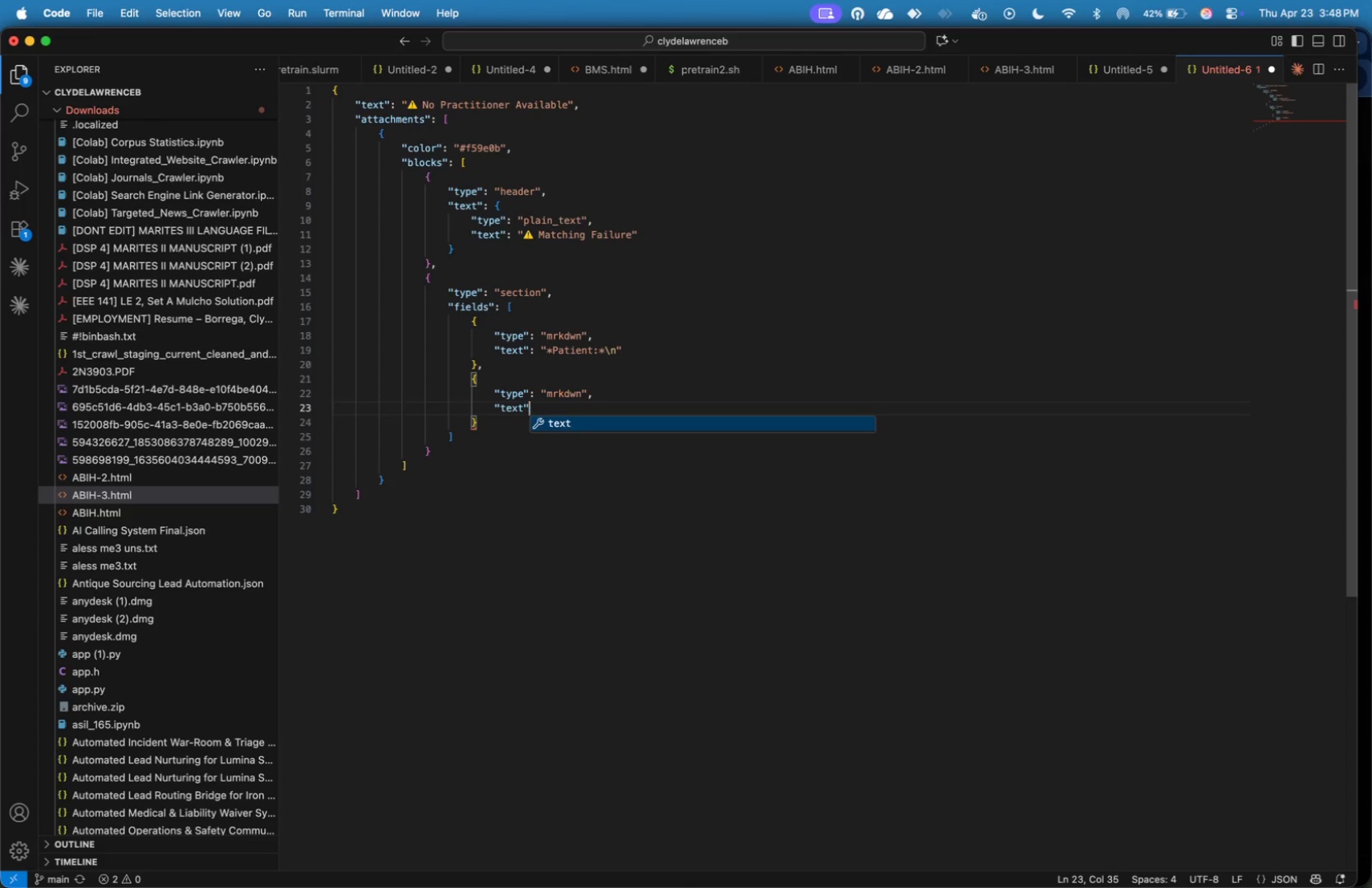 
key(ArrowRight)
 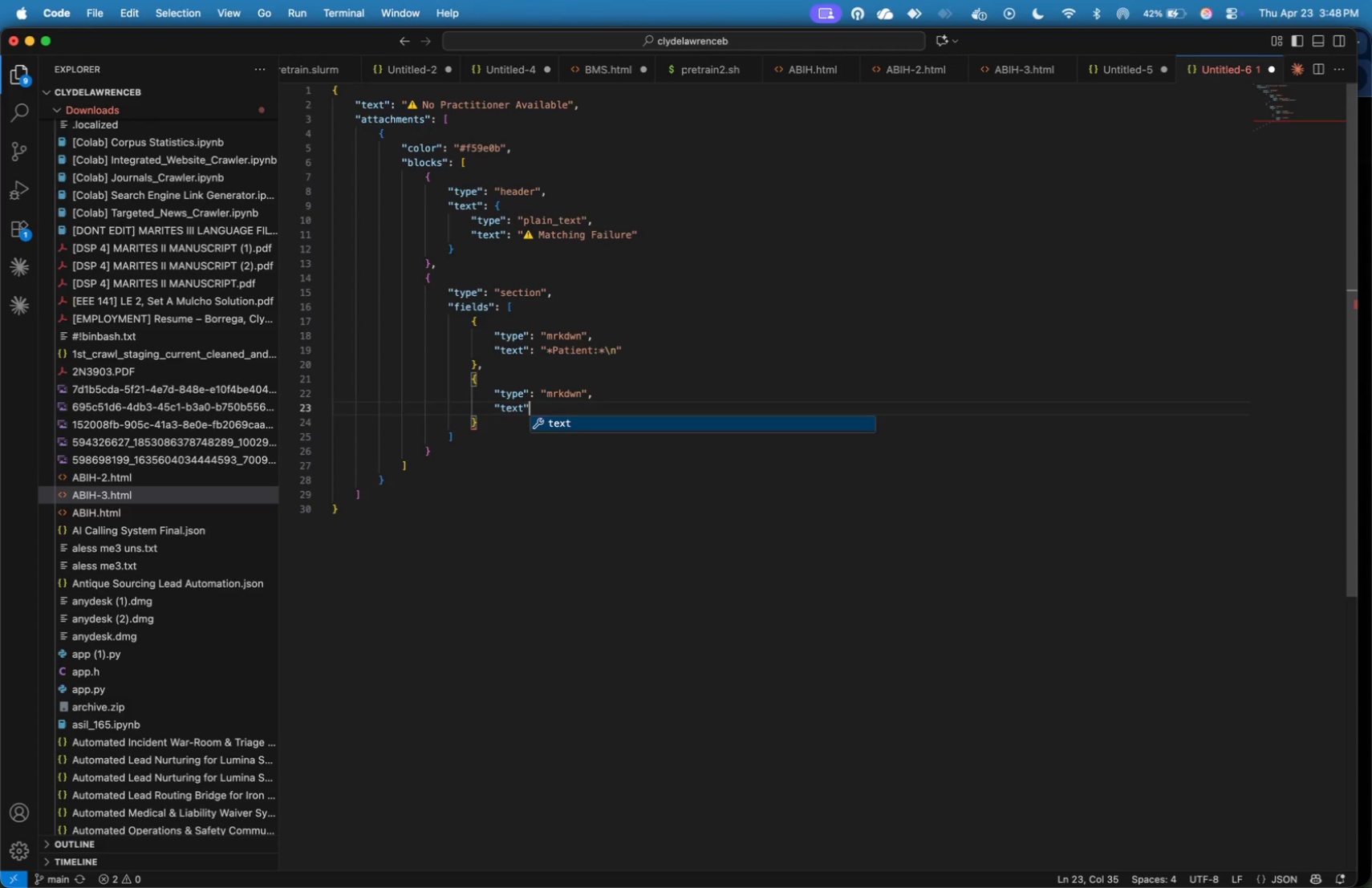 
type(: "**)
 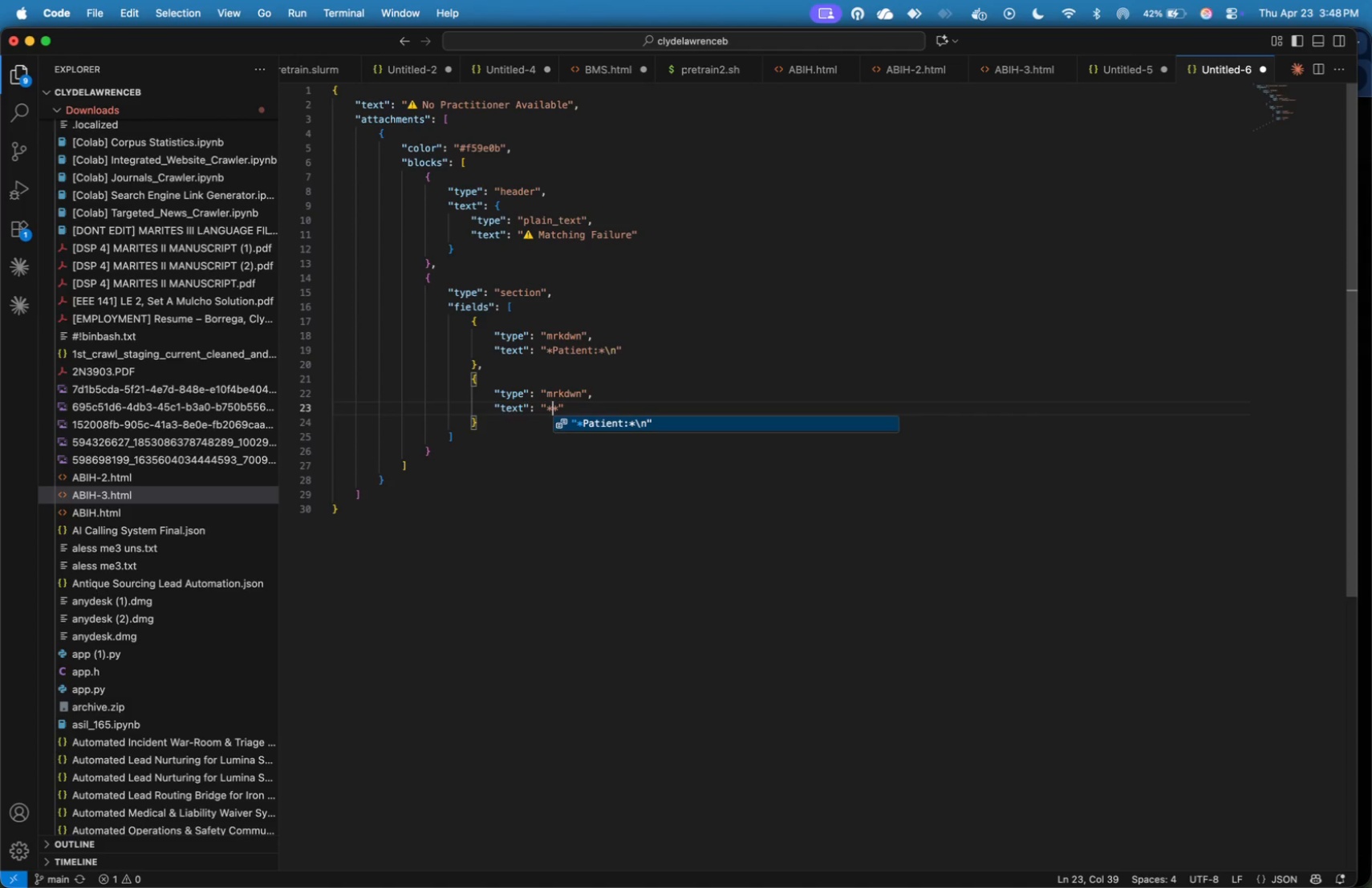 
 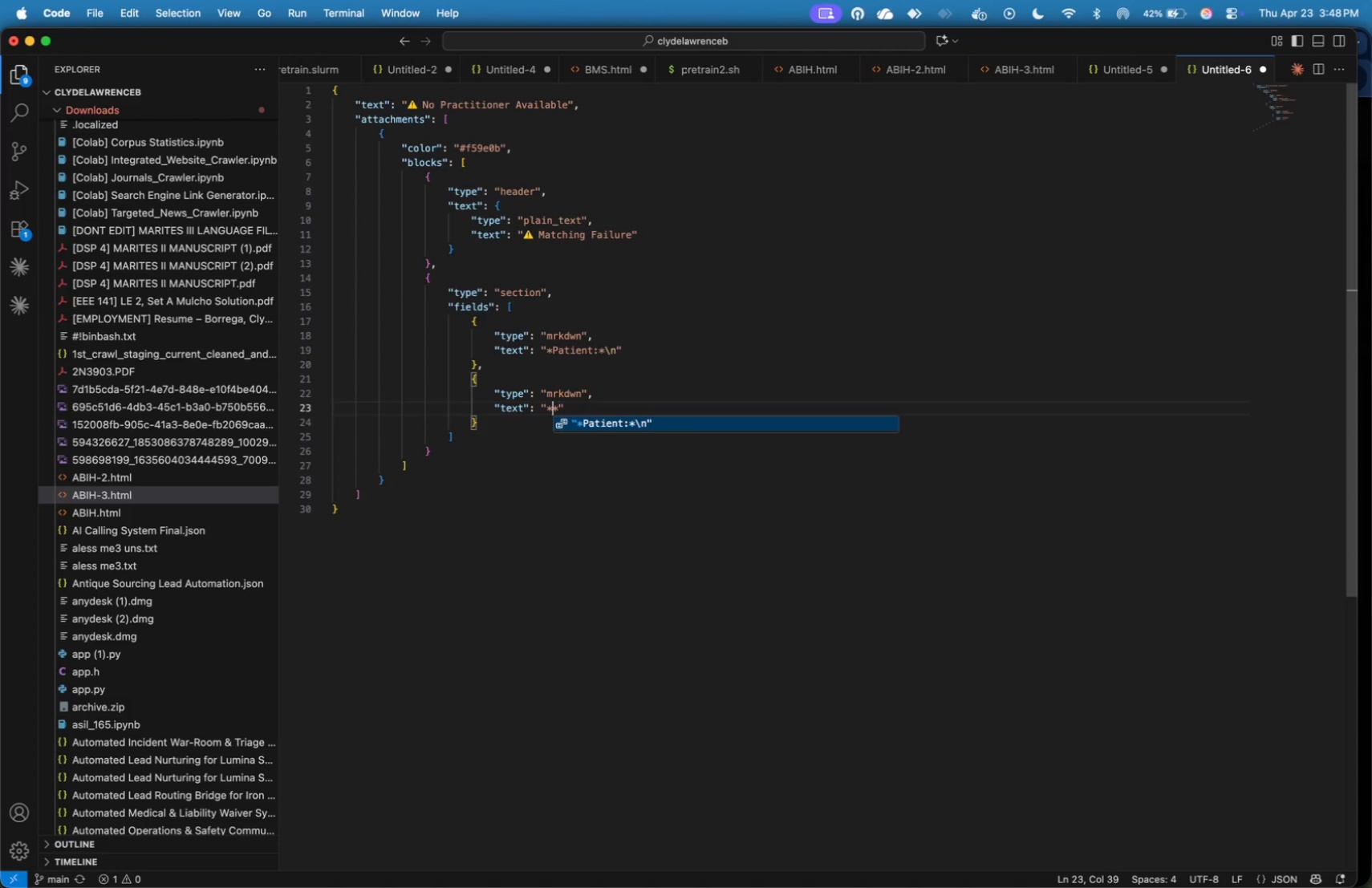 
key(ArrowLeft)
 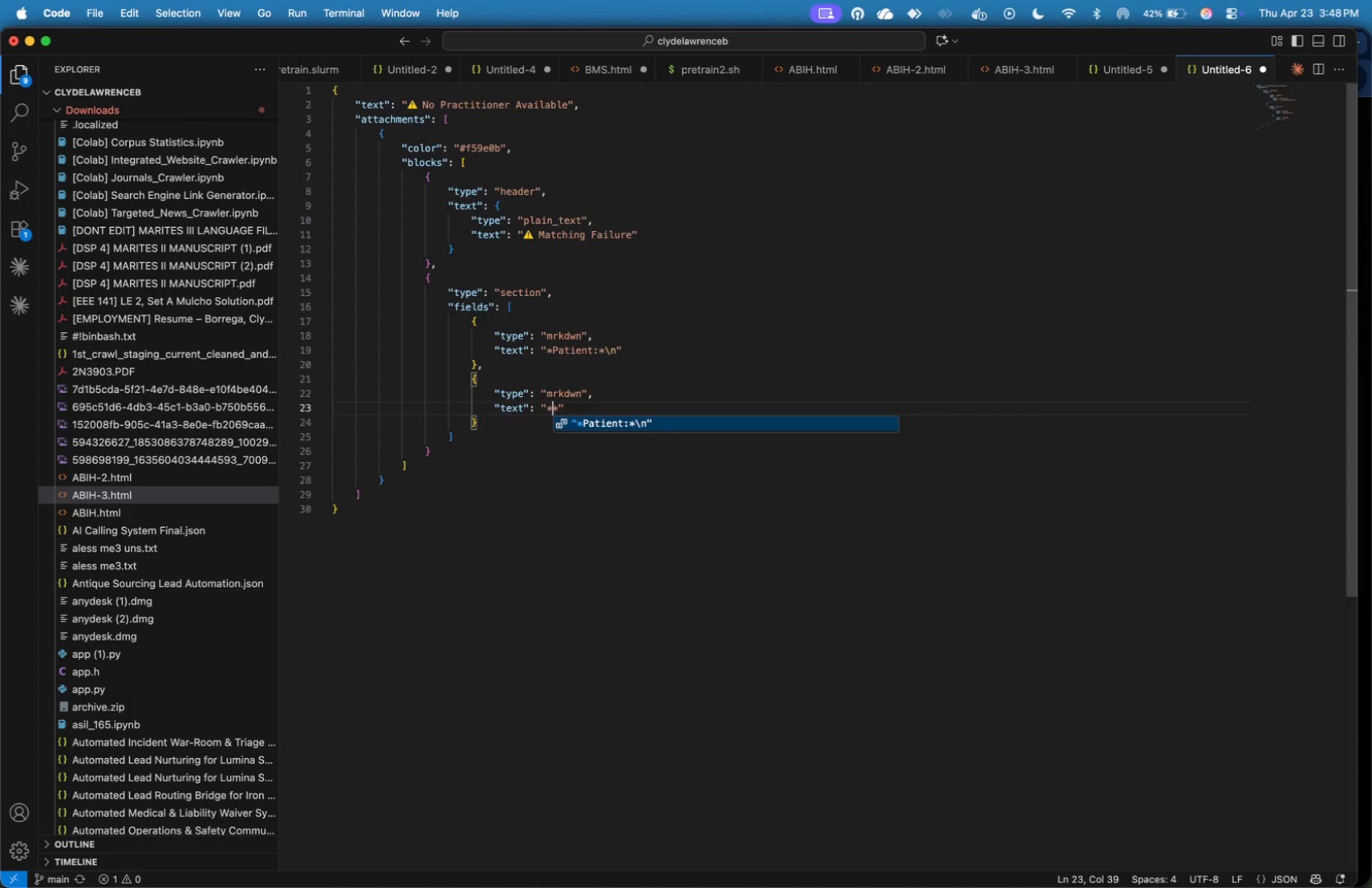 
type(Needed Specialty)
 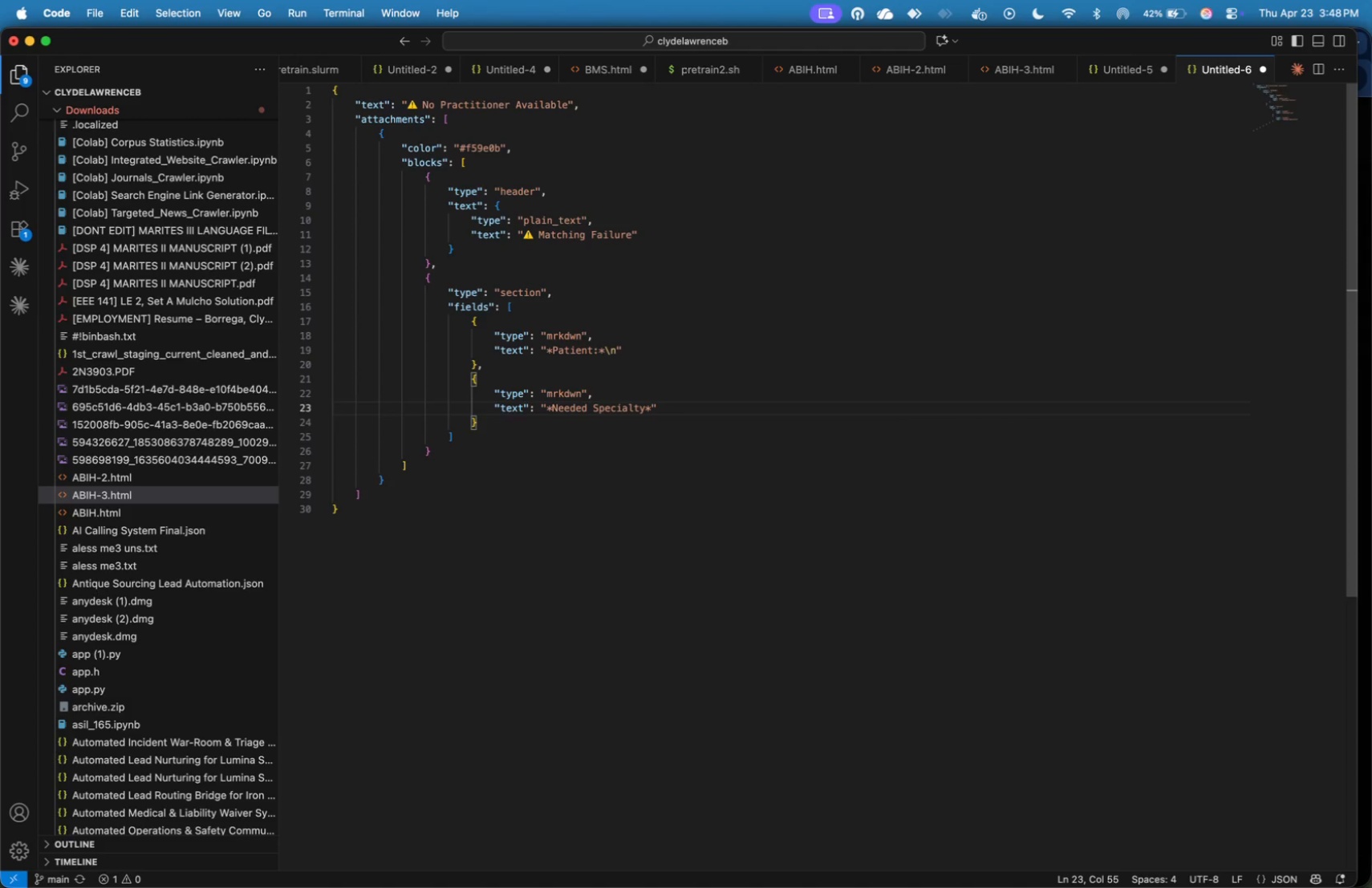 
key(Shift+Semicolon)
 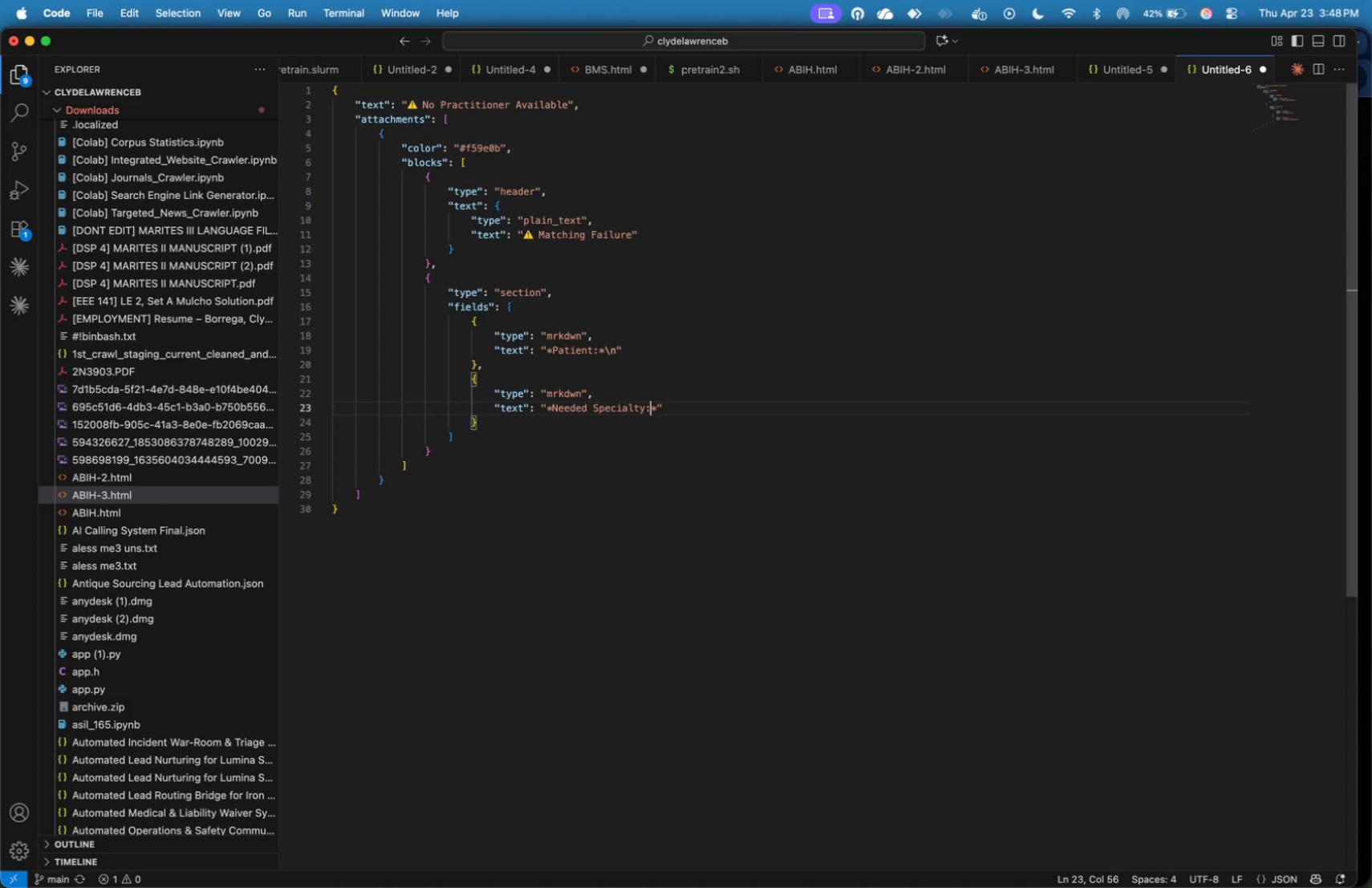 
key(ArrowRight)
 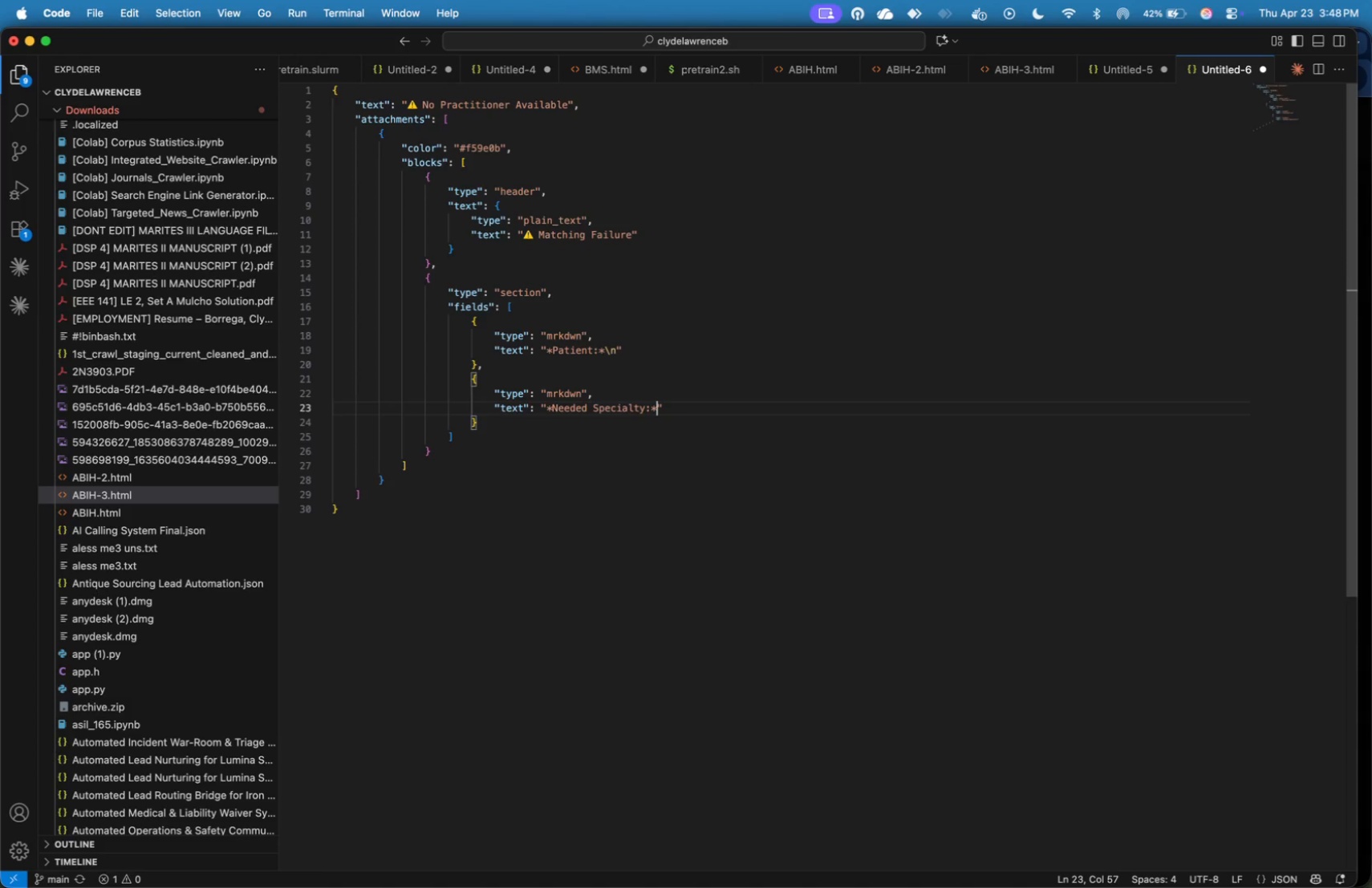 
key(Backslash)
 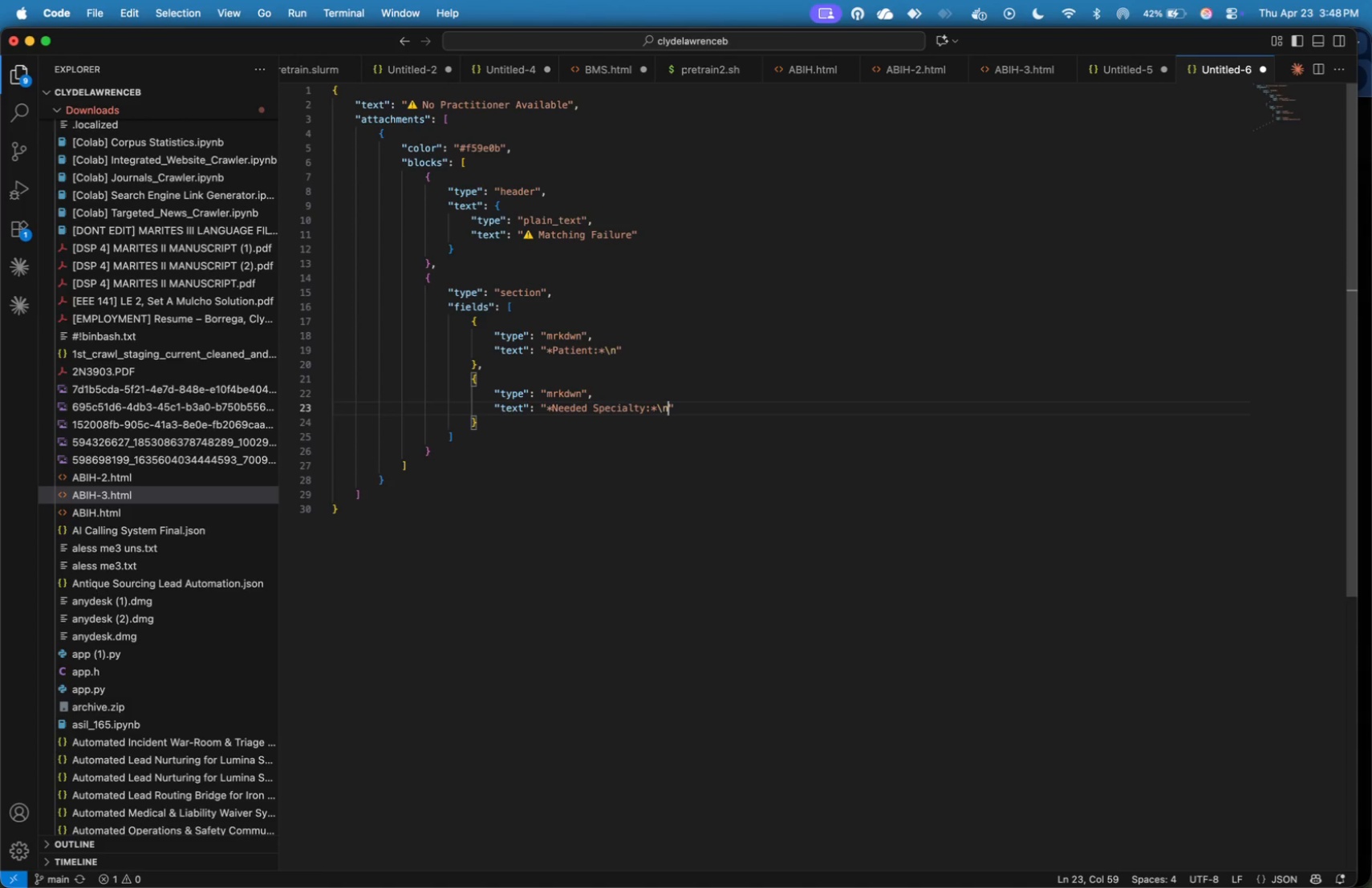 
key(N)
 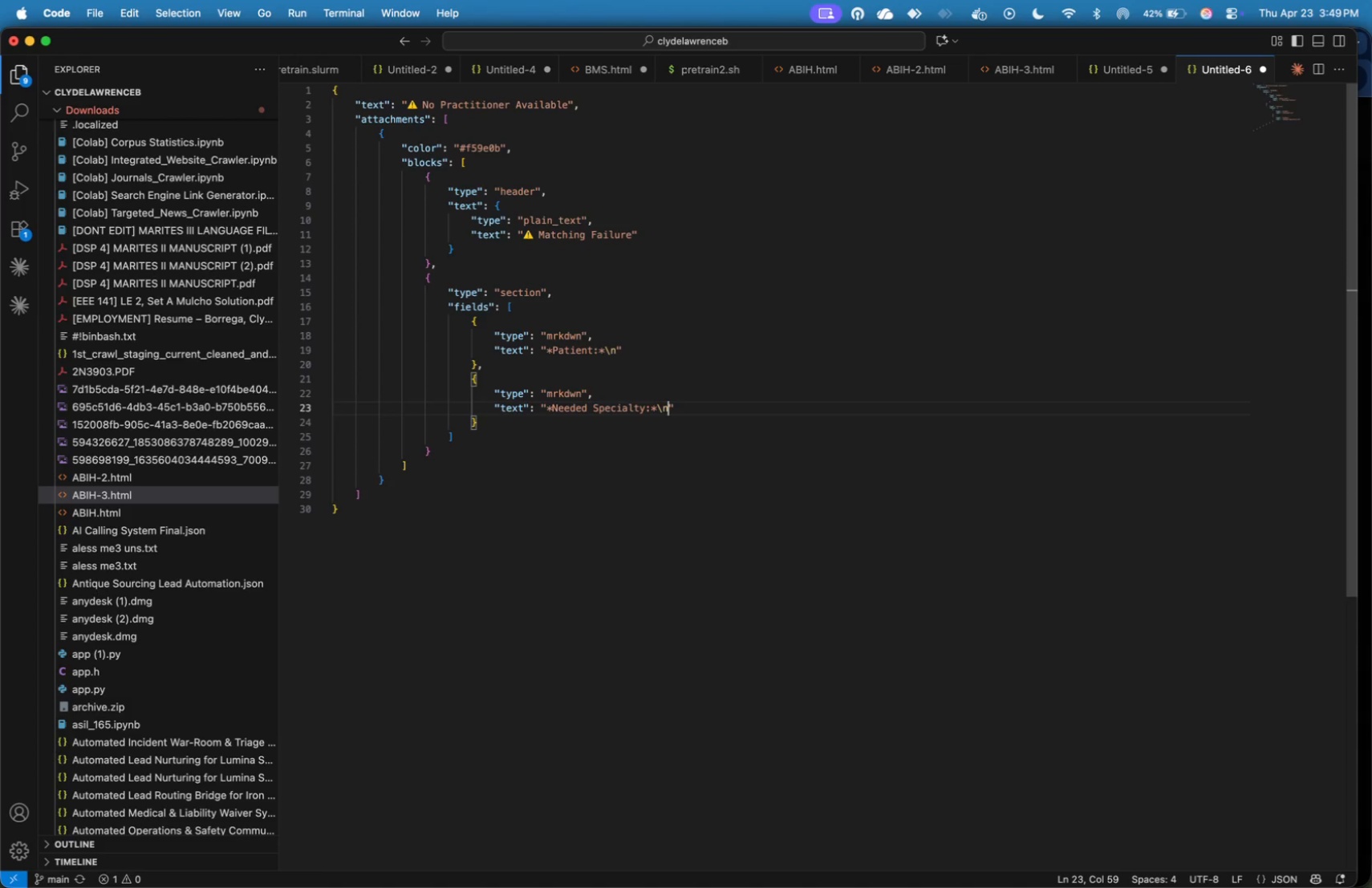 
wait(15.11)
 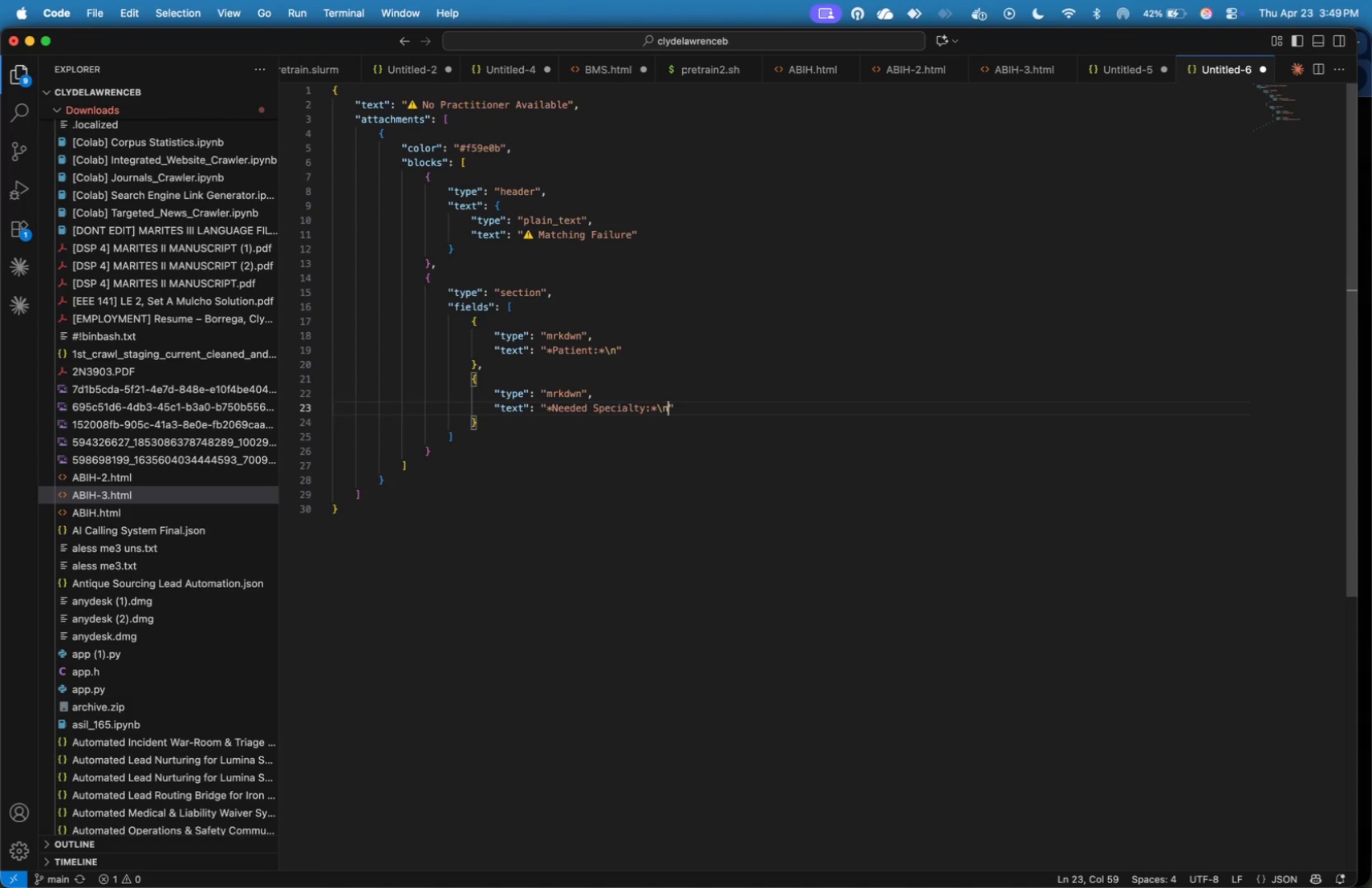 
key(ArrowRight)
 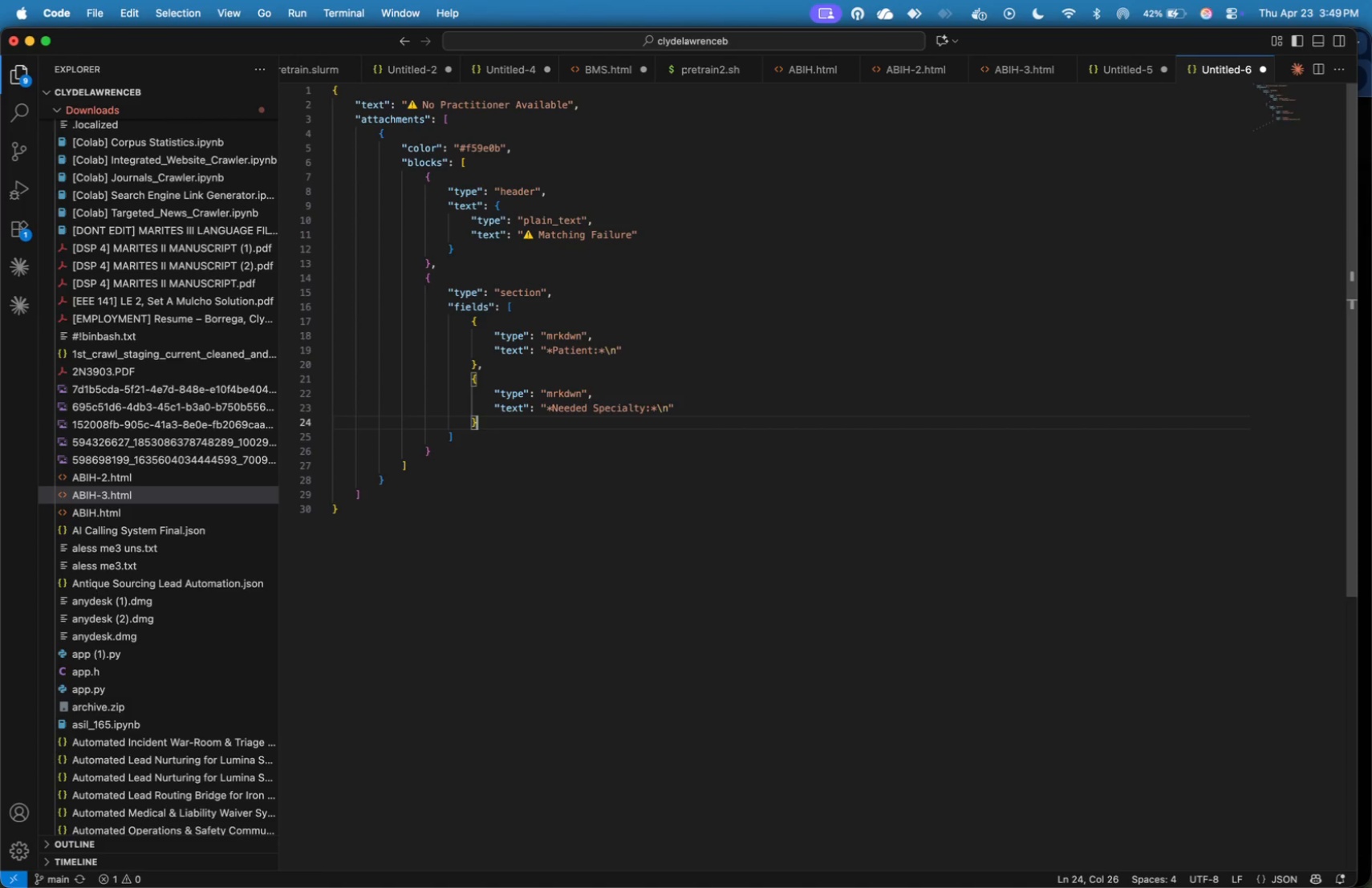 
key(ArrowDown)
 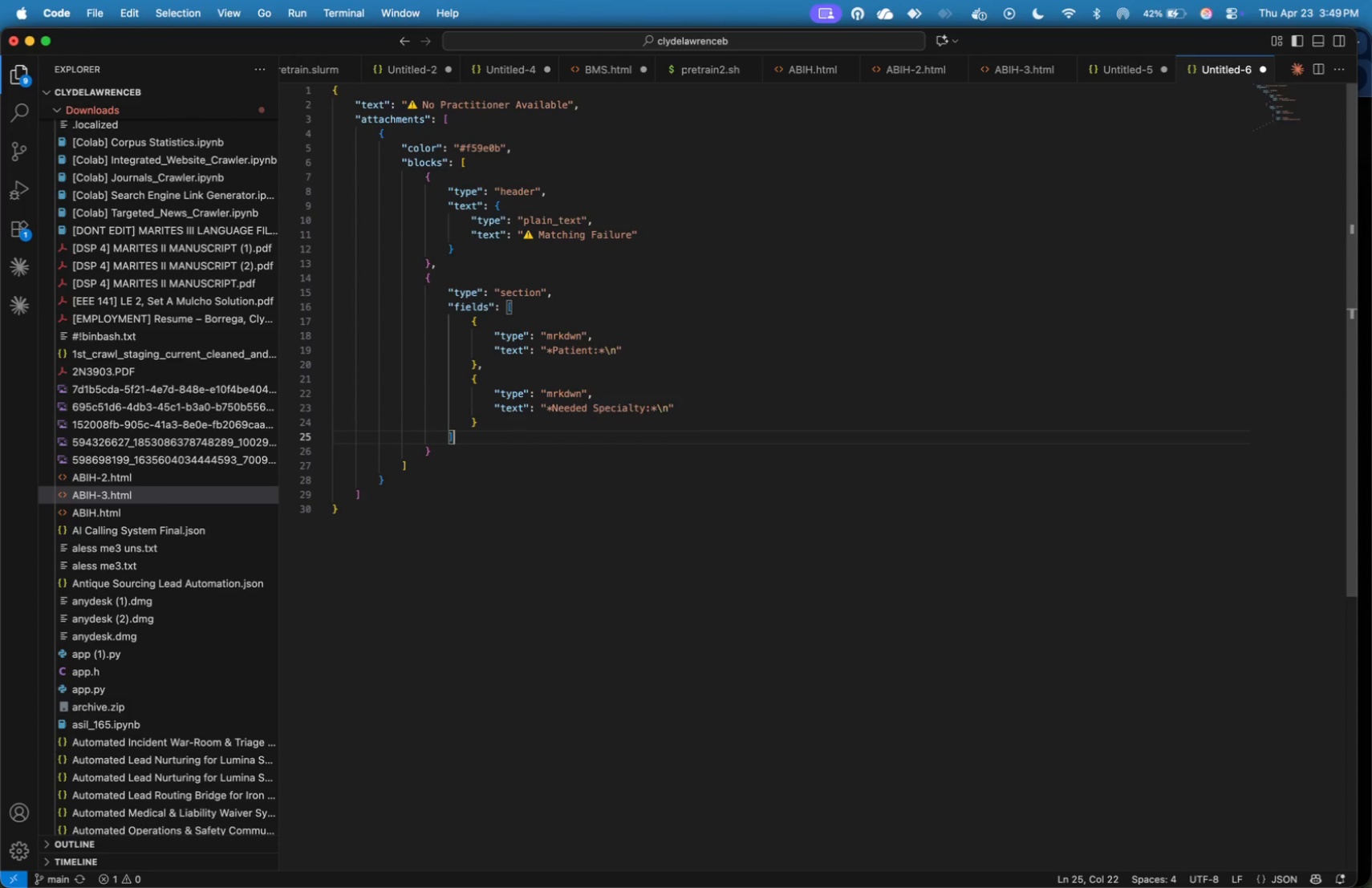 
key(ArrowDown)
 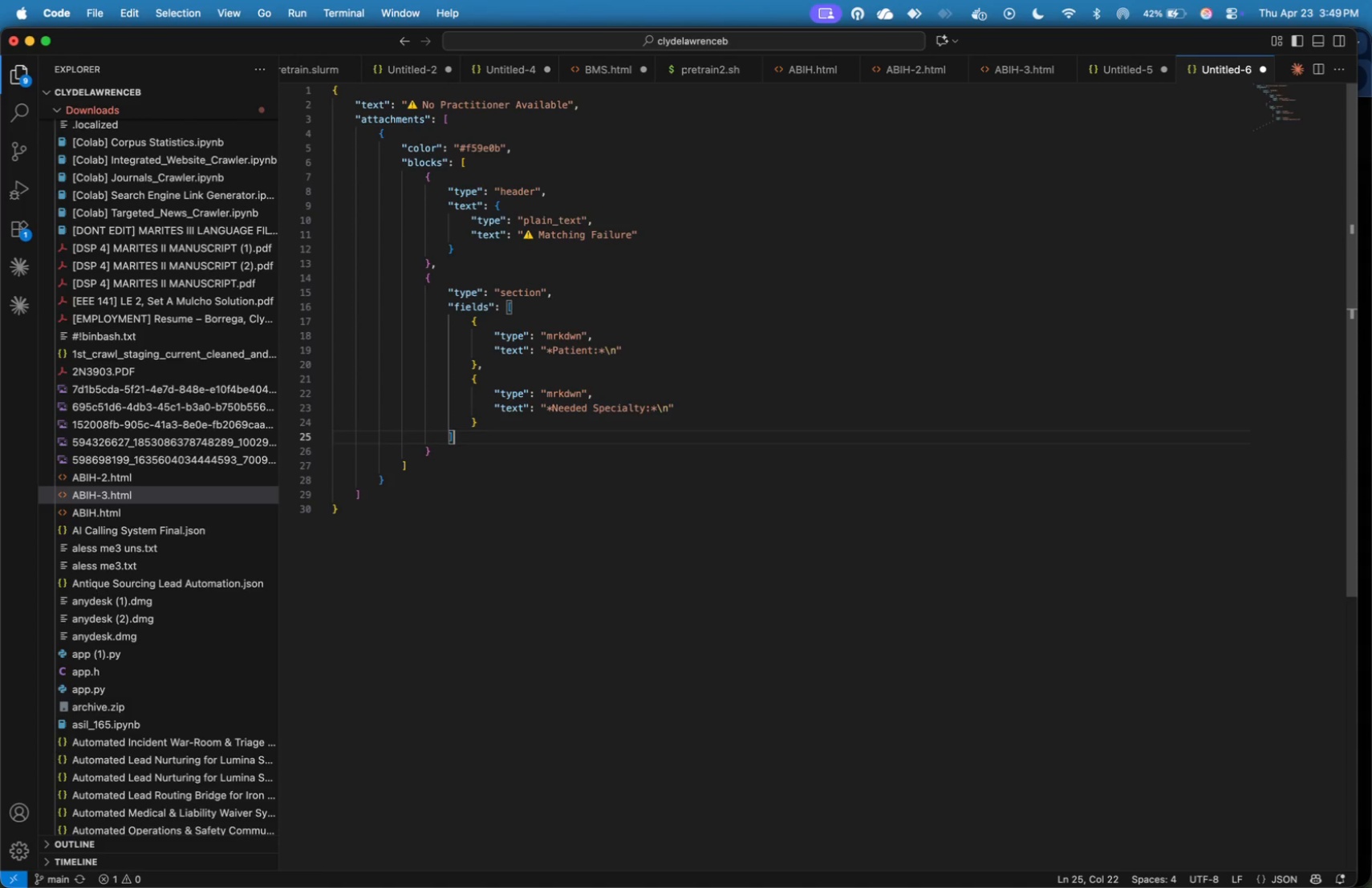 
wait(6.38)
 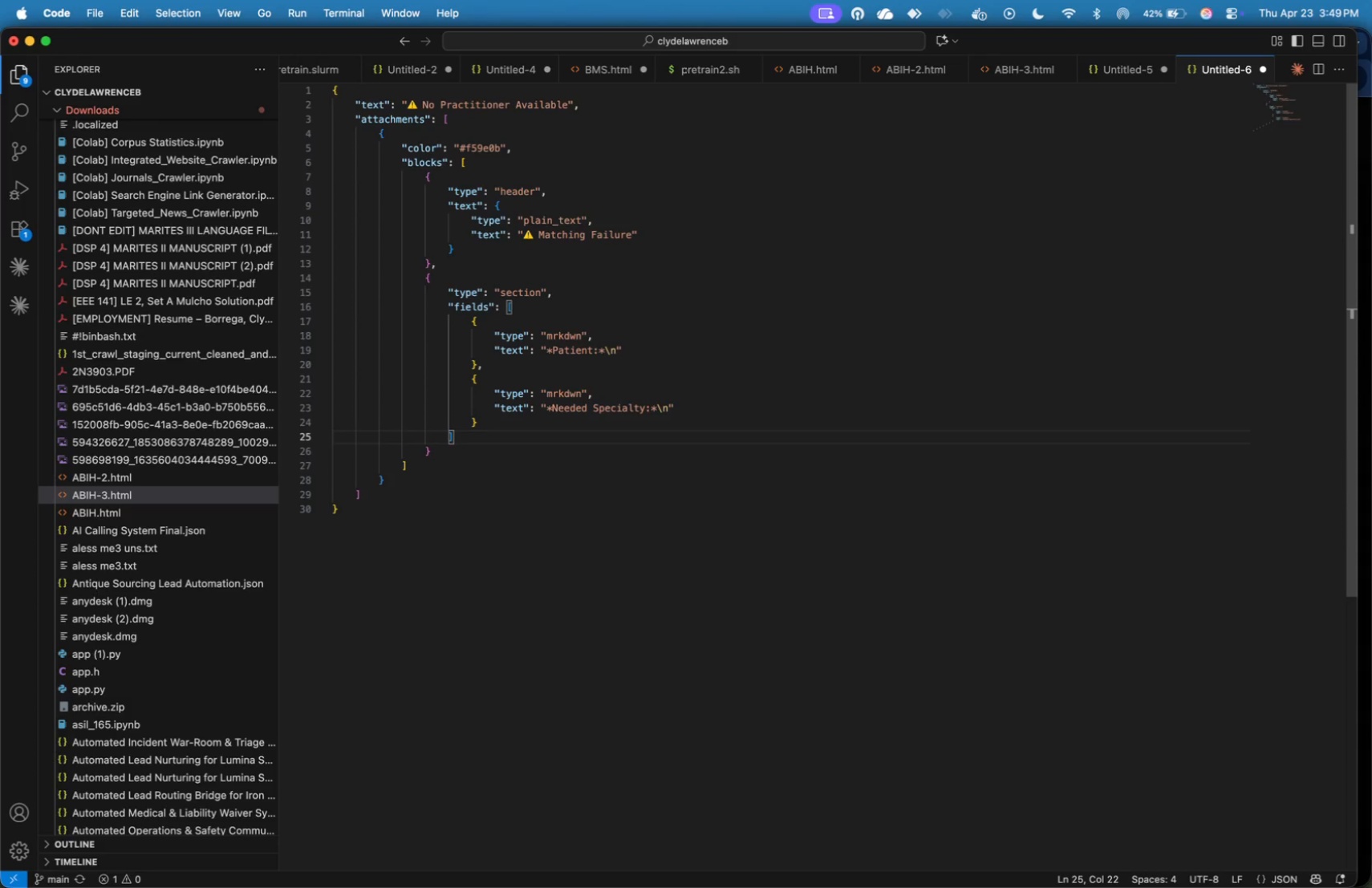 
key(ArrowUp)
 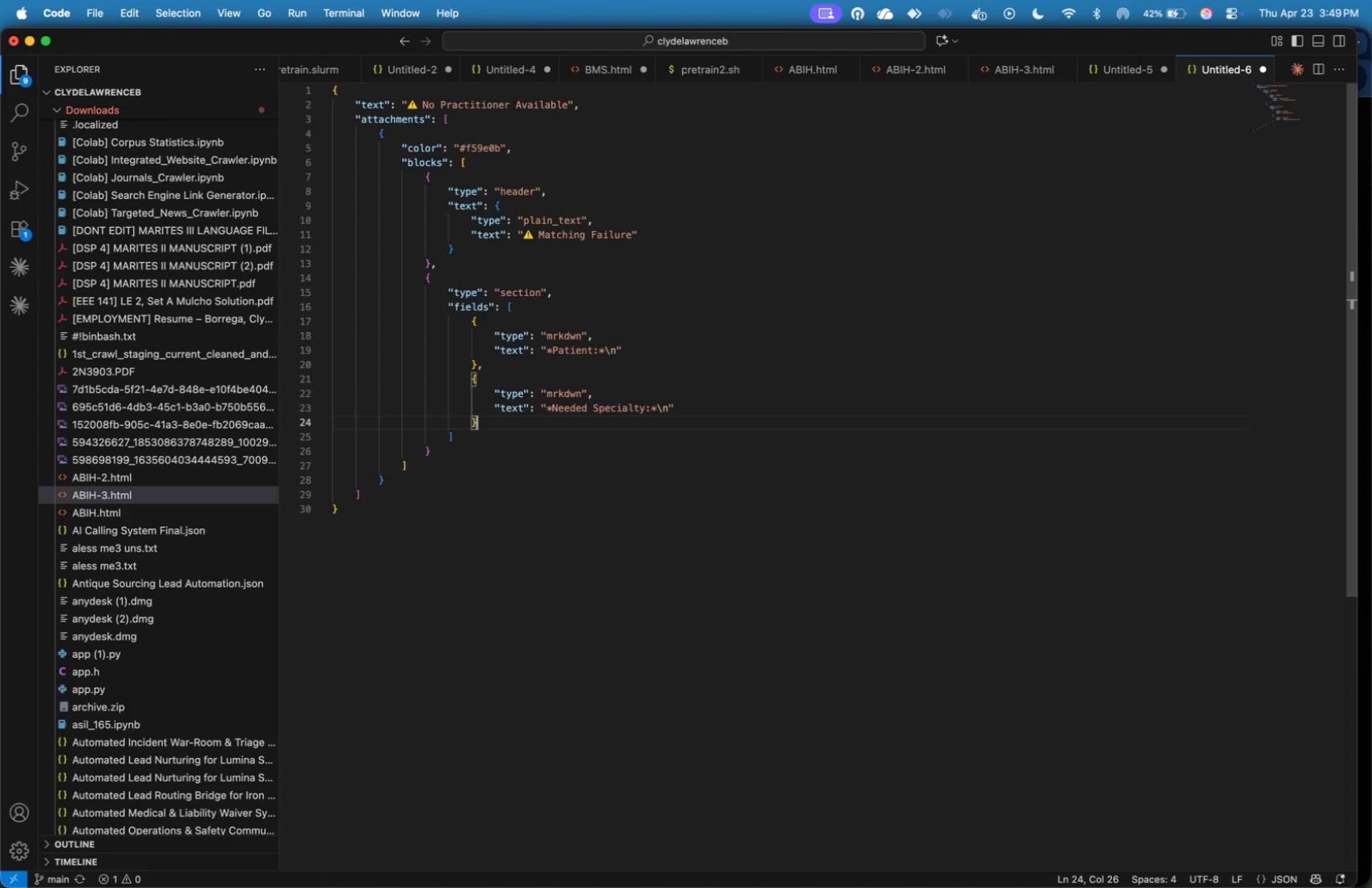 
key(Comma)
 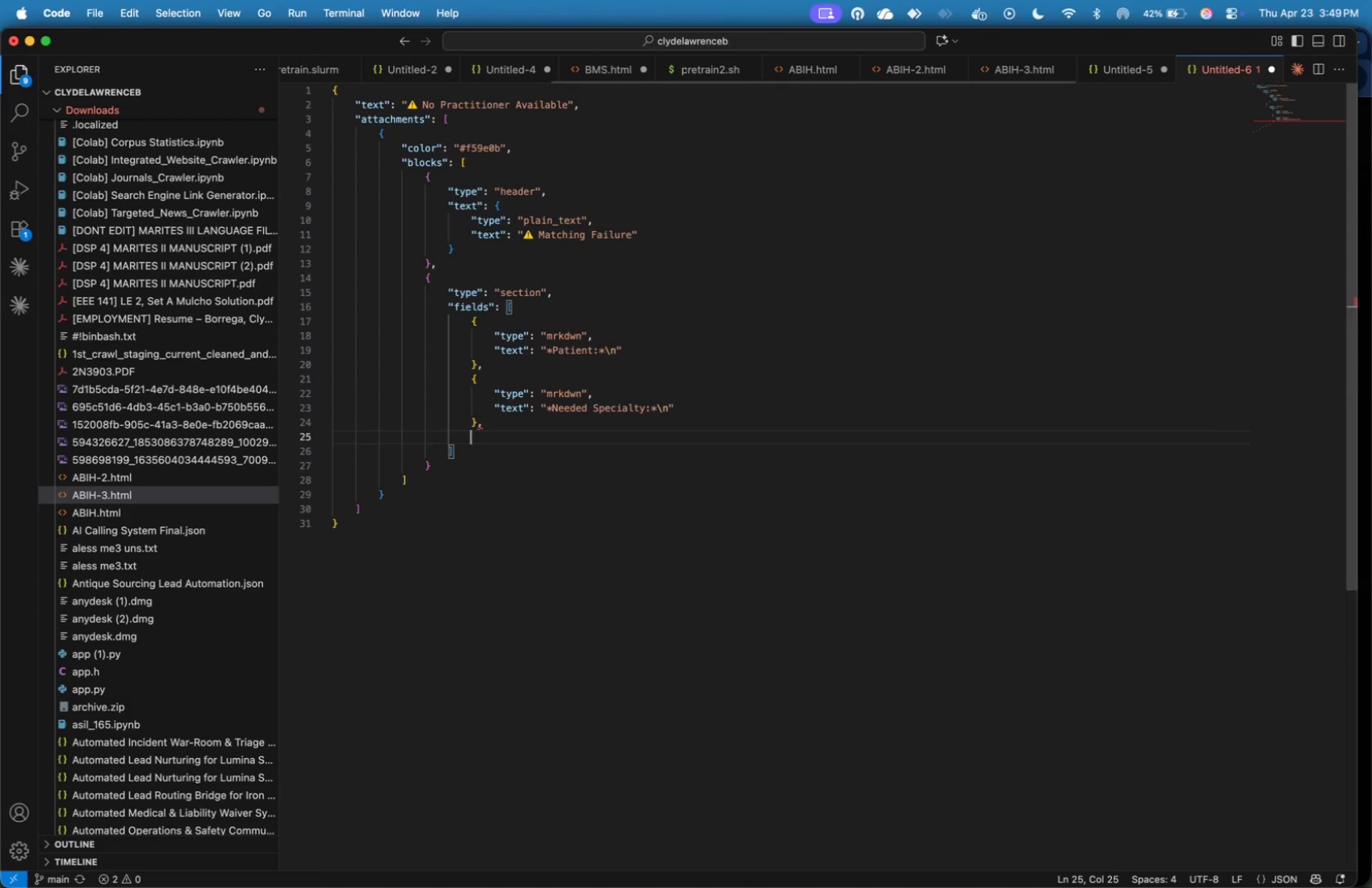 
key(Enter)
 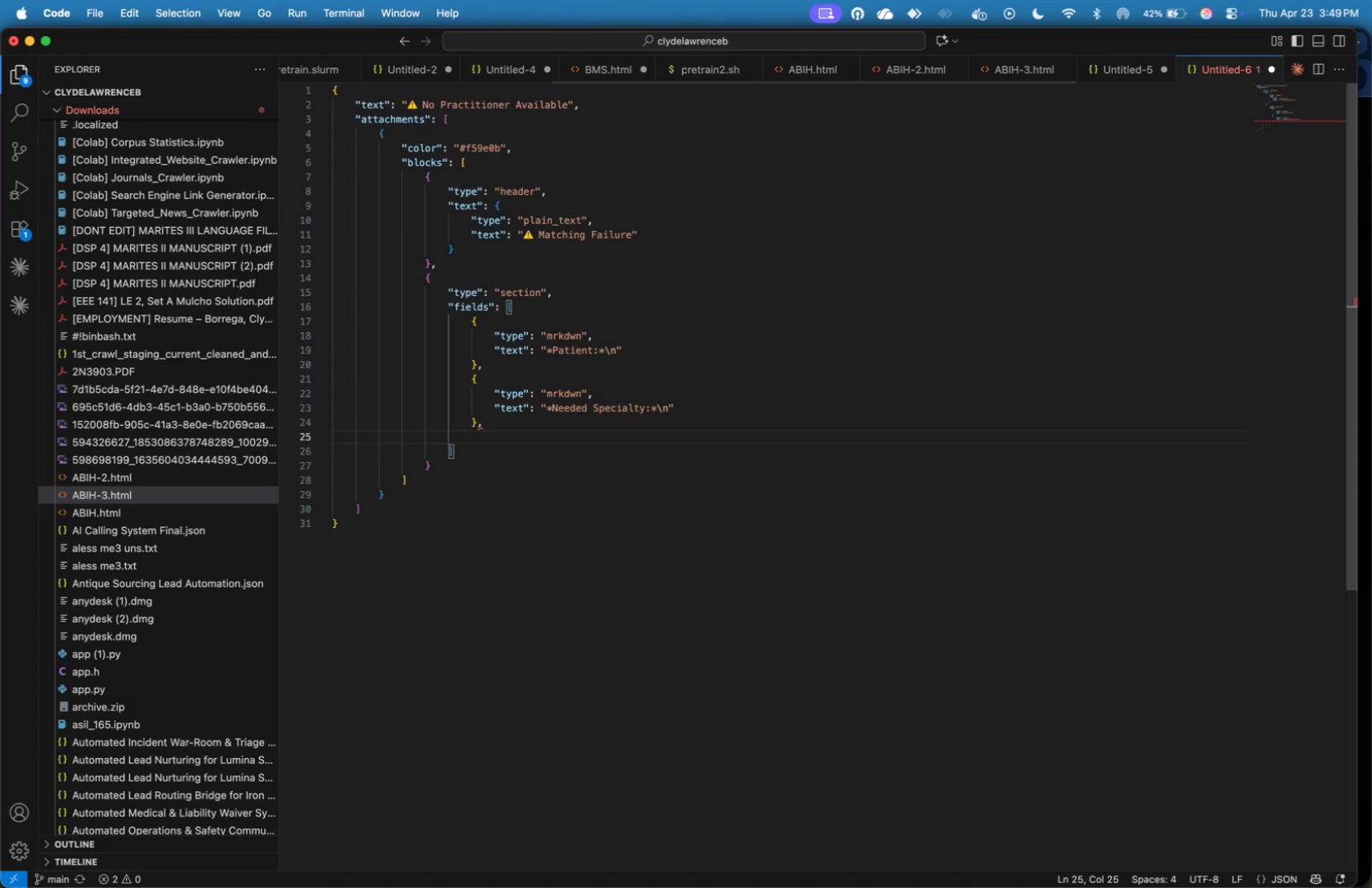 
hold_key(key=Enter, duration=0.53)
 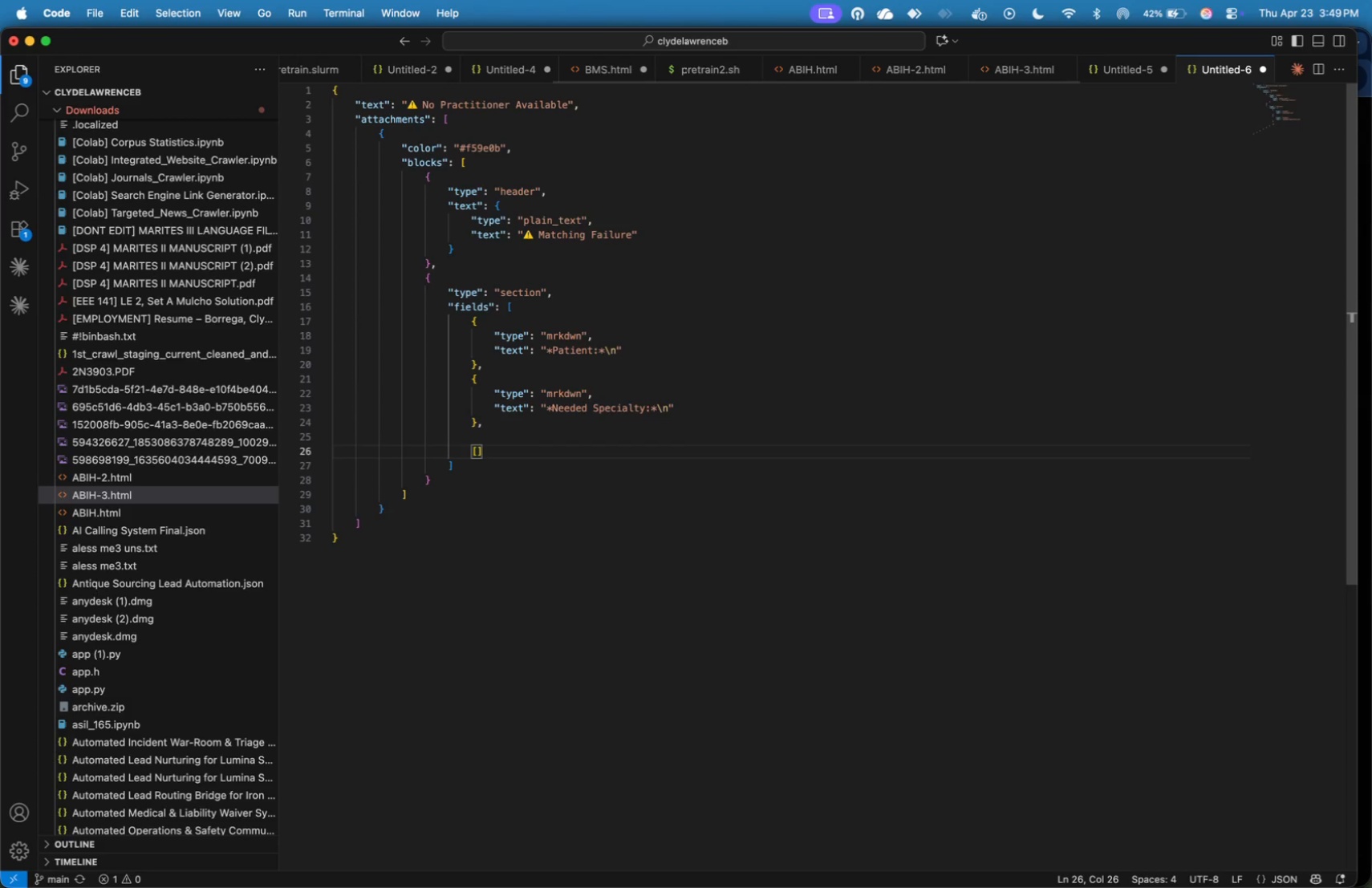 
key(BracketLeft)
 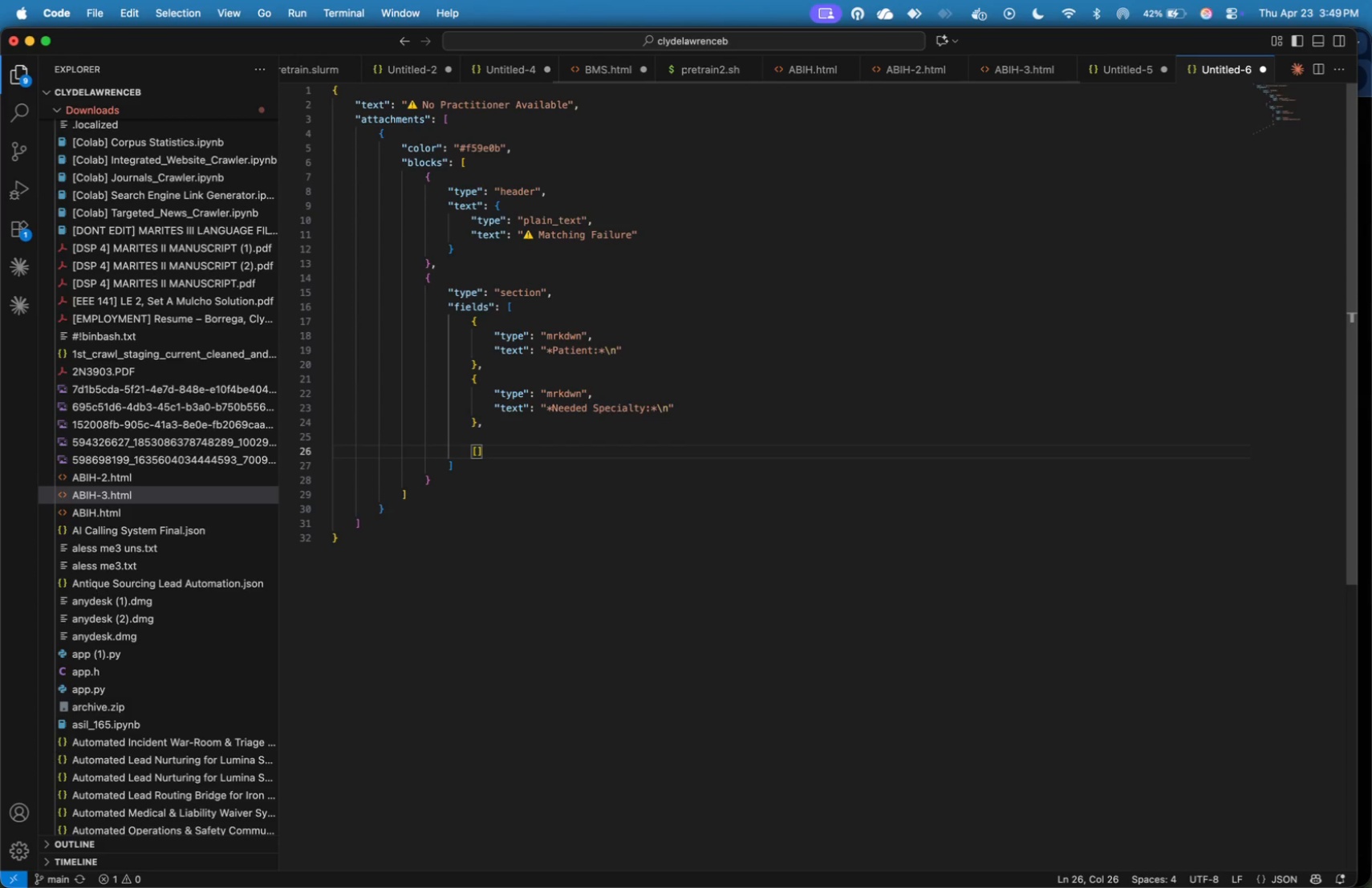 
key(ArrowUp)
 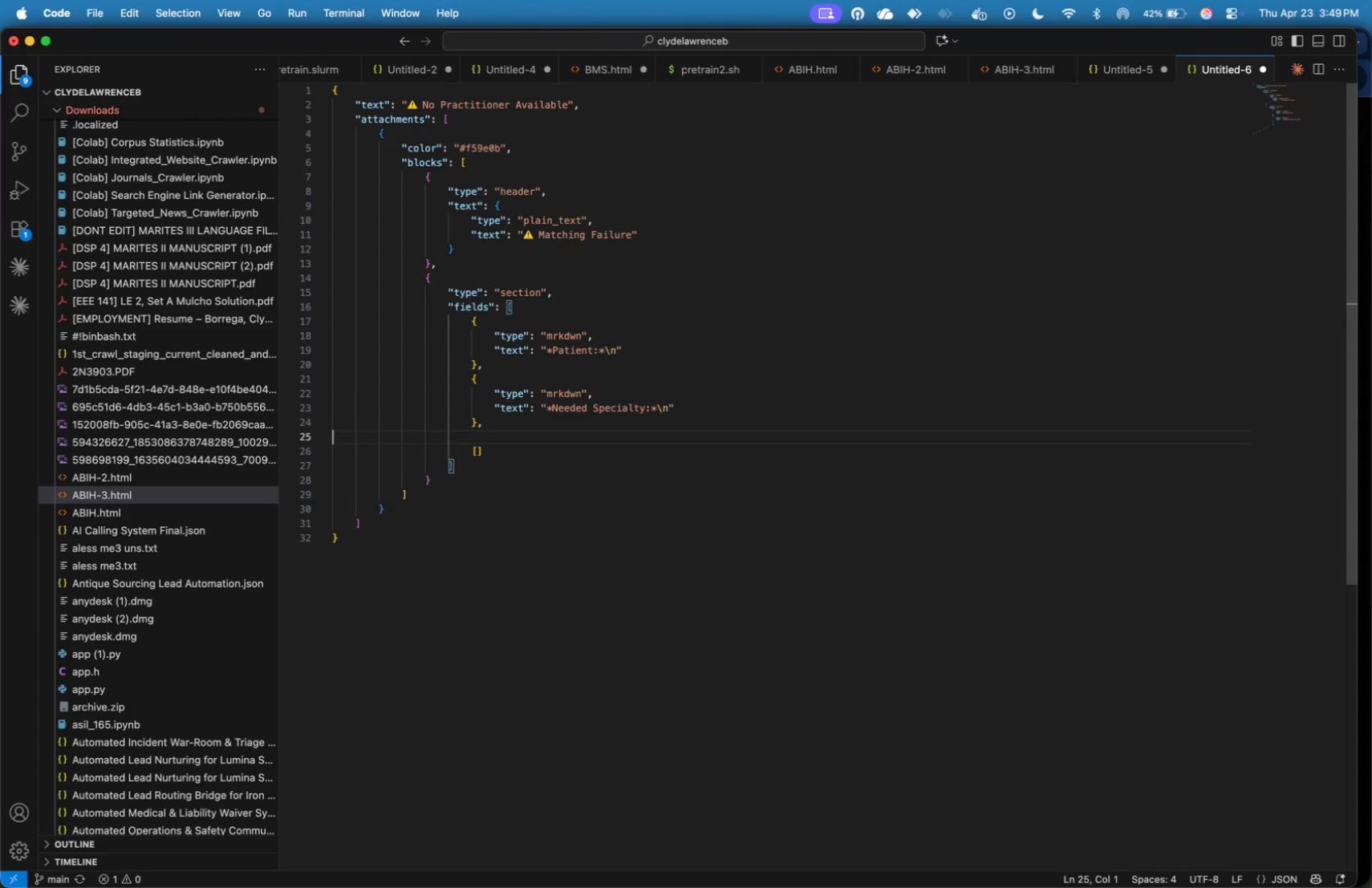 
key(Backspace)
 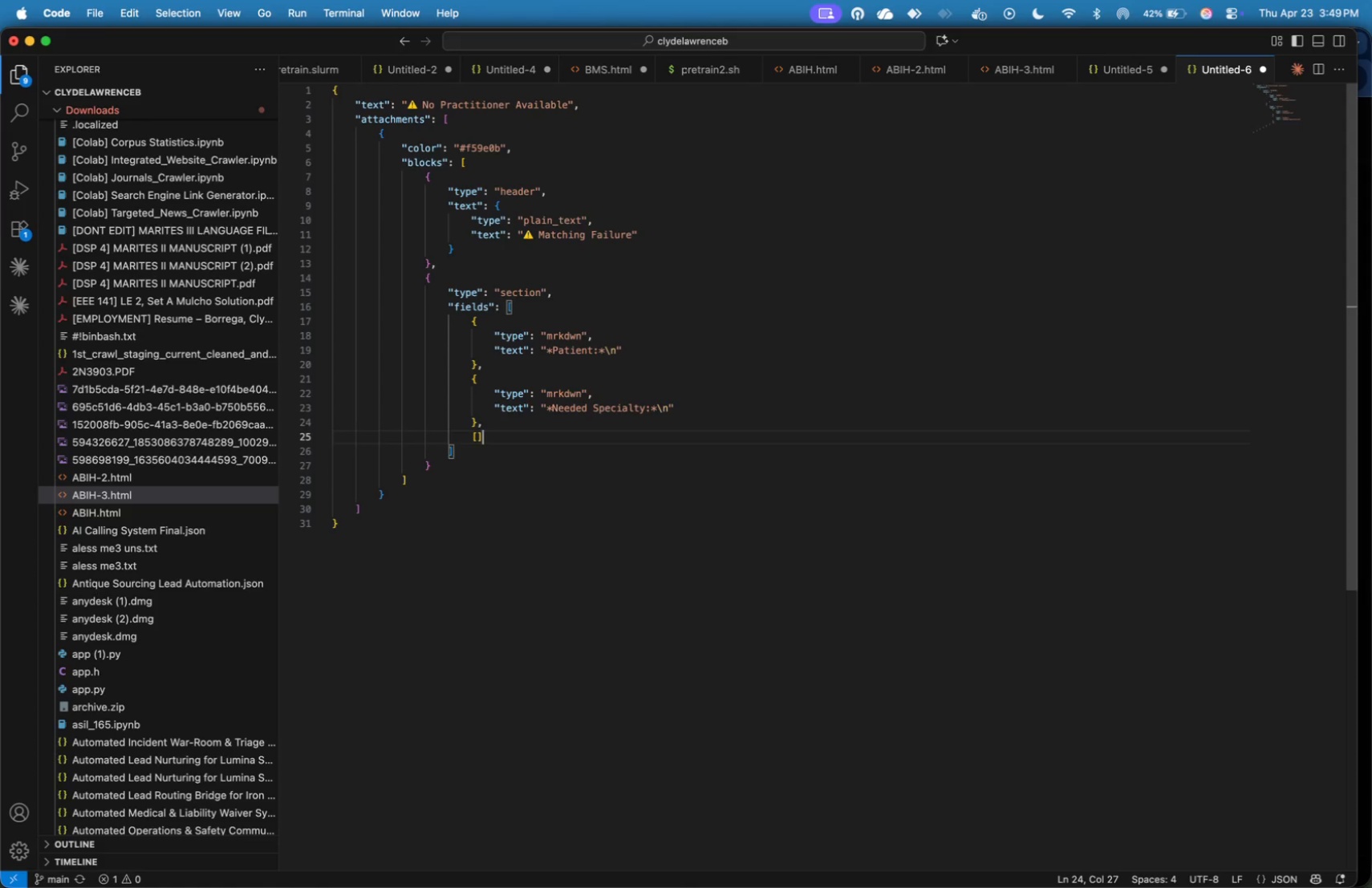 
key(ArrowDown)
 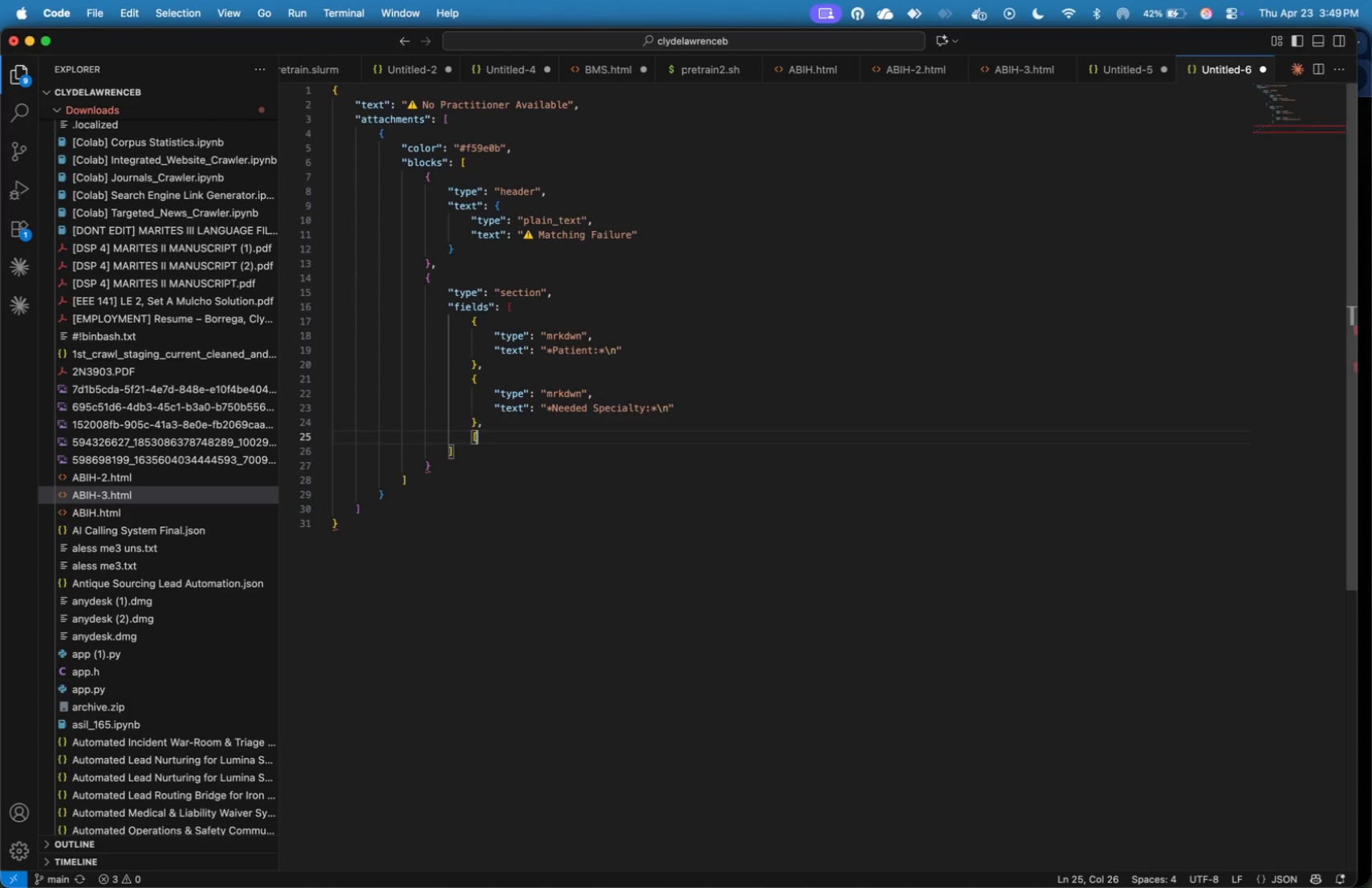 
key(Backspace)
 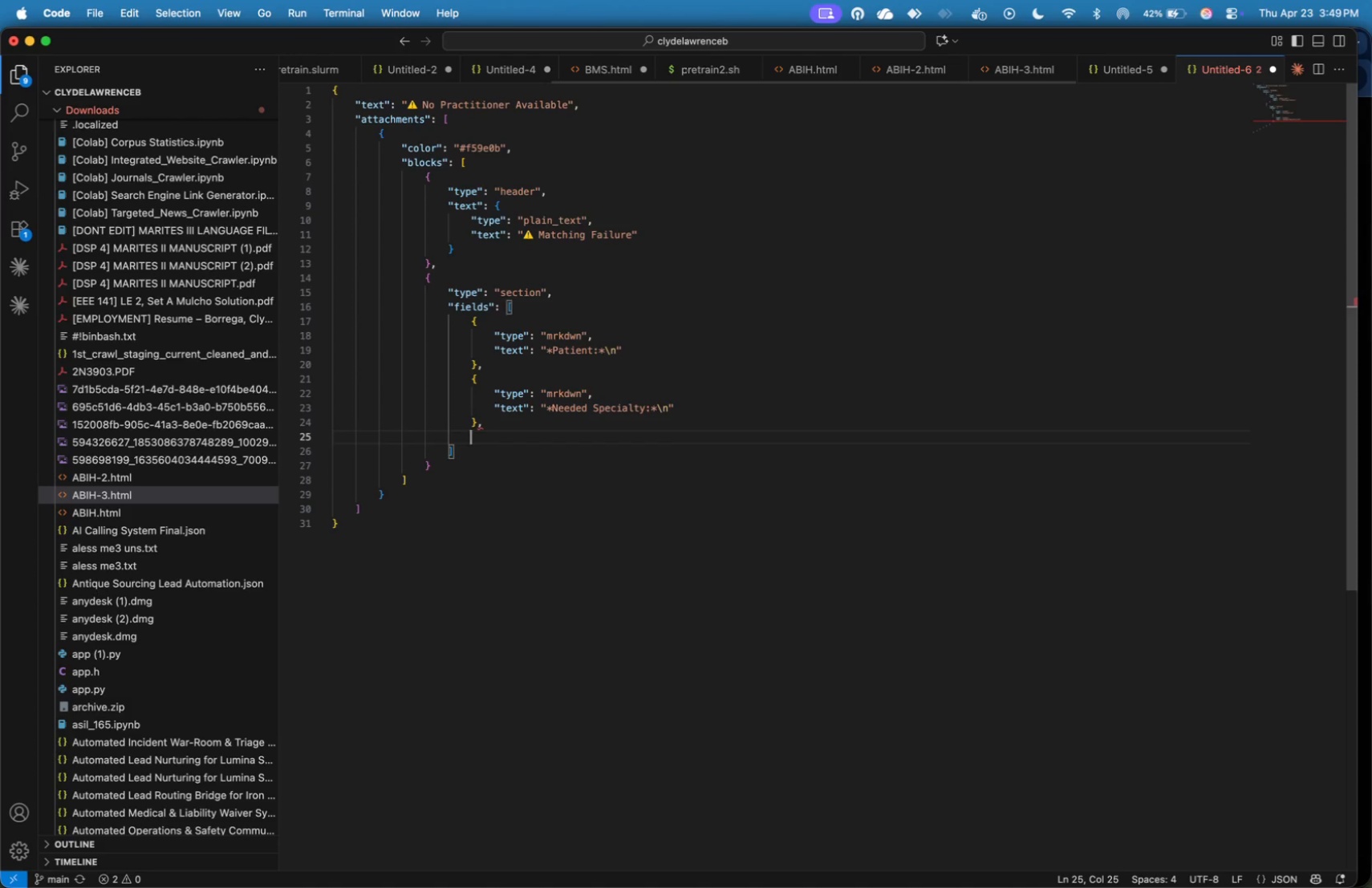 
key(Backspace)
 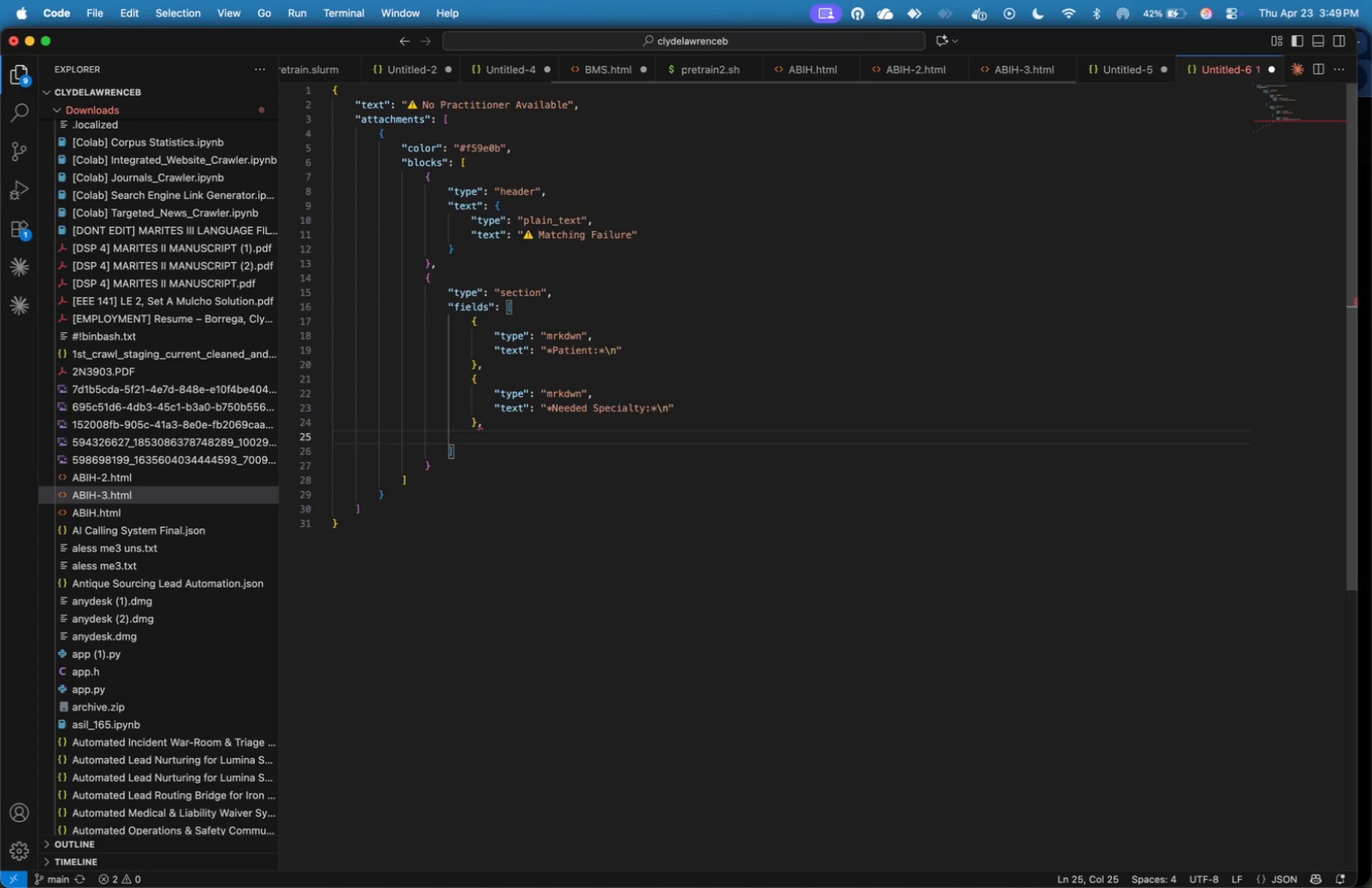 
key(Shift+BracketLeft)
 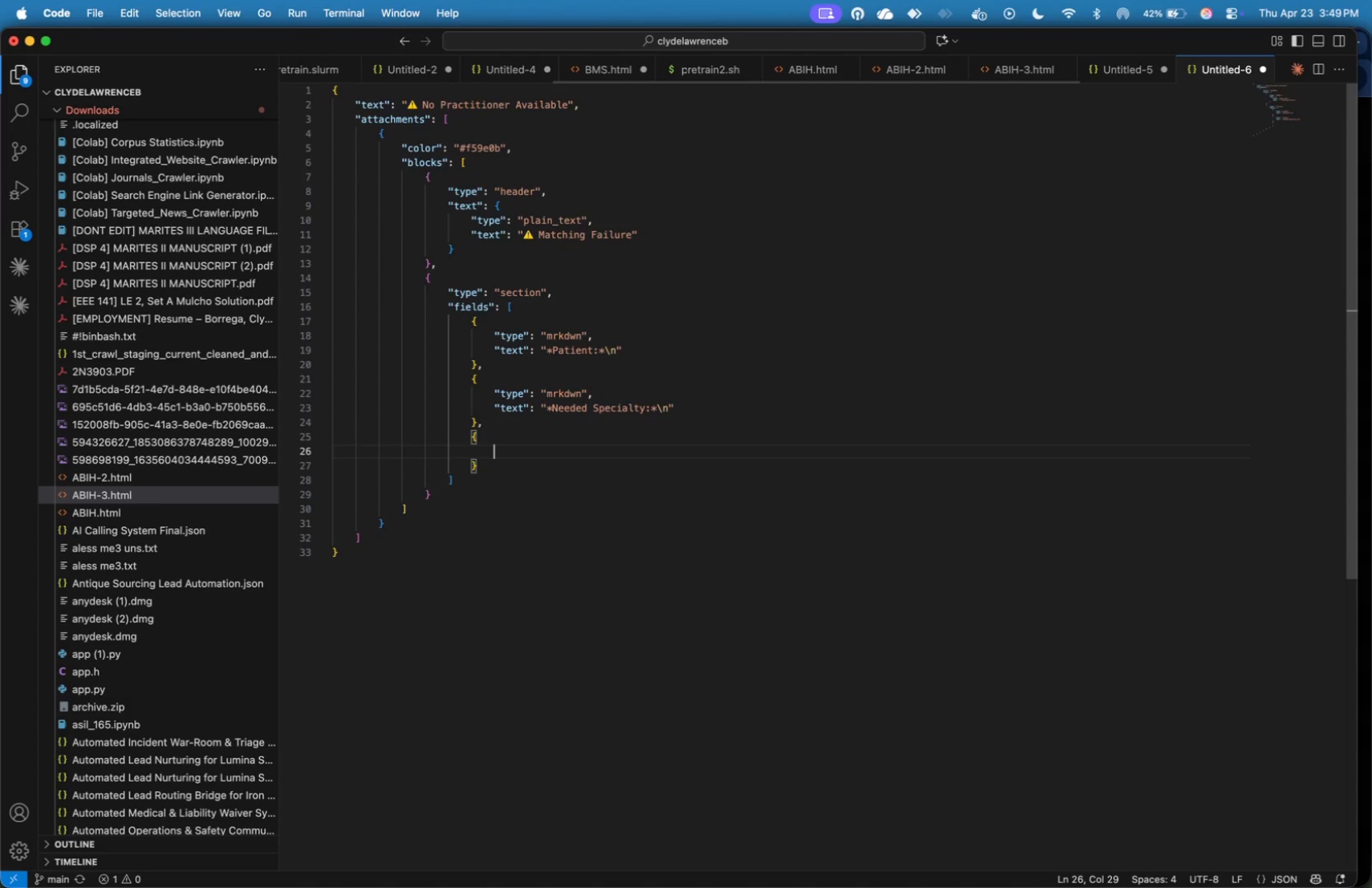 
key(Enter)
 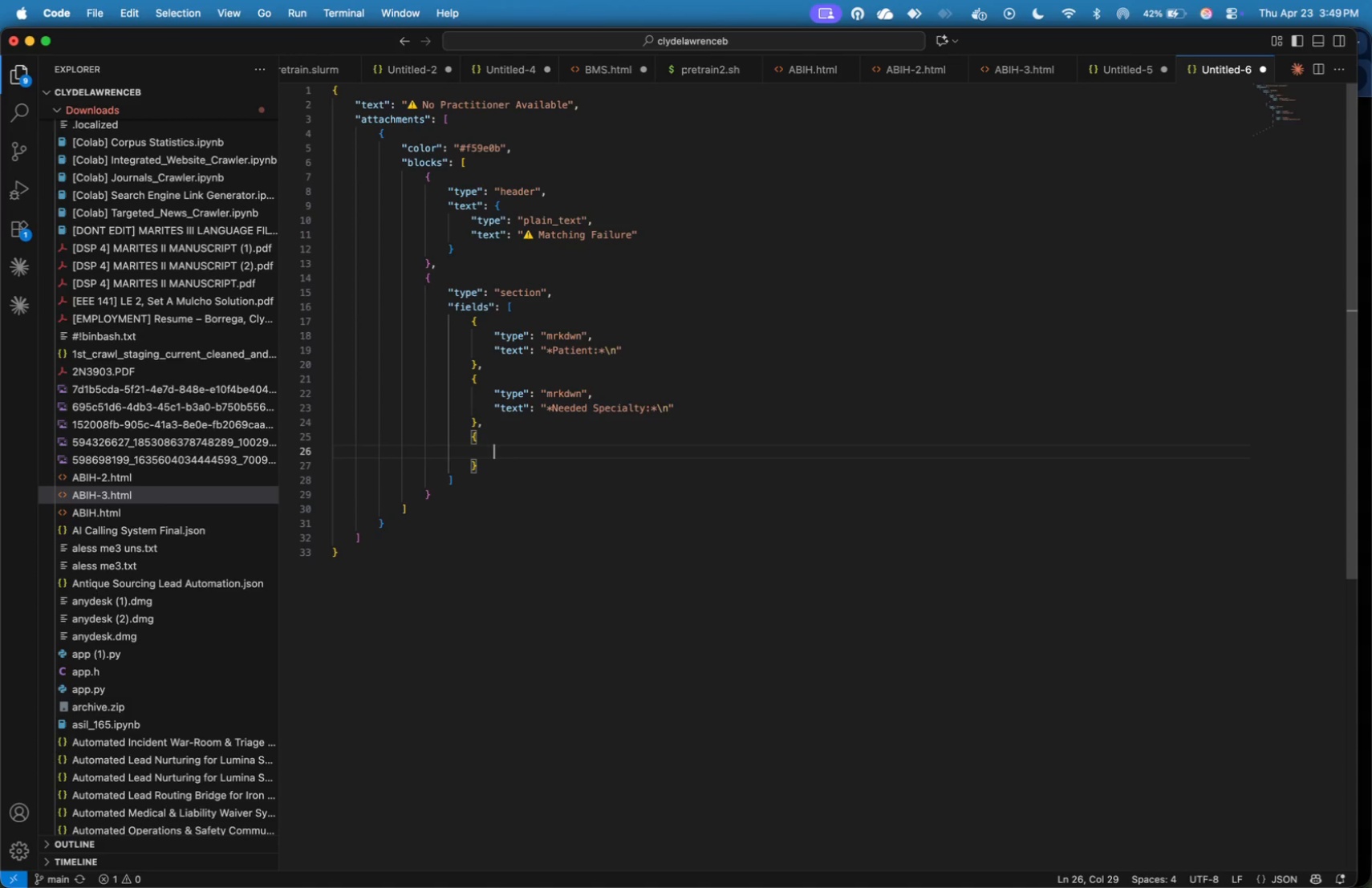 
type("type)
 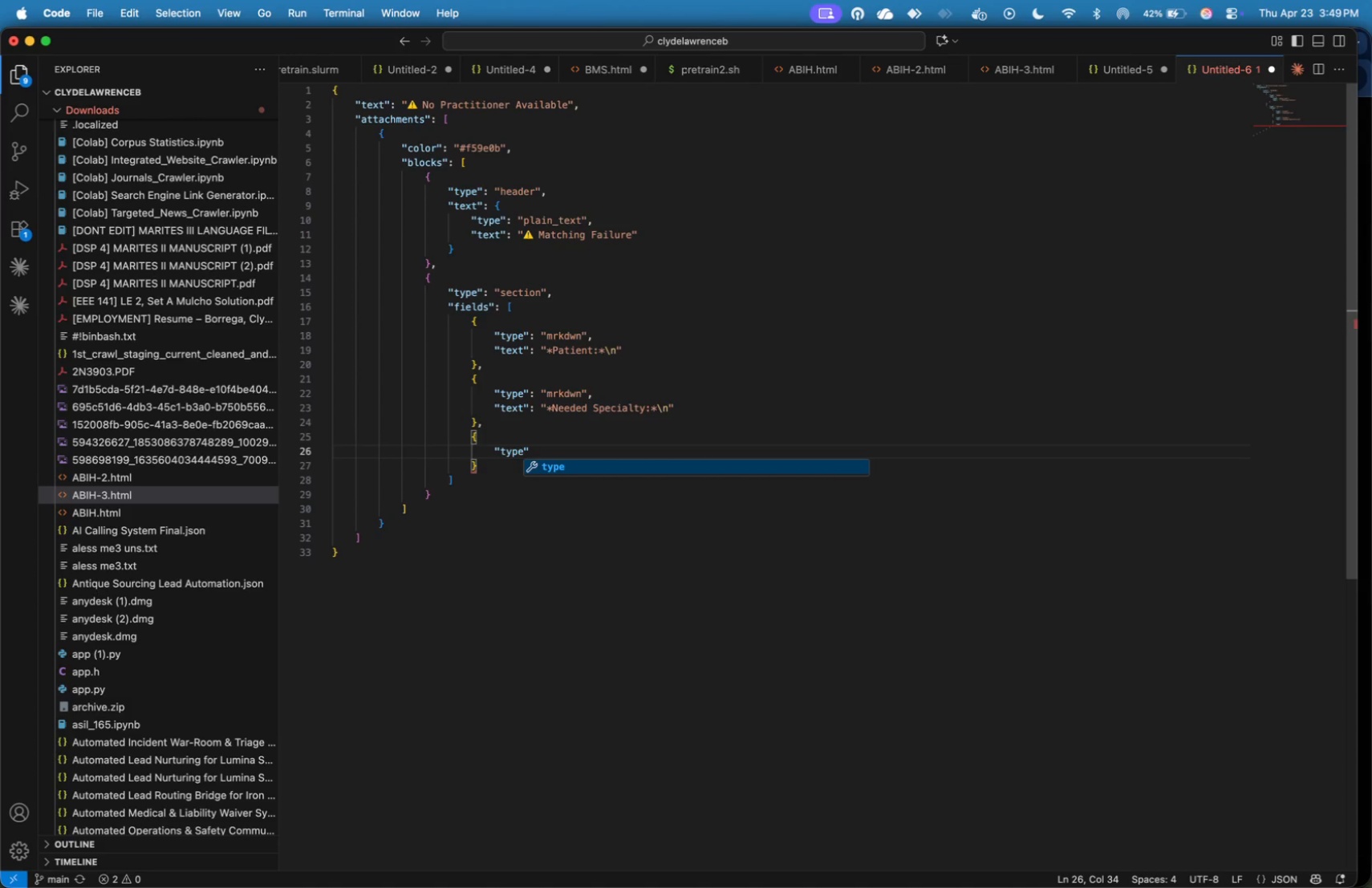 
hold_key(key=ShiftLeft, duration=0.66)
 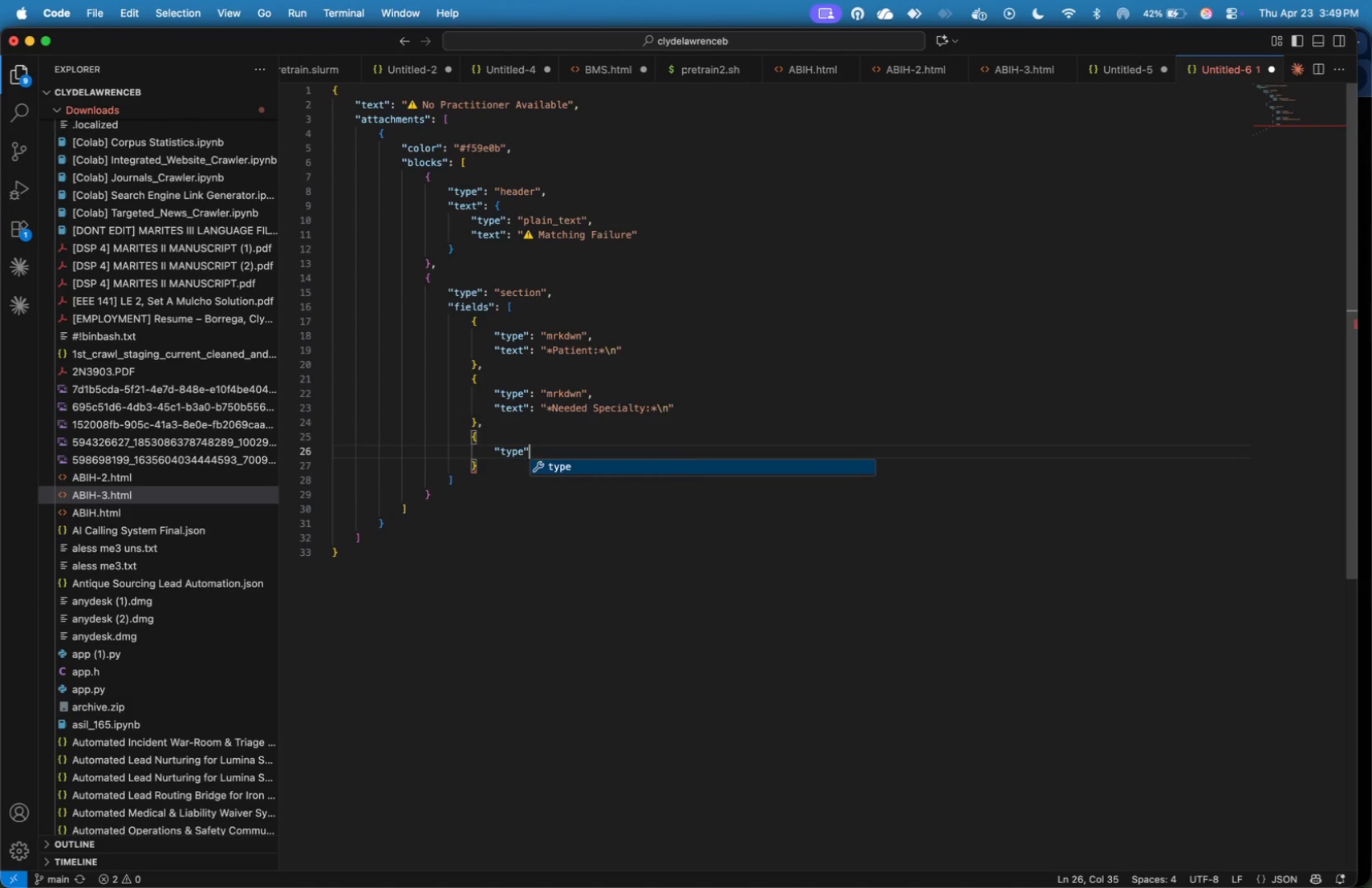 
key(ArrowRight)
 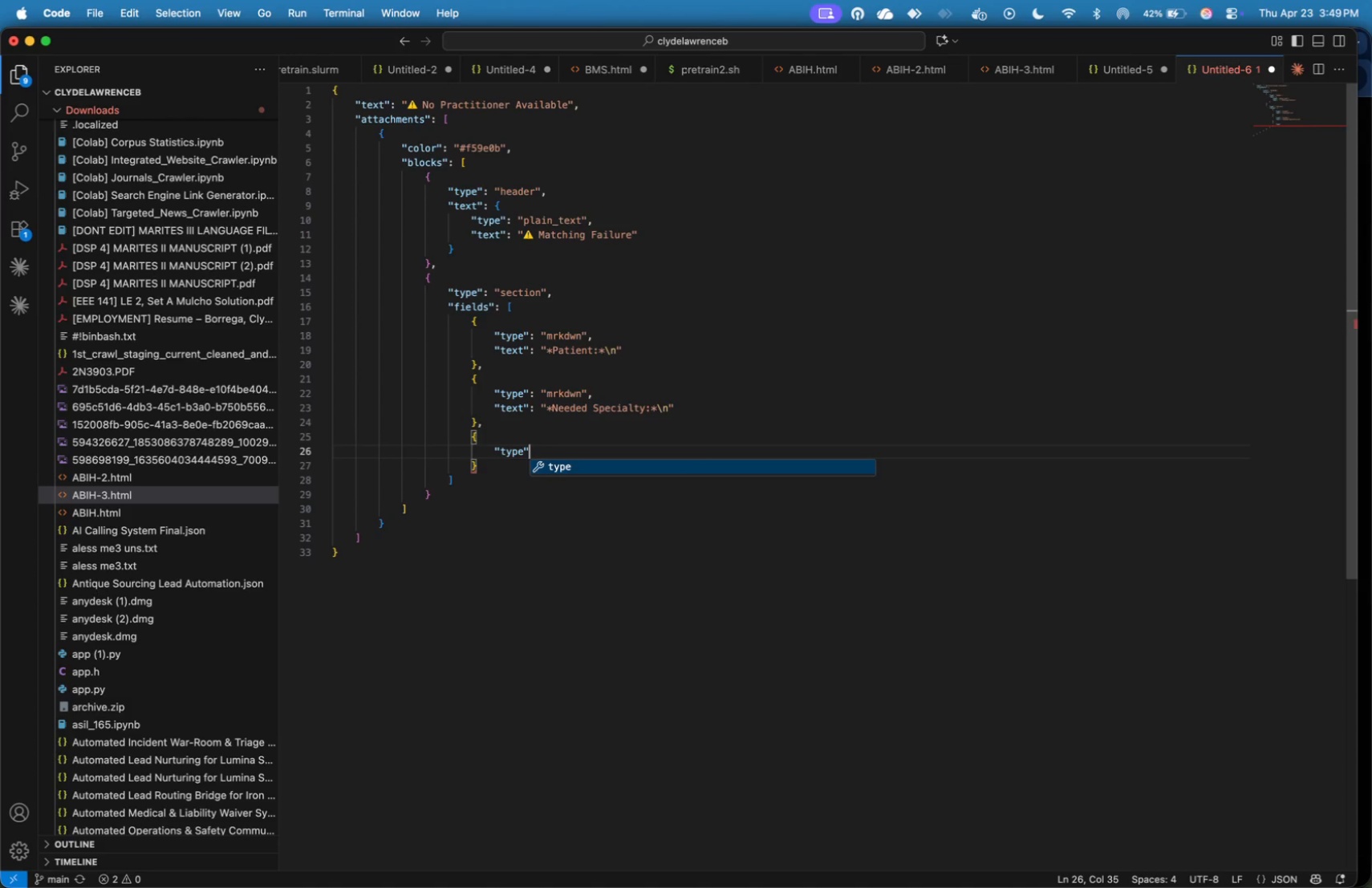 
type(: "mrkdwn)
 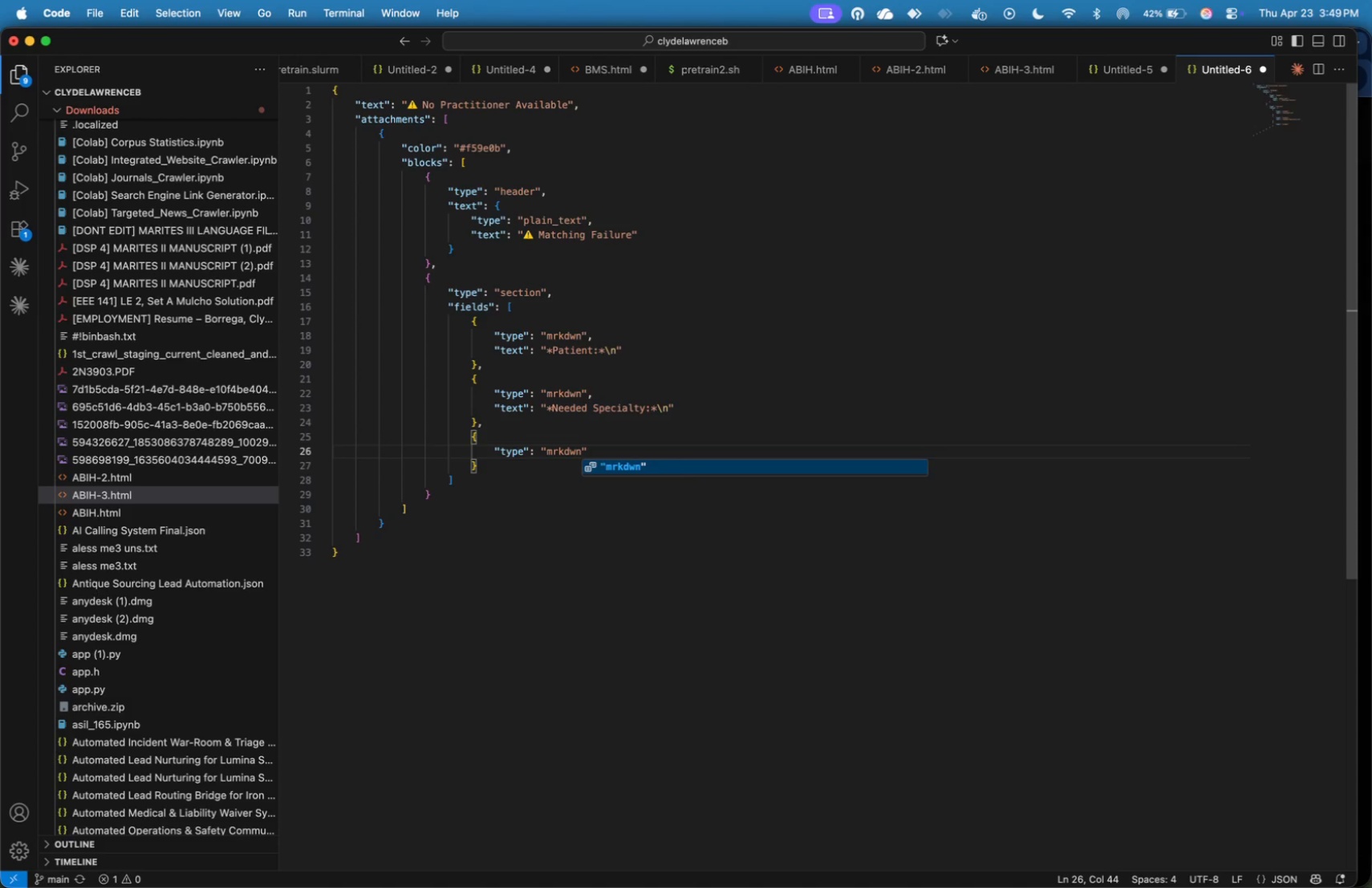 
wait(5.39)
 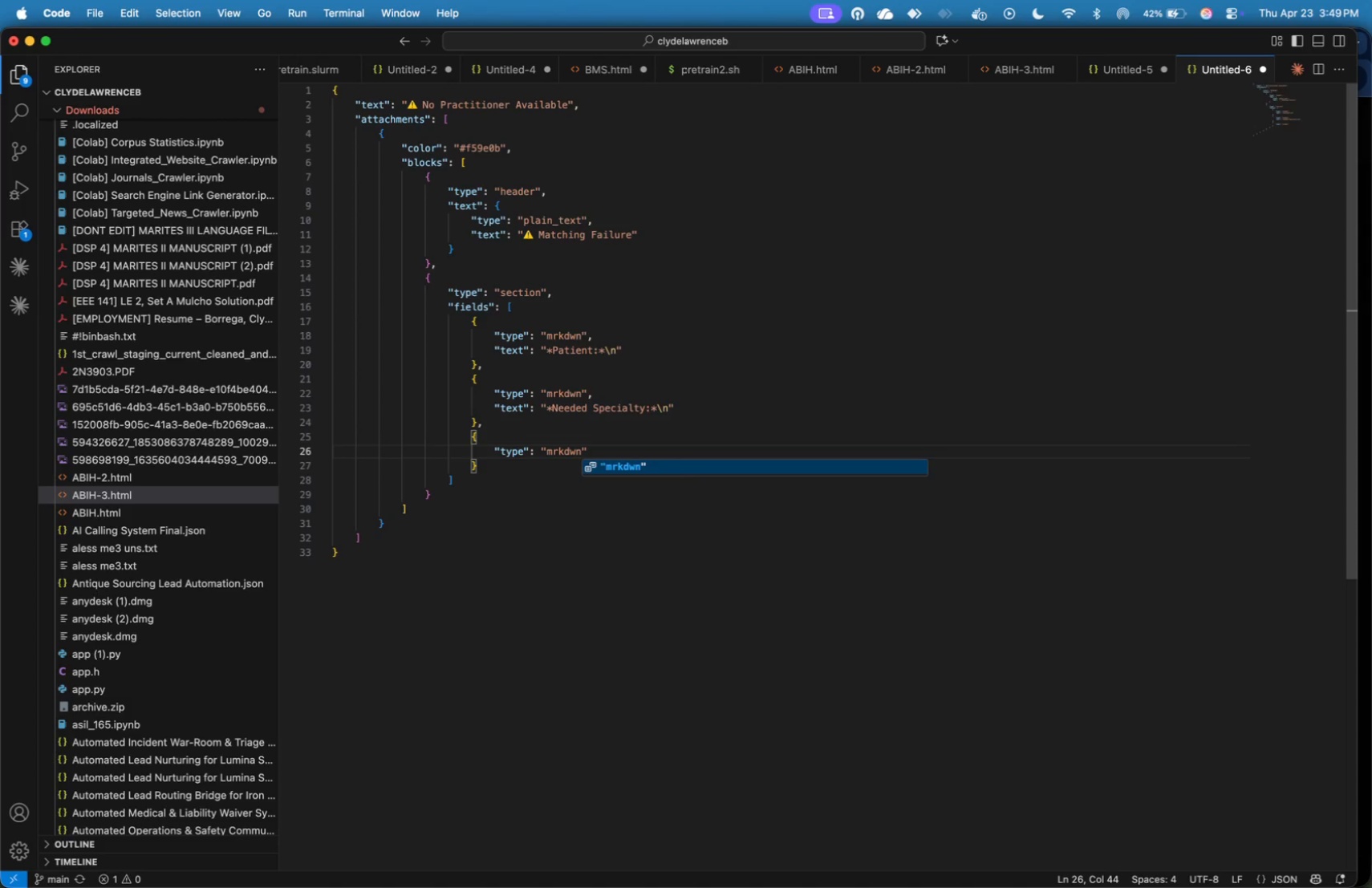 
key(ArrowRight)
 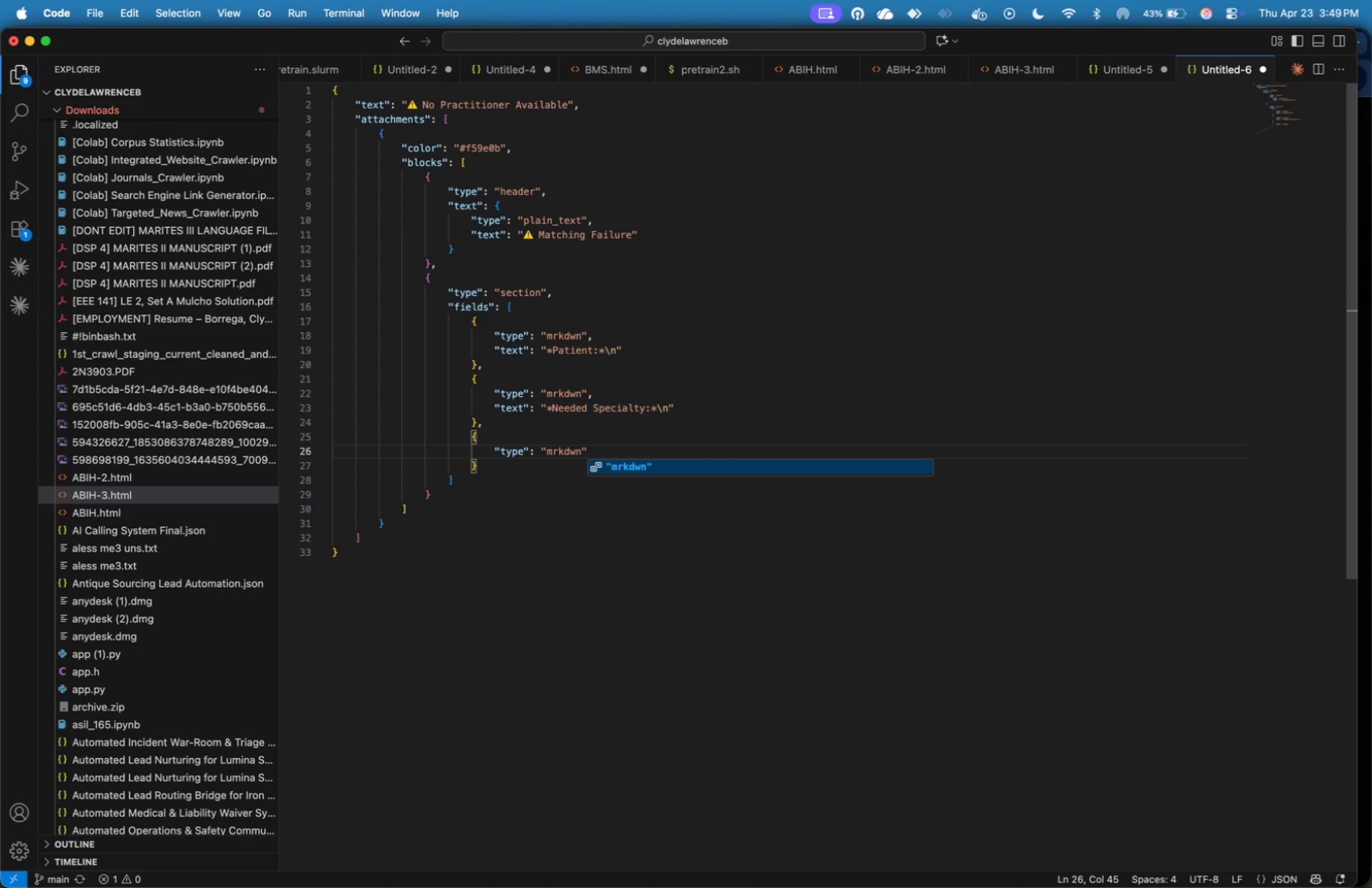 
key(Comma)
 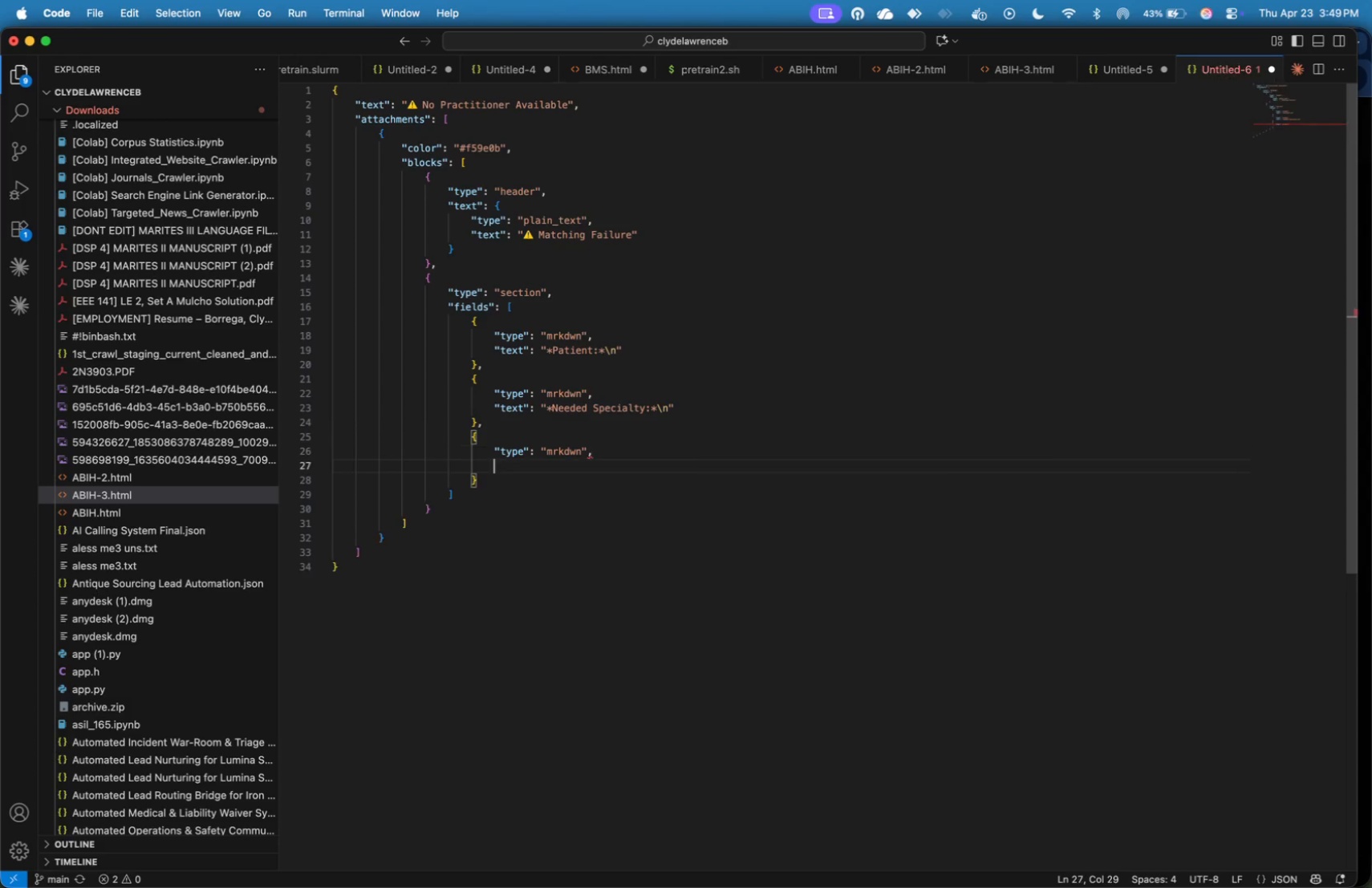 
key(Enter)
 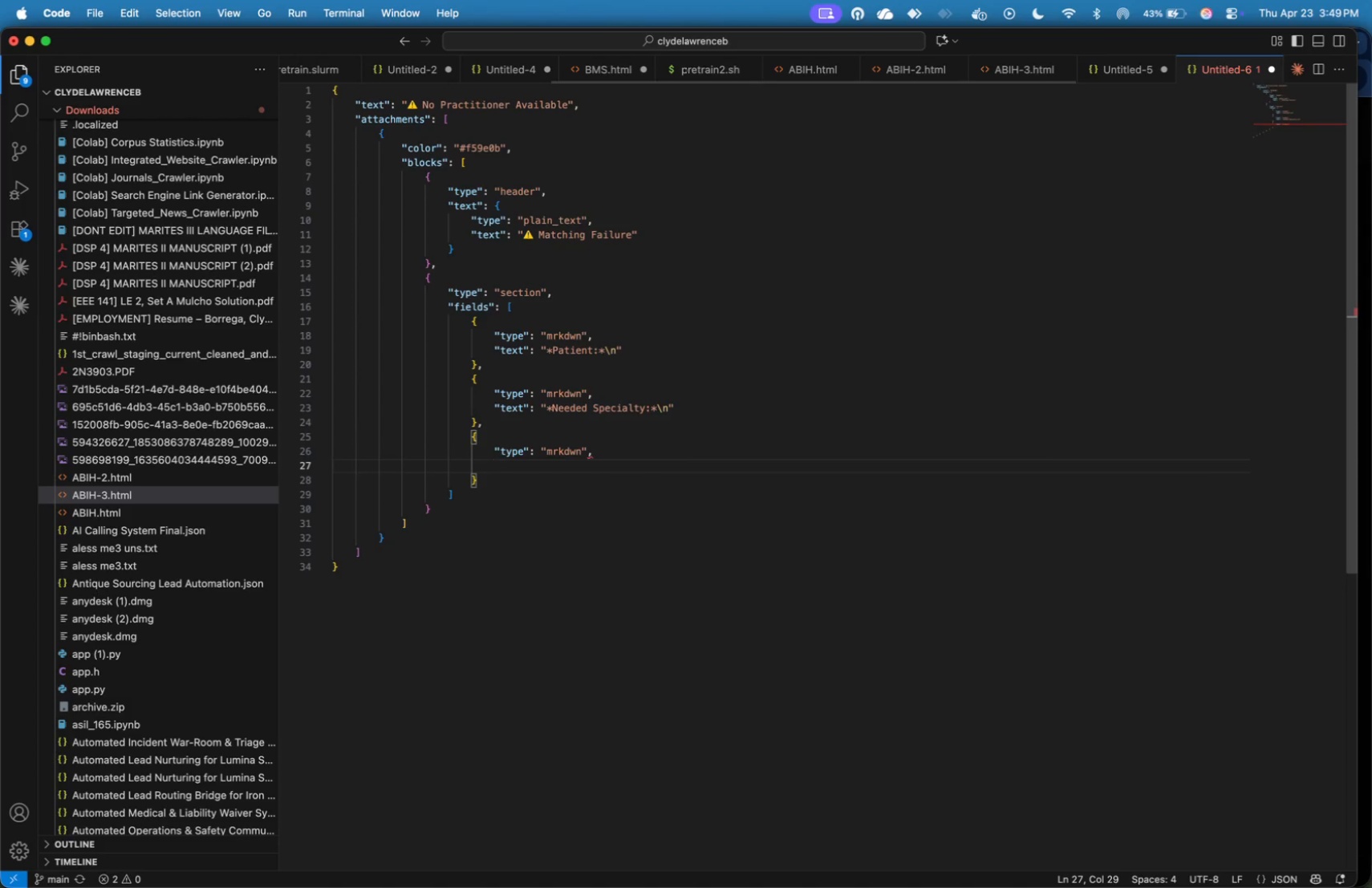 
type("text)
 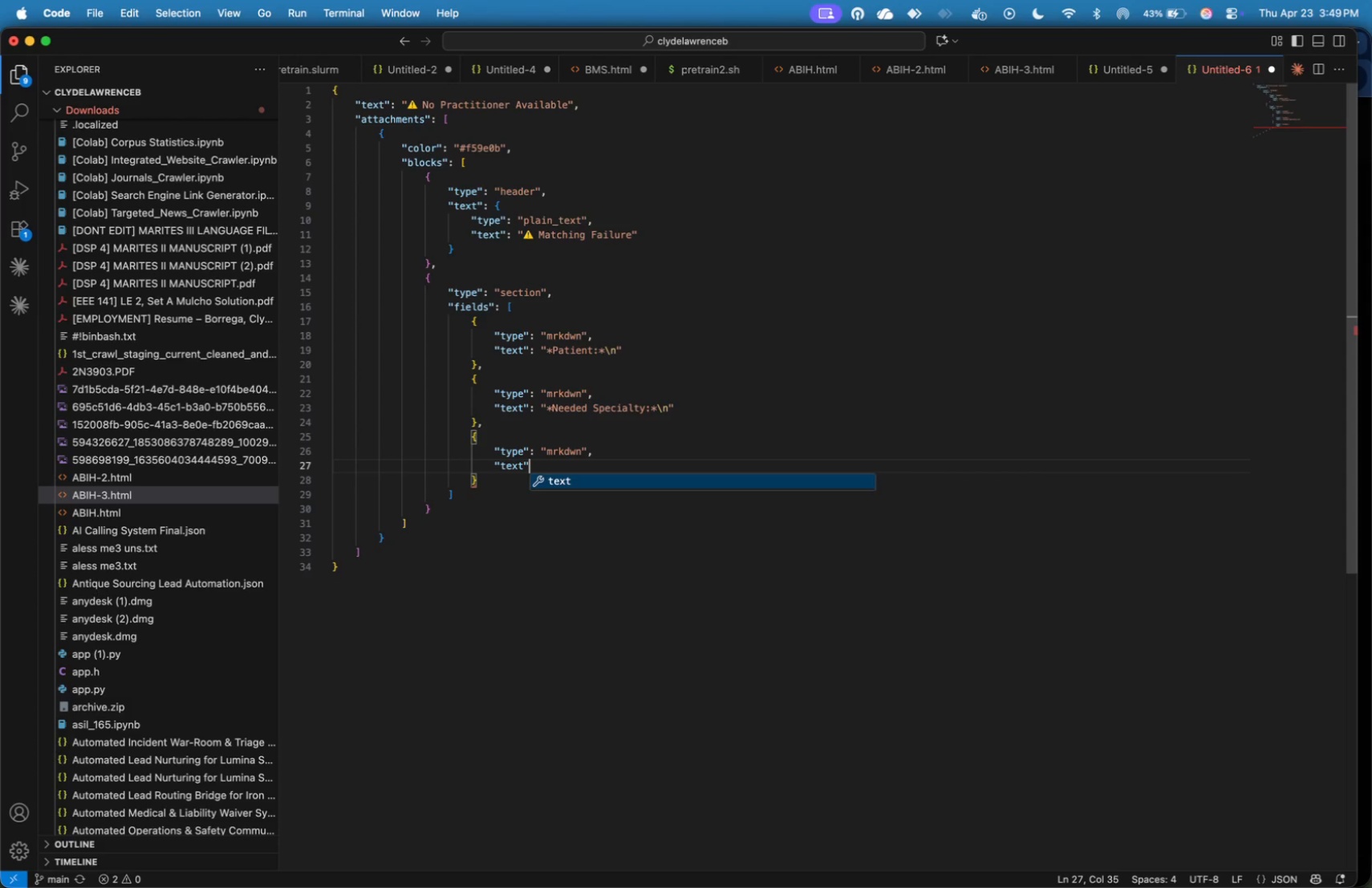 
key(ArrowRight)
 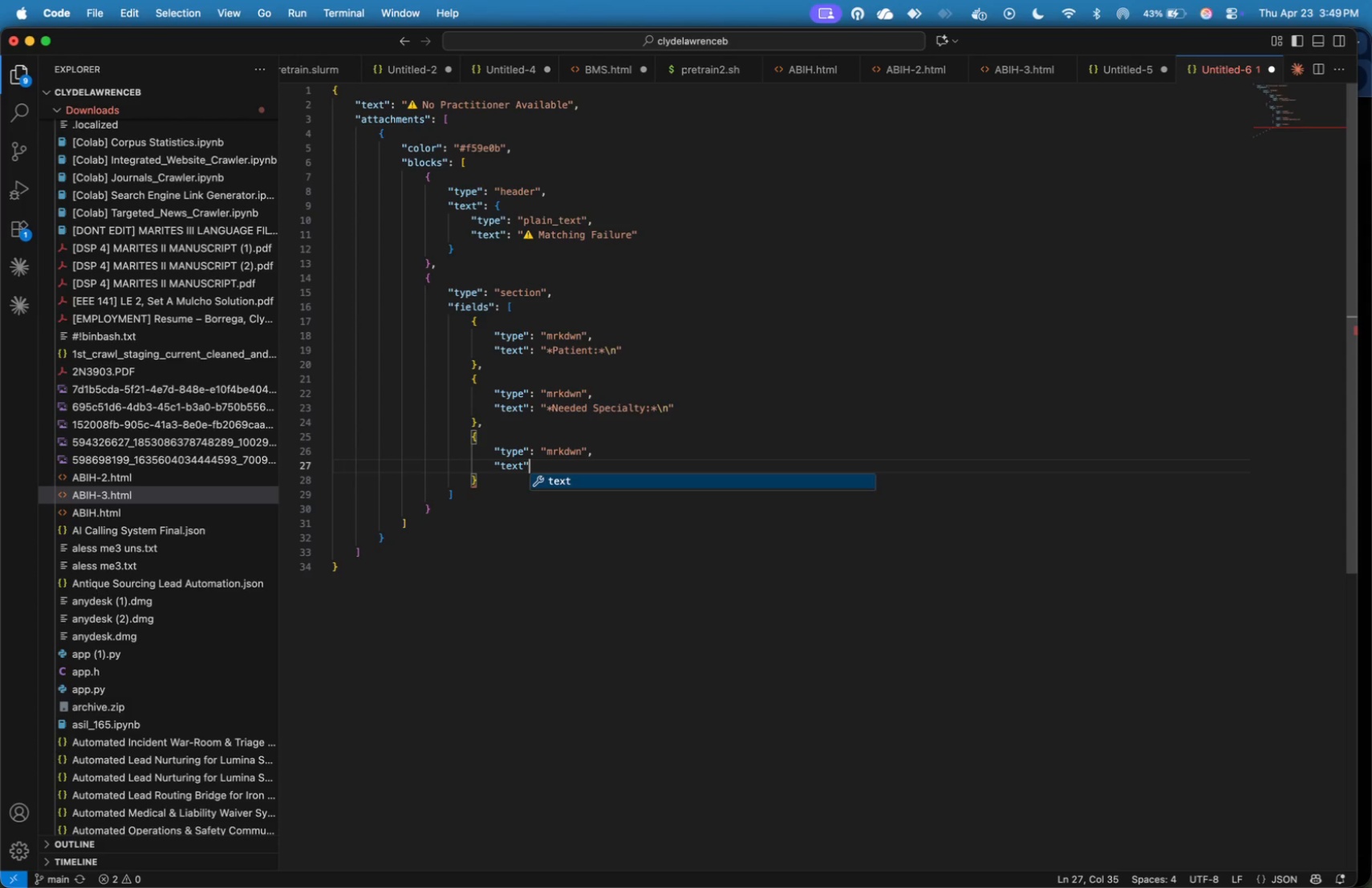 
key(Shift+Semicolon)
 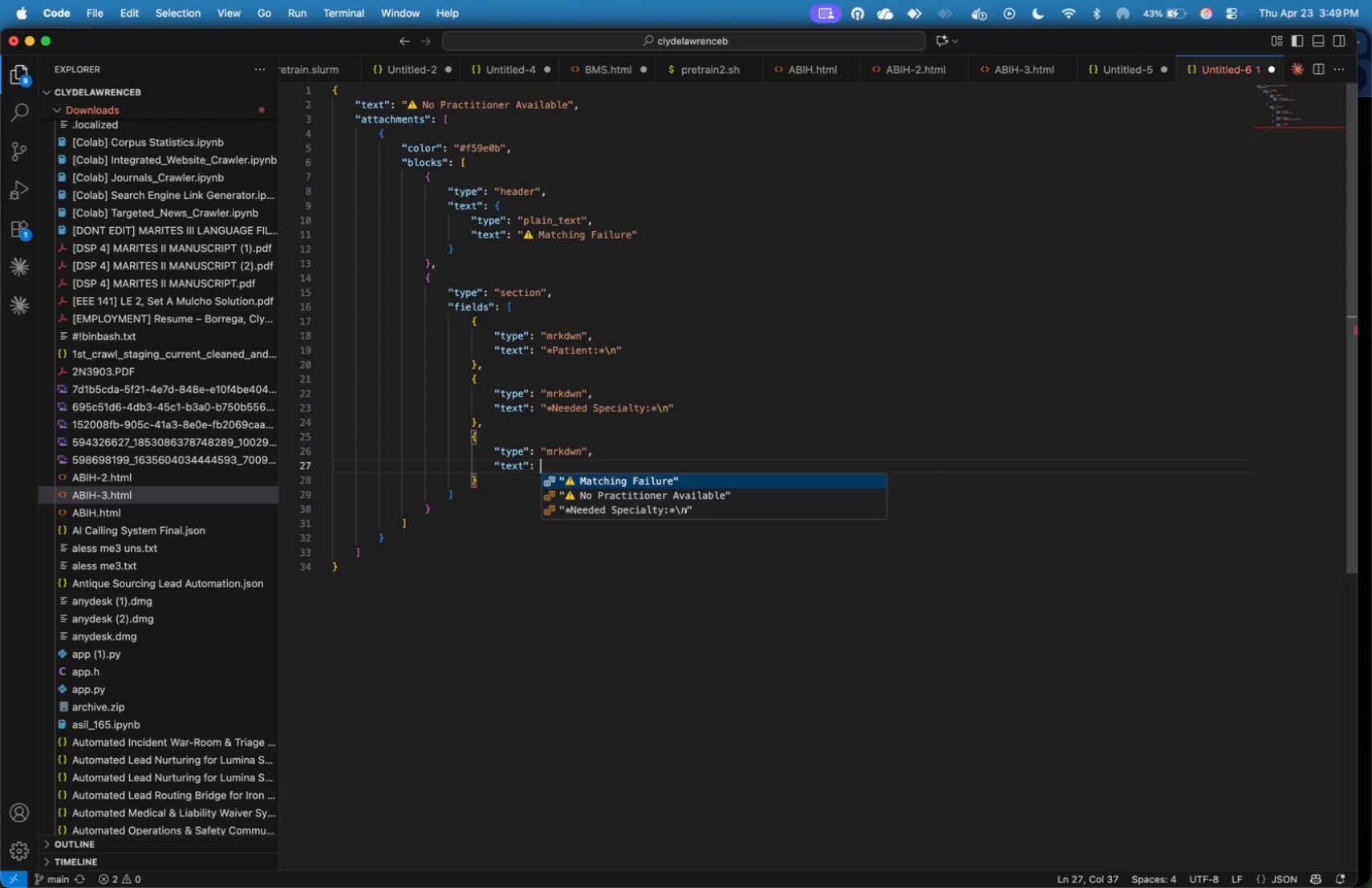 
key(Shift+Space)
 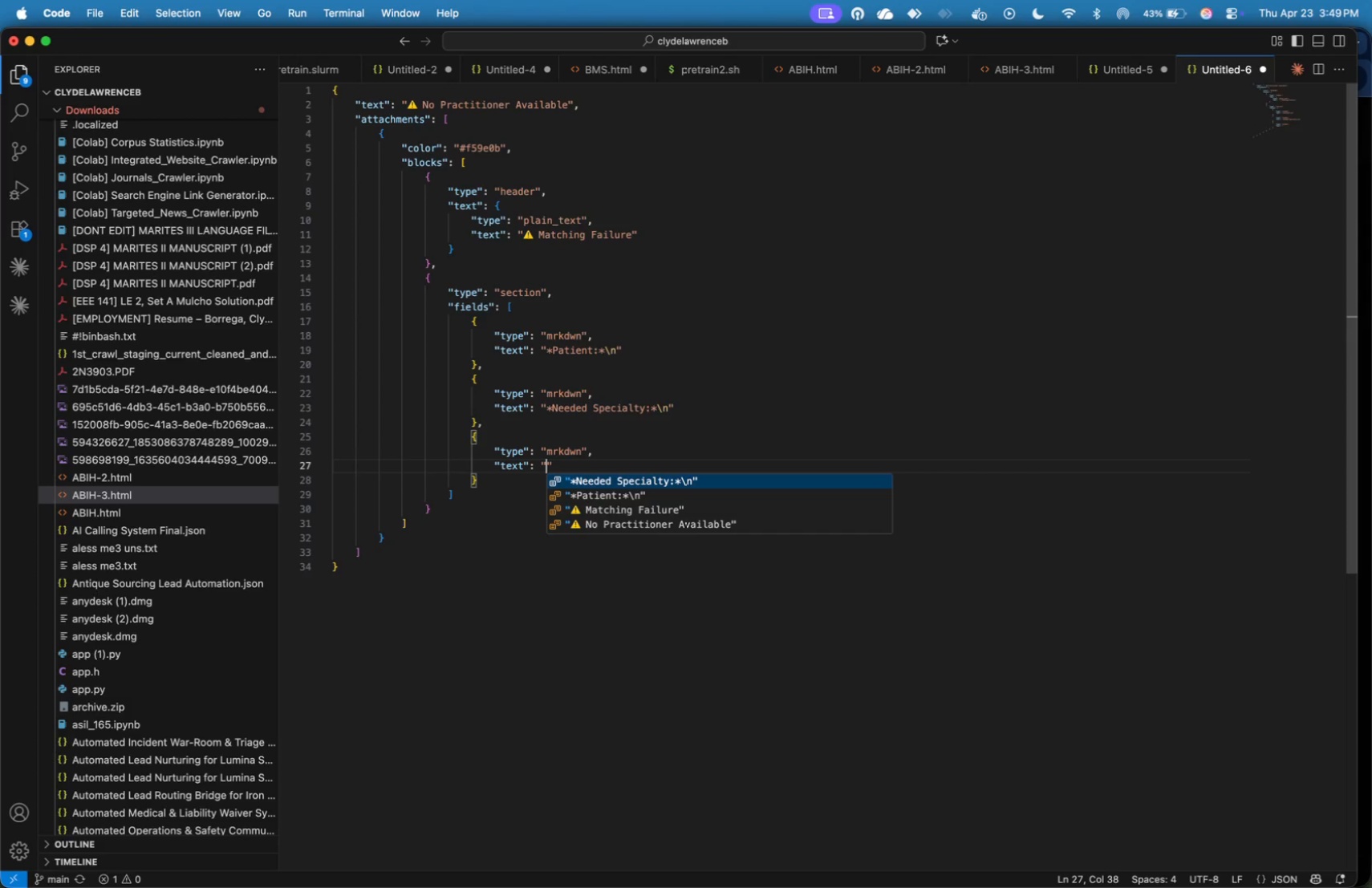 
key(Shift+Quote)
 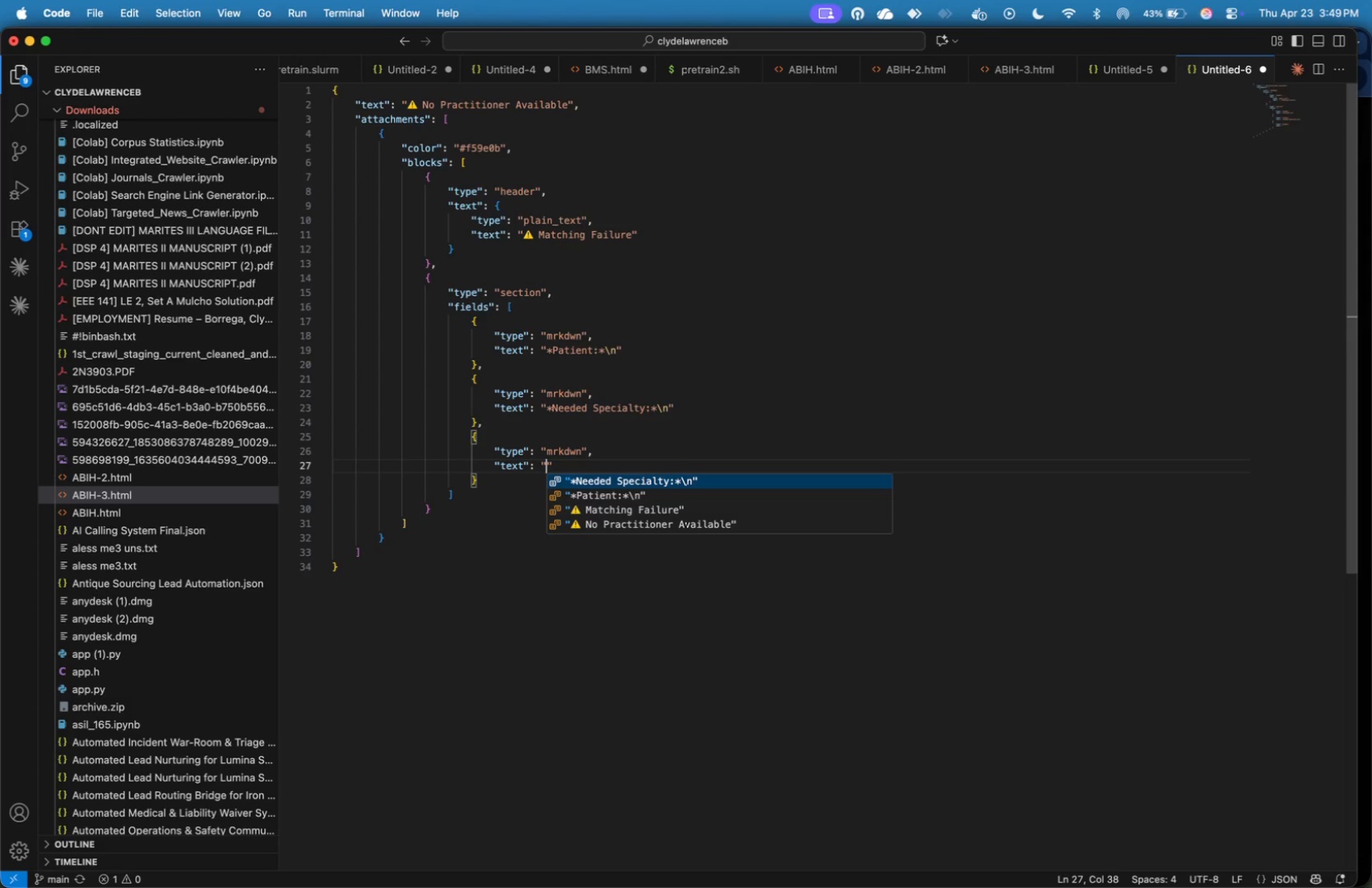 
type(**)
 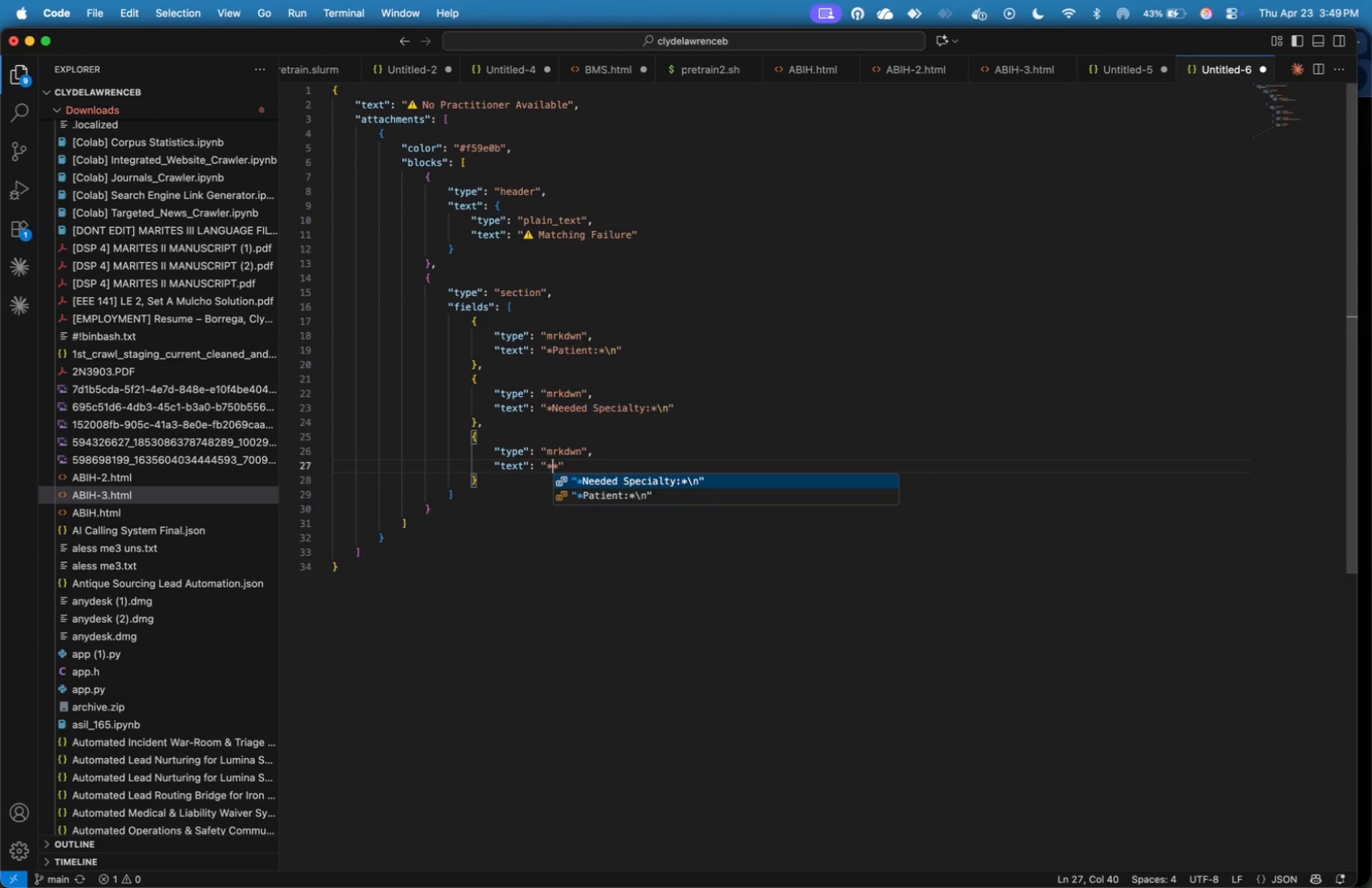 
key(ArrowLeft)
 